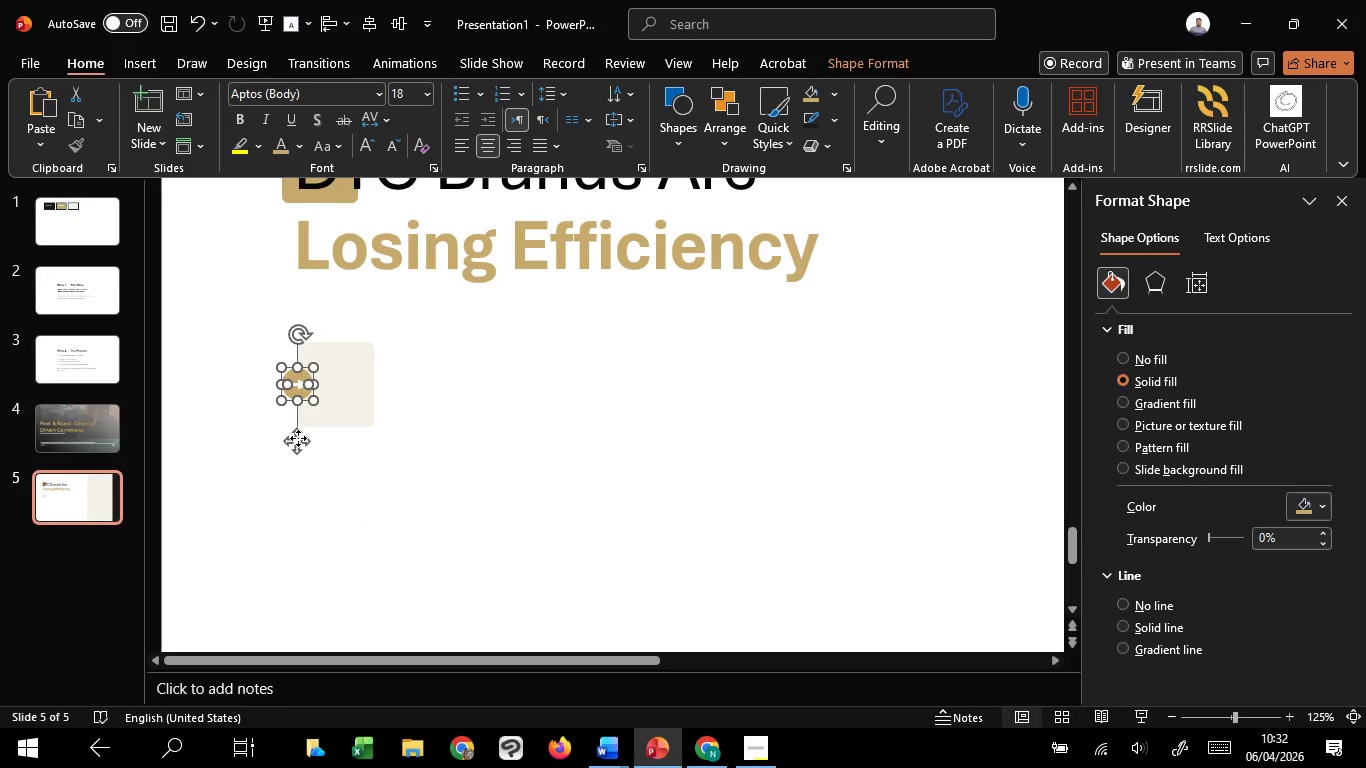 
key(Control+V)
 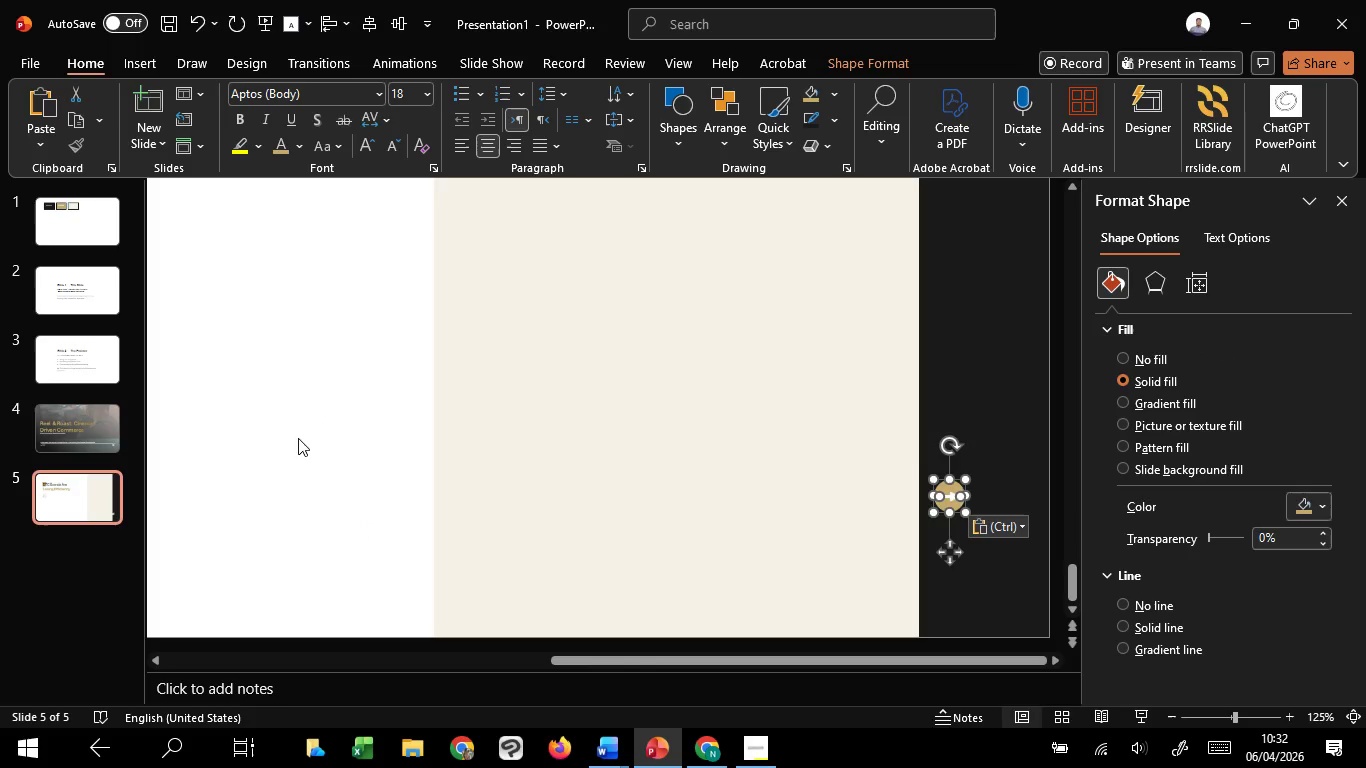 
key(Control+Z)
 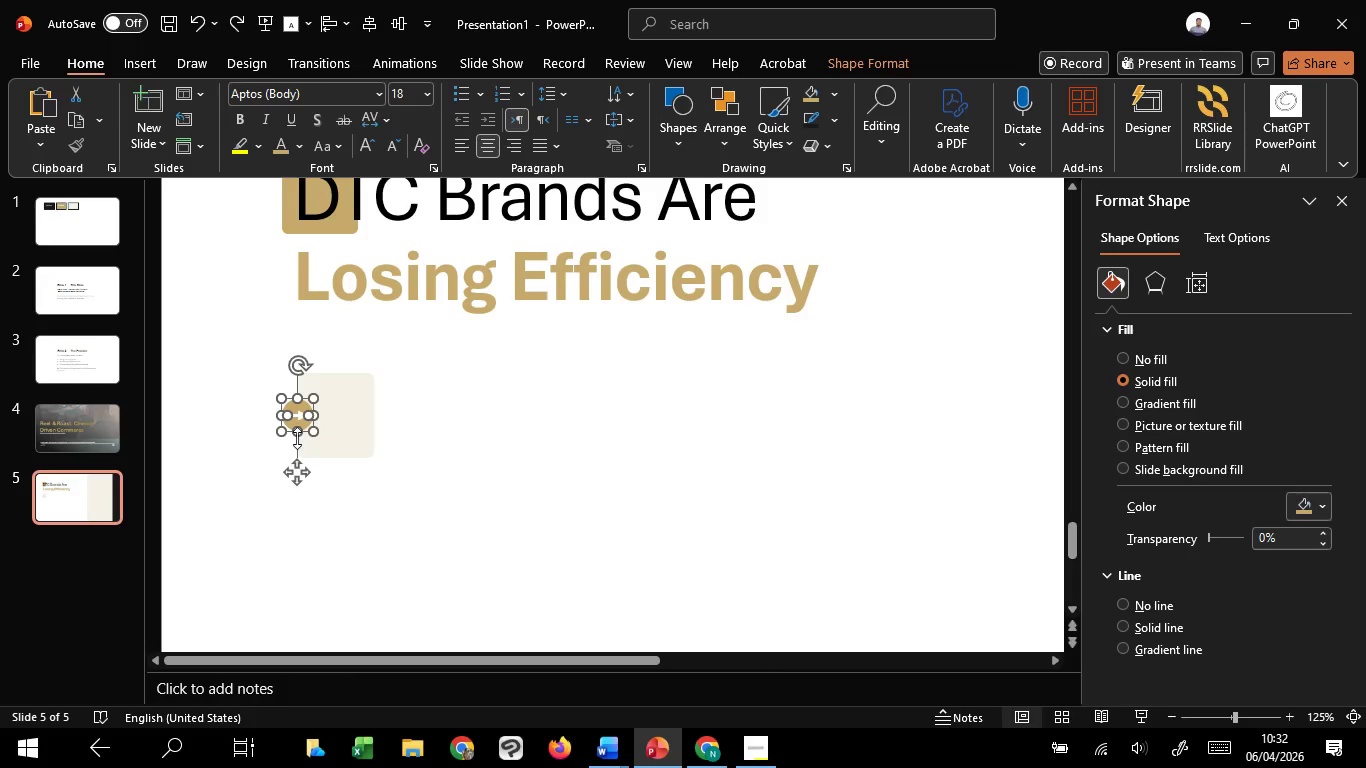 
key(Control+G)
 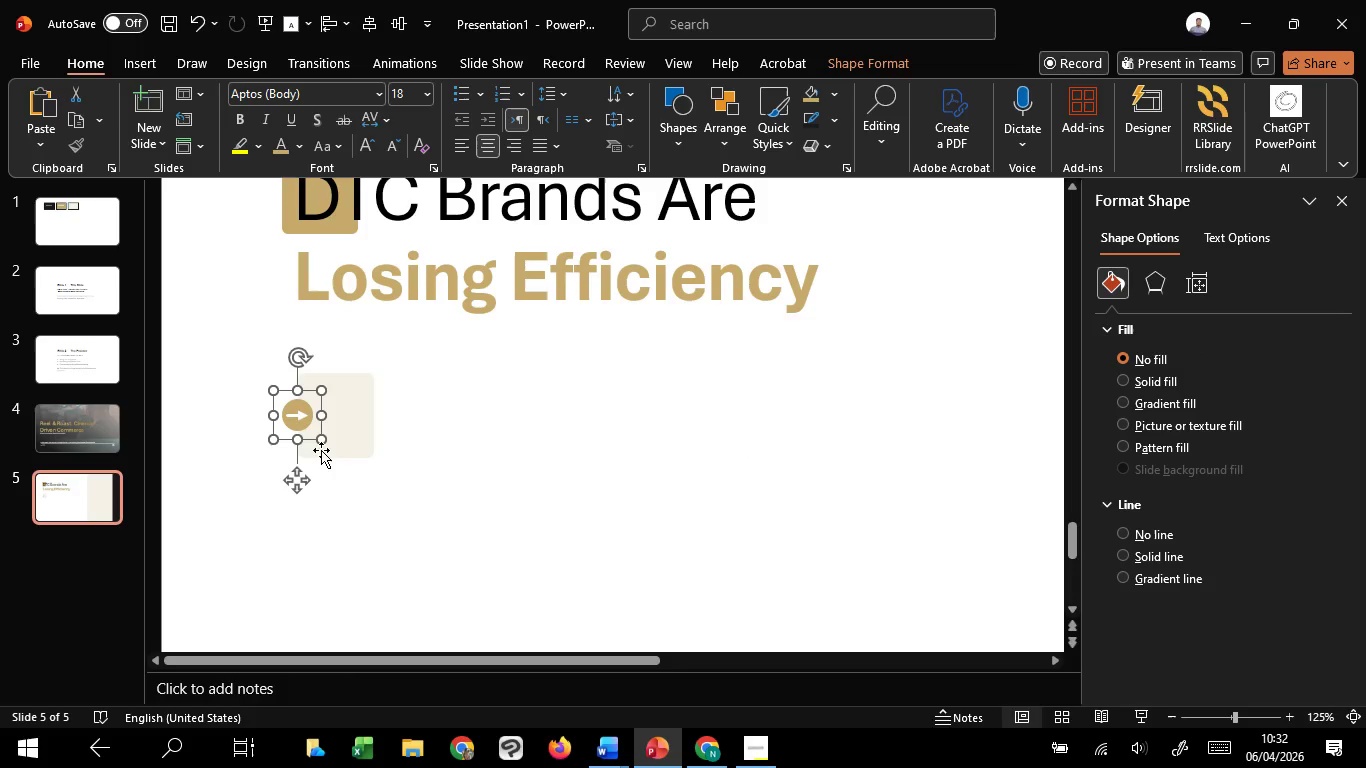 
hold_key(key=ShiftLeft, duration=1.52)
left_click([355, 415])
 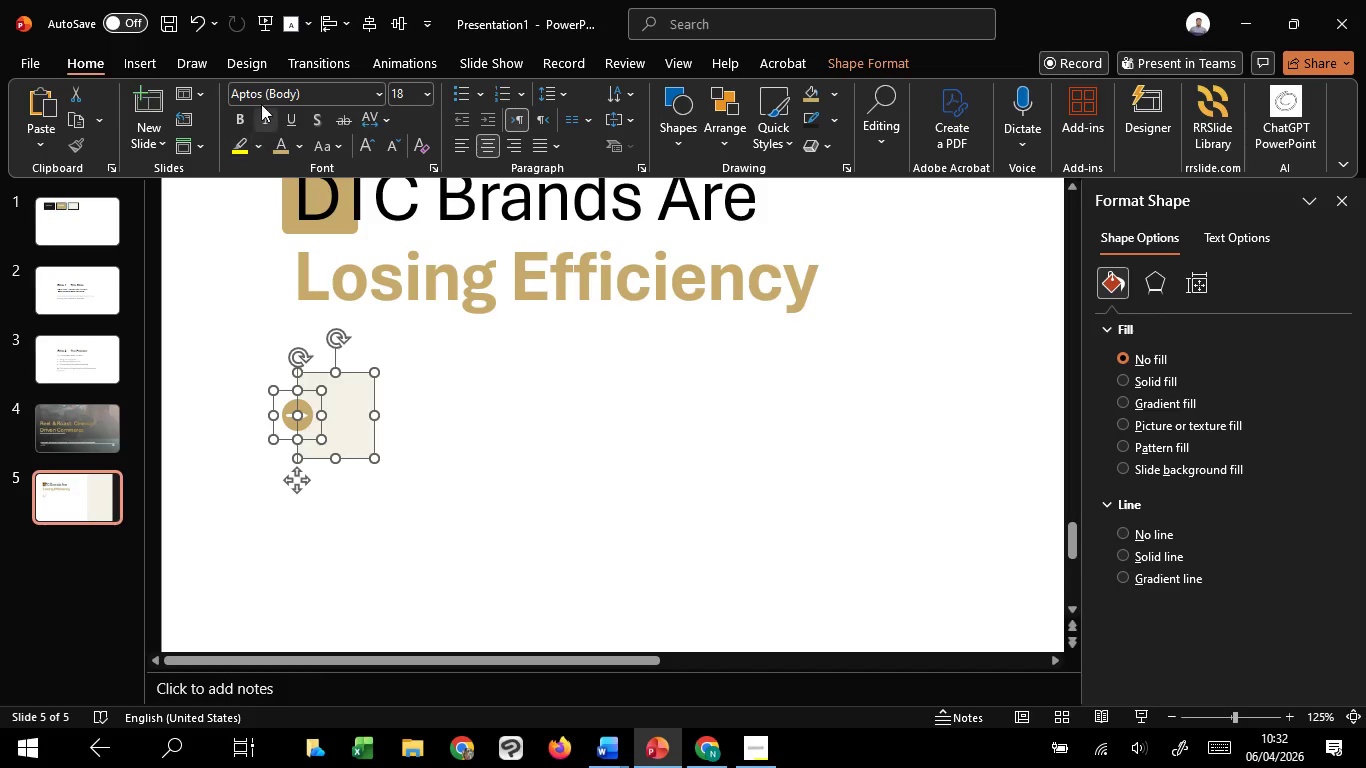 
hold_key(key=ShiftLeft, duration=0.86)
 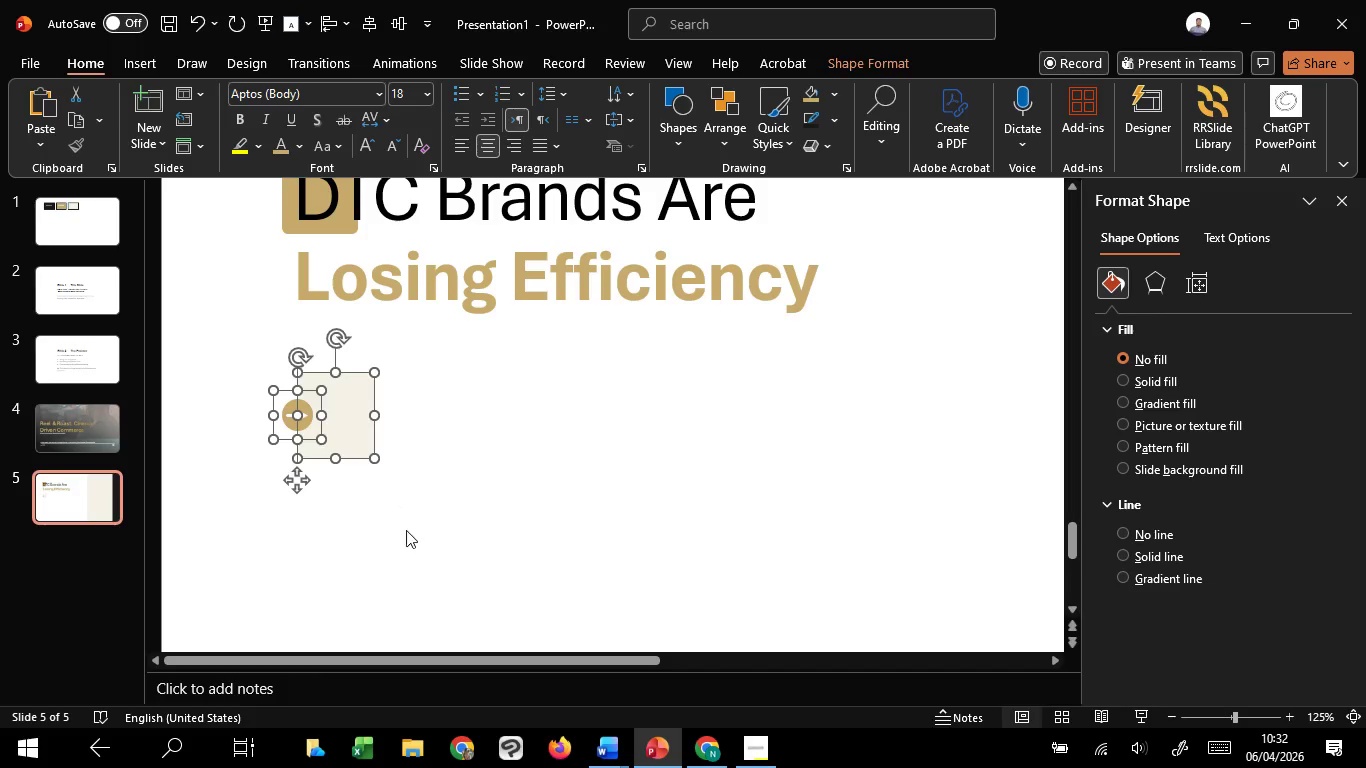 
left_click([409, 534])
 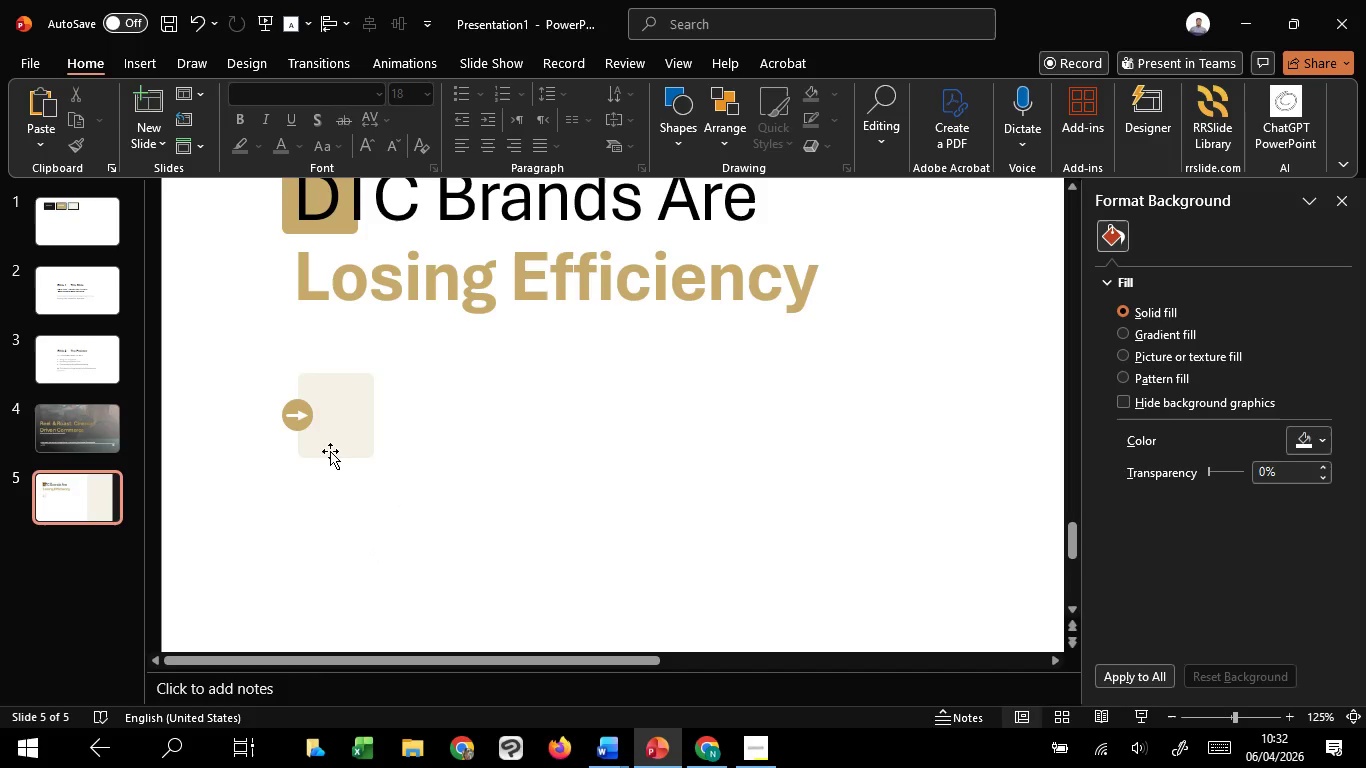 
left_click([330, 447])
 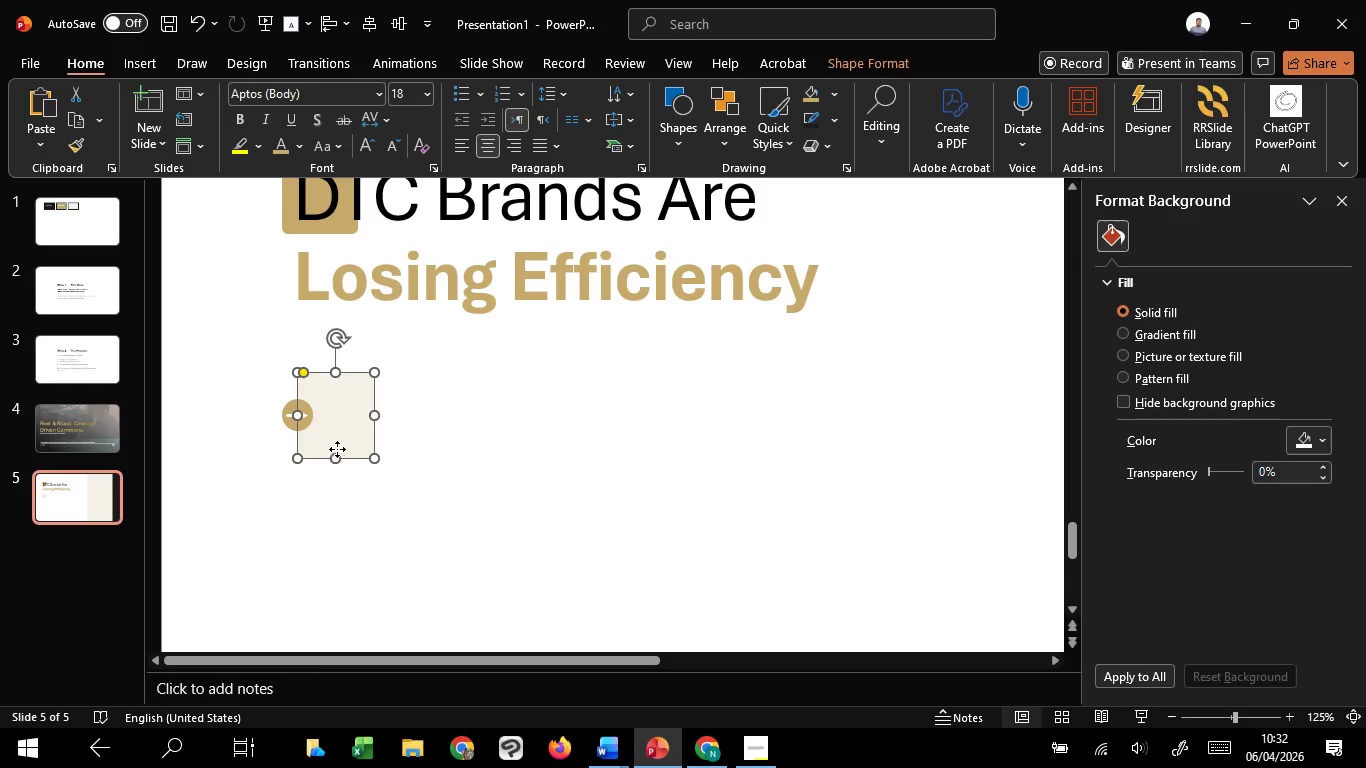 
hold_key(key=ControlLeft, duration=0.62)
scroll: coordinate [340, 456], scroll_direction: down, amount: 1.0
 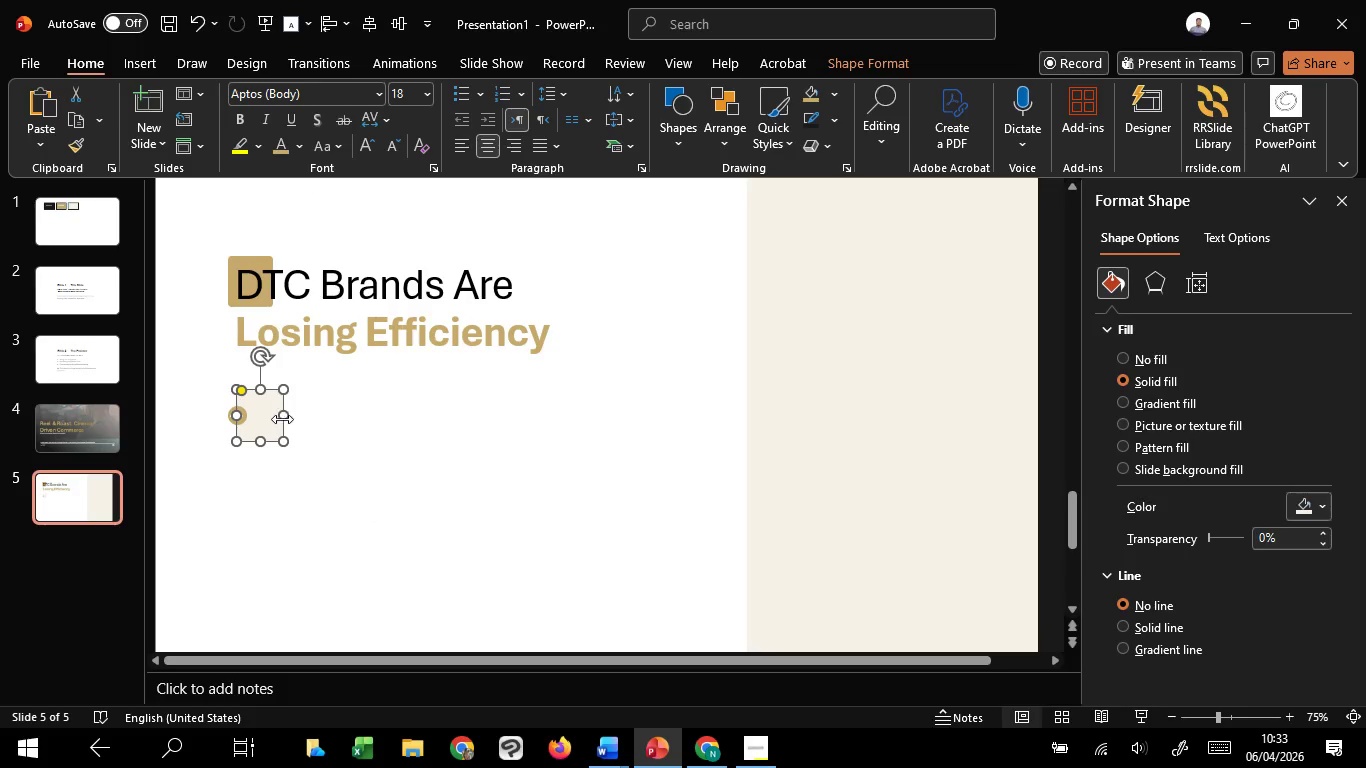 
left_click_drag(start_coordinate=[283, 419], to_coordinate=[582, 423])
 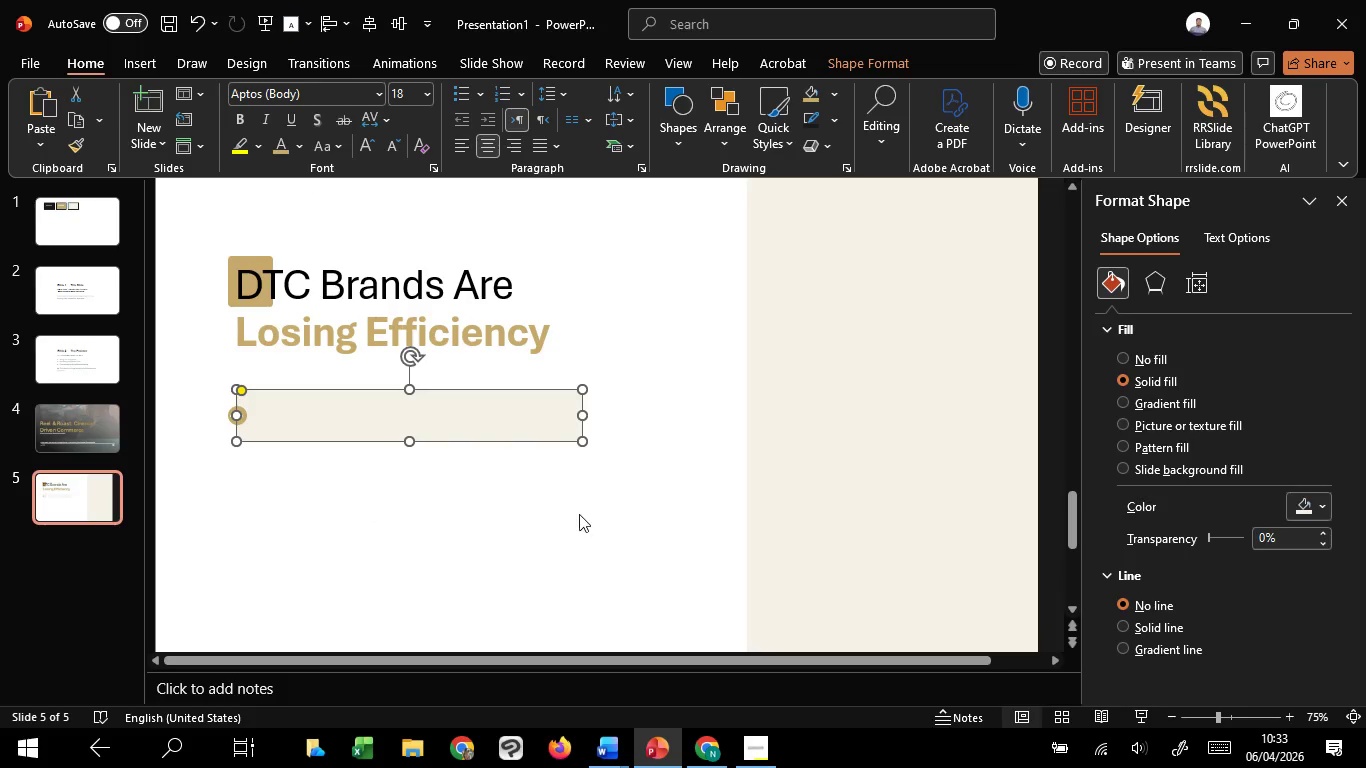 
left_click([579, 514])
 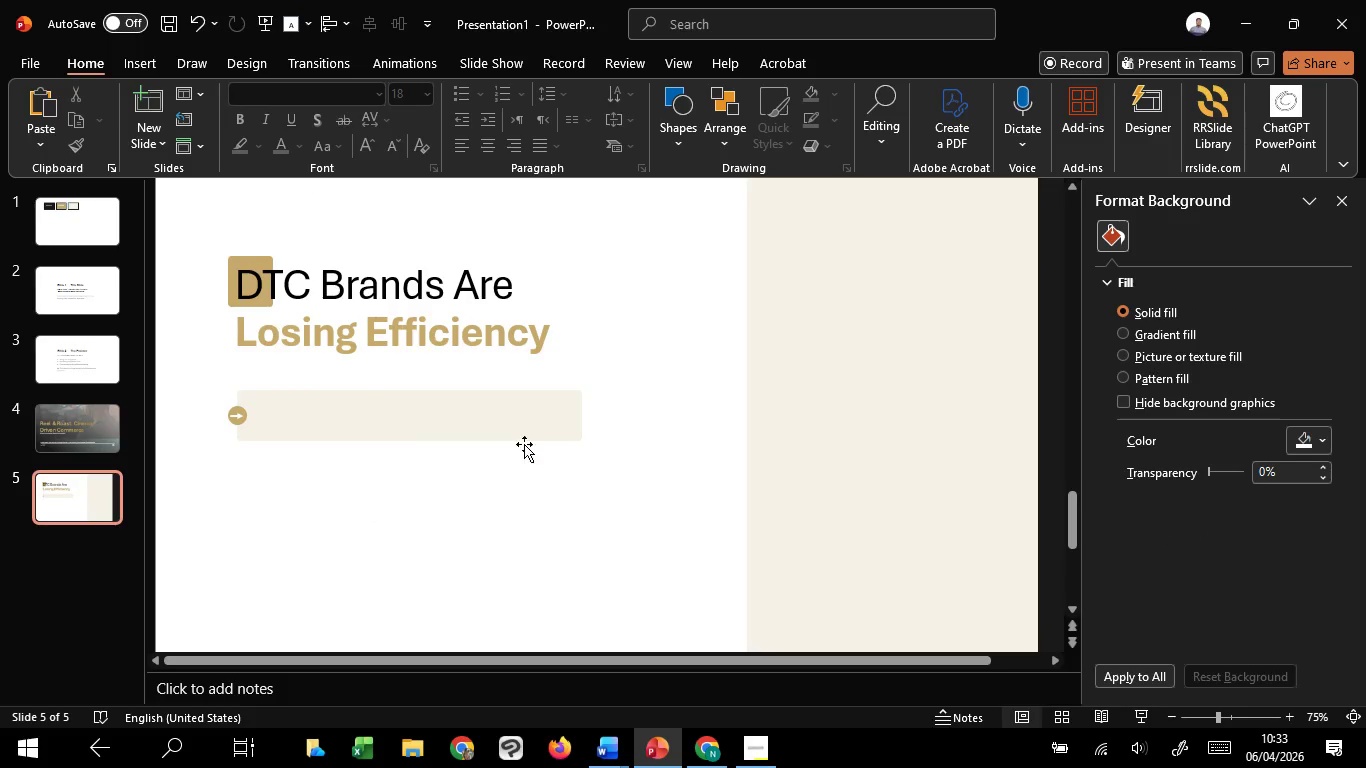 
left_click([521, 437])
 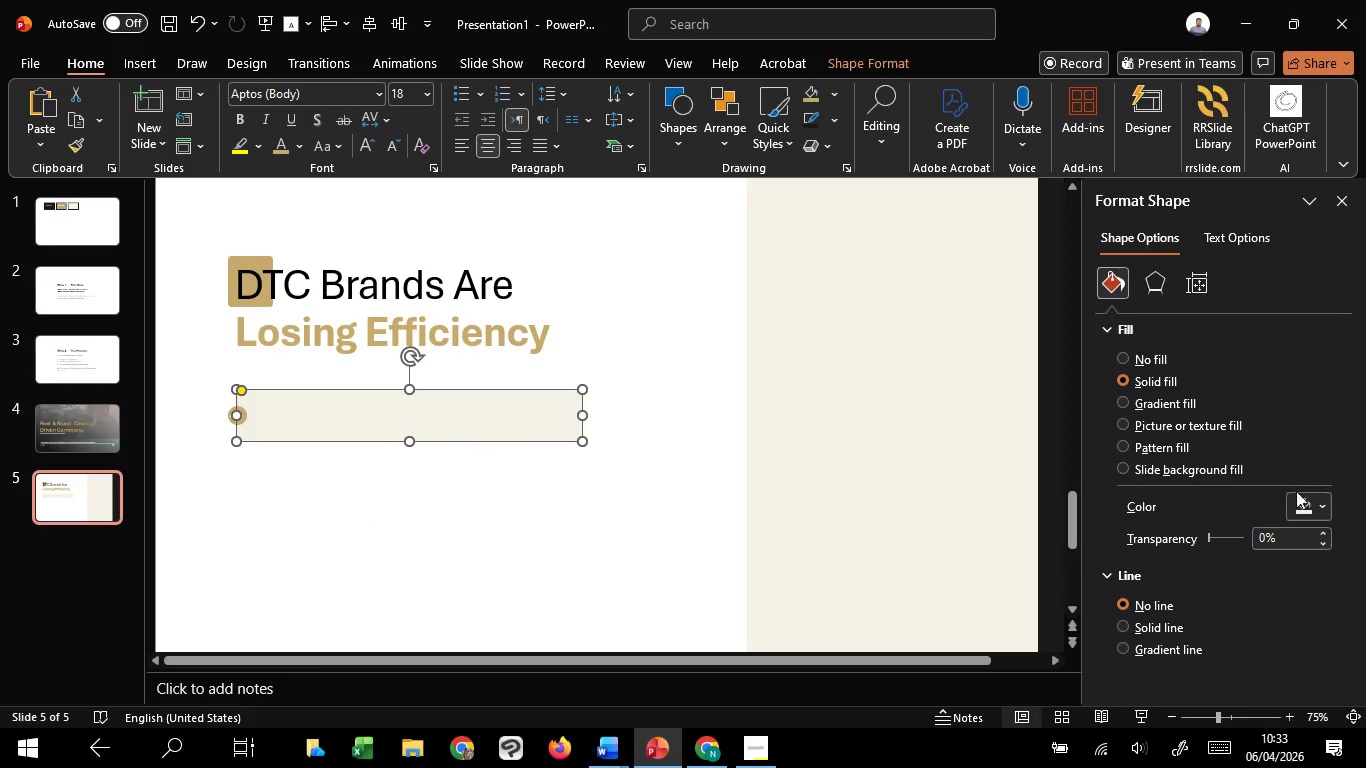 
left_click([1309, 504])
 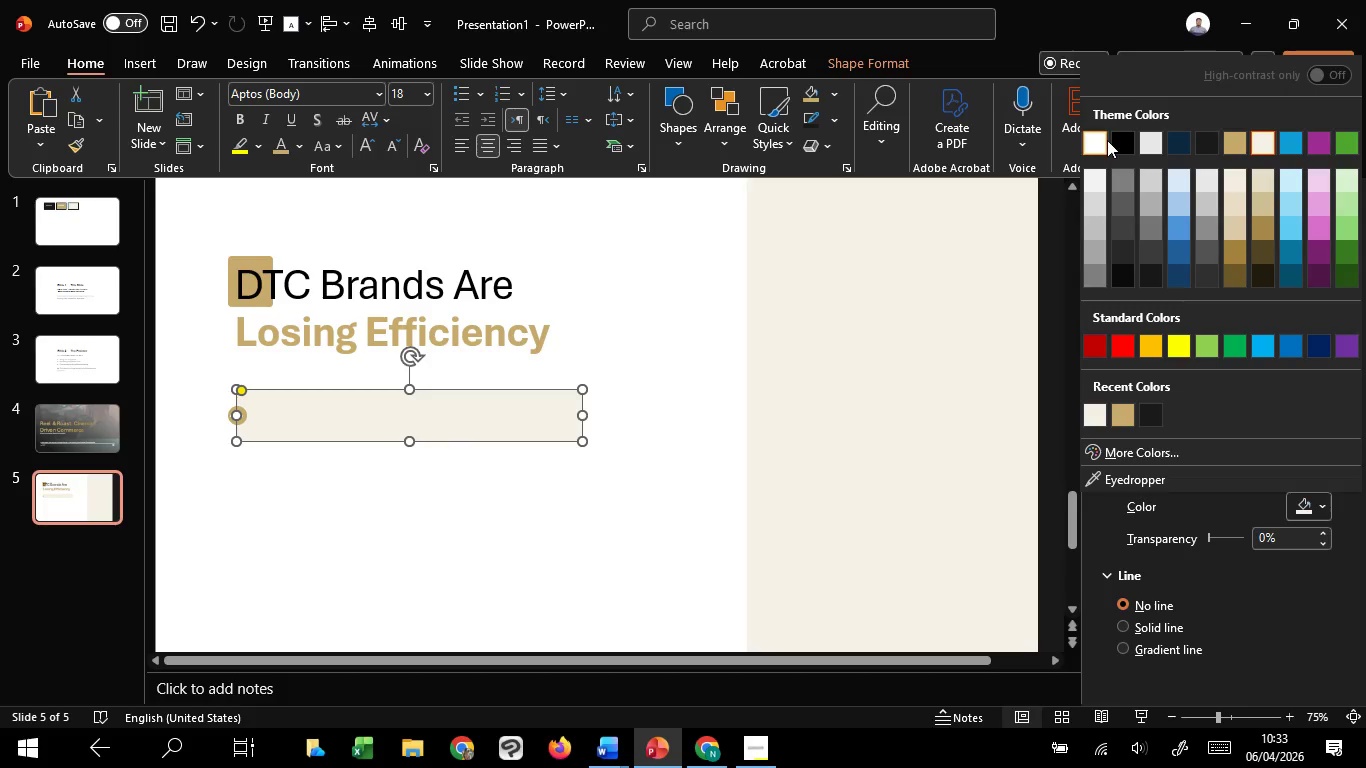 
left_click([1100, 140])
 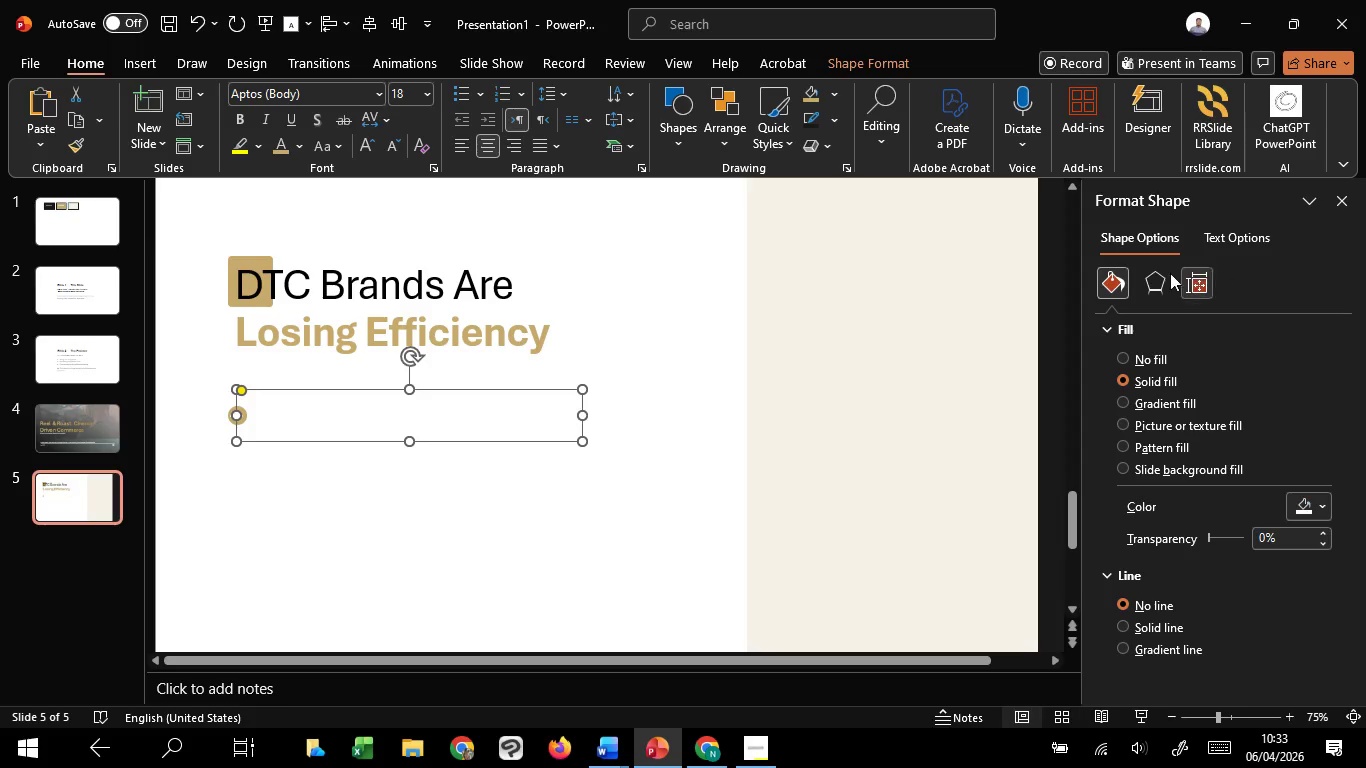 
left_click([1148, 275])
 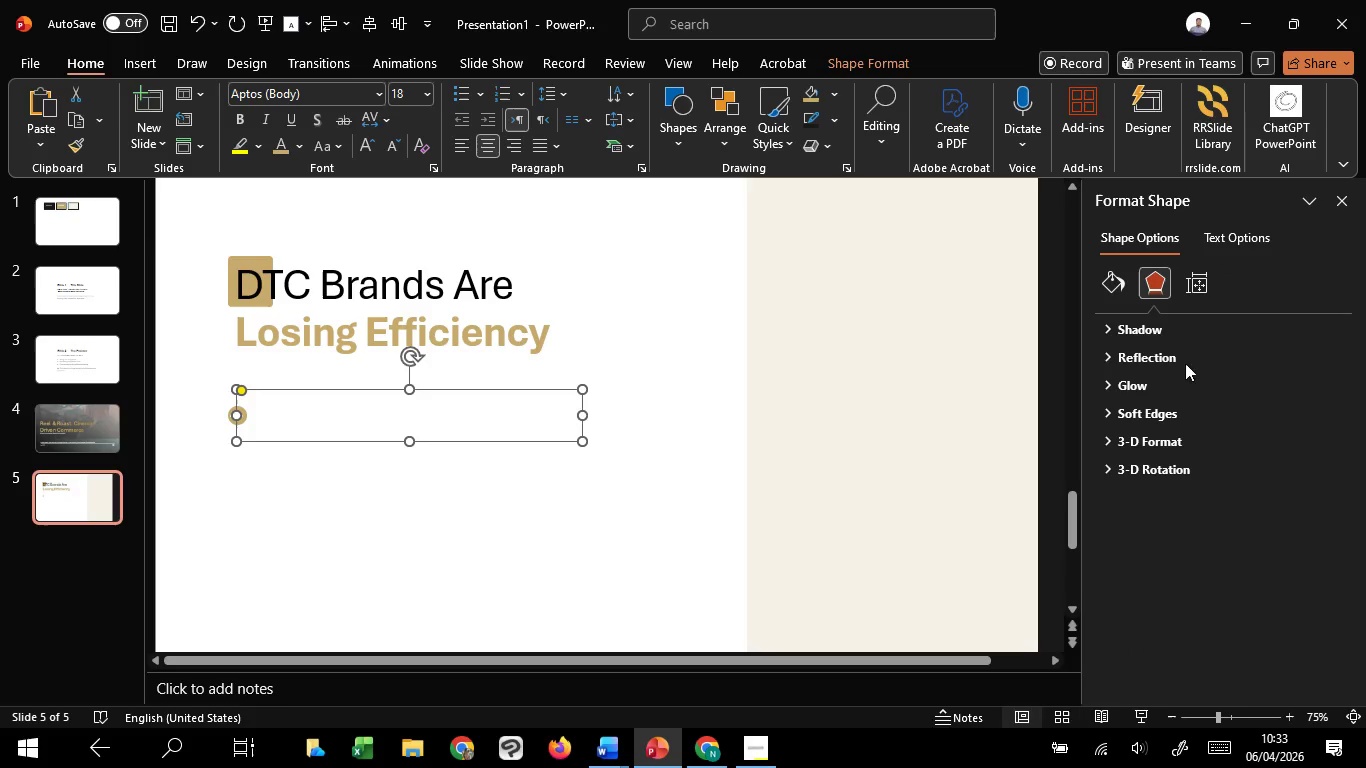 
left_click([1169, 331])
 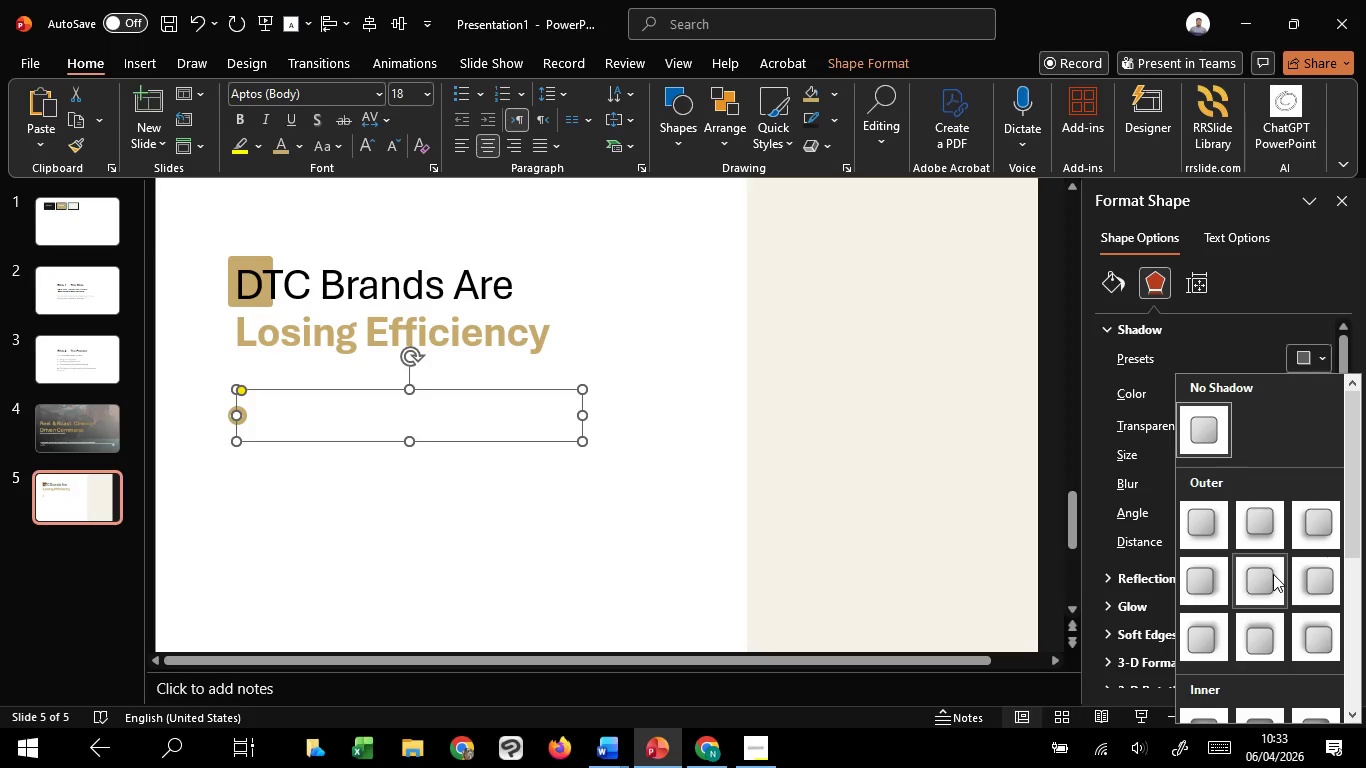 
left_click([1273, 574])
 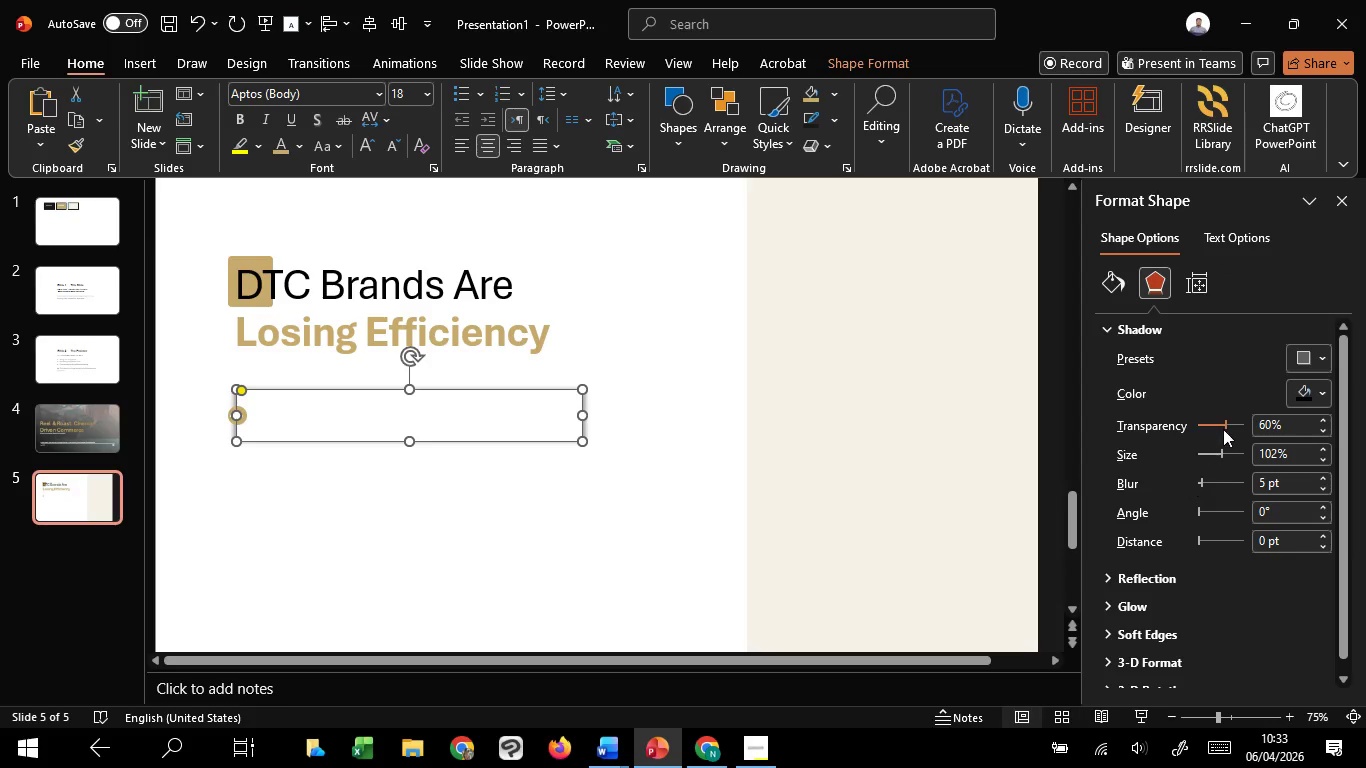 
scroll: coordinate [1225, 423], scroll_direction: up, amount: 34.0
 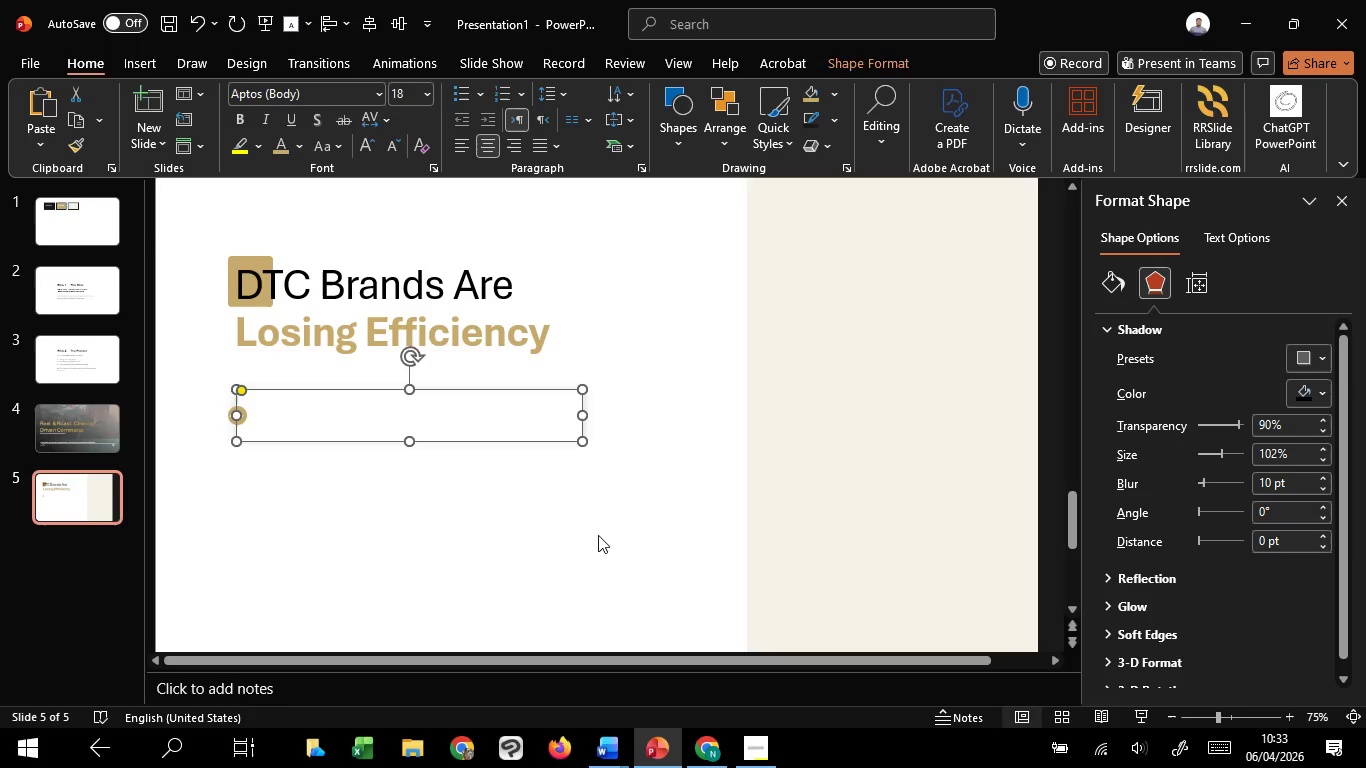 
left_click([595, 534])
 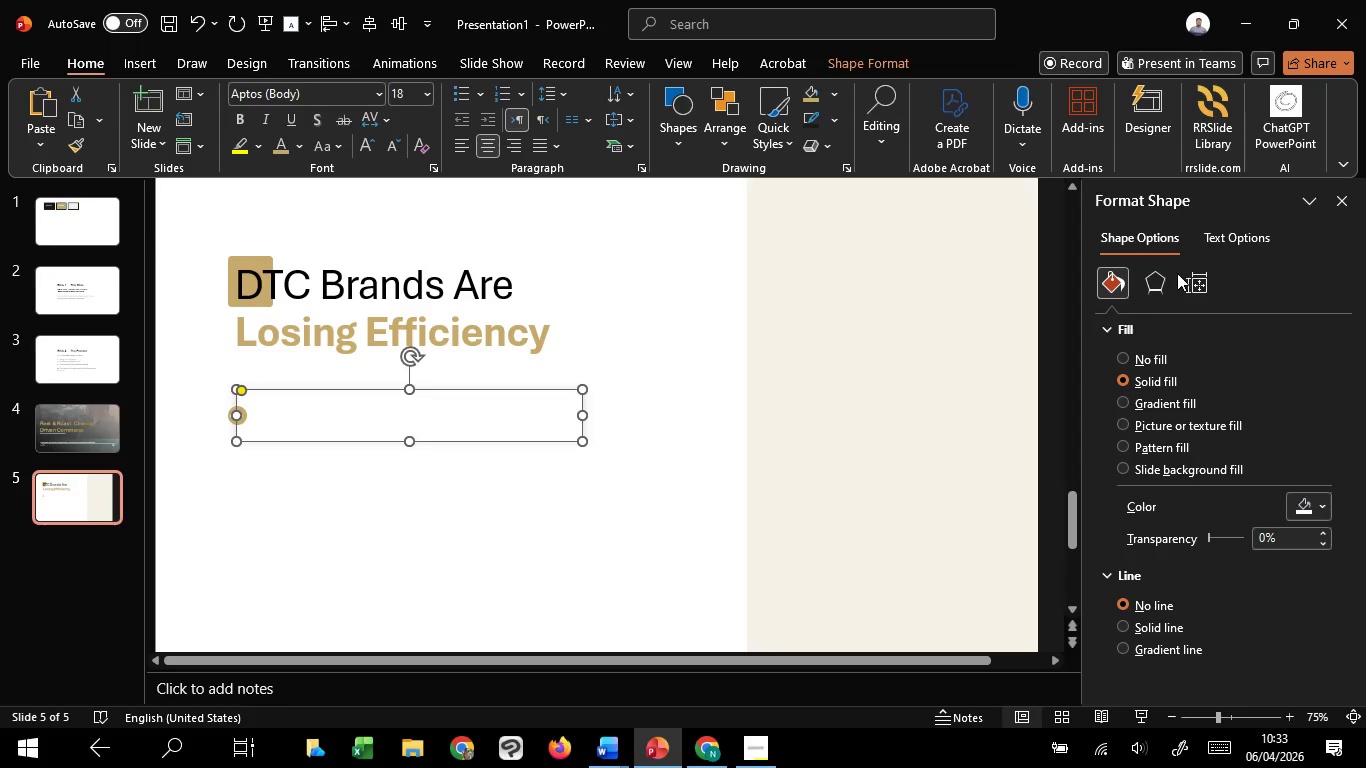 
left_click([1160, 283])
 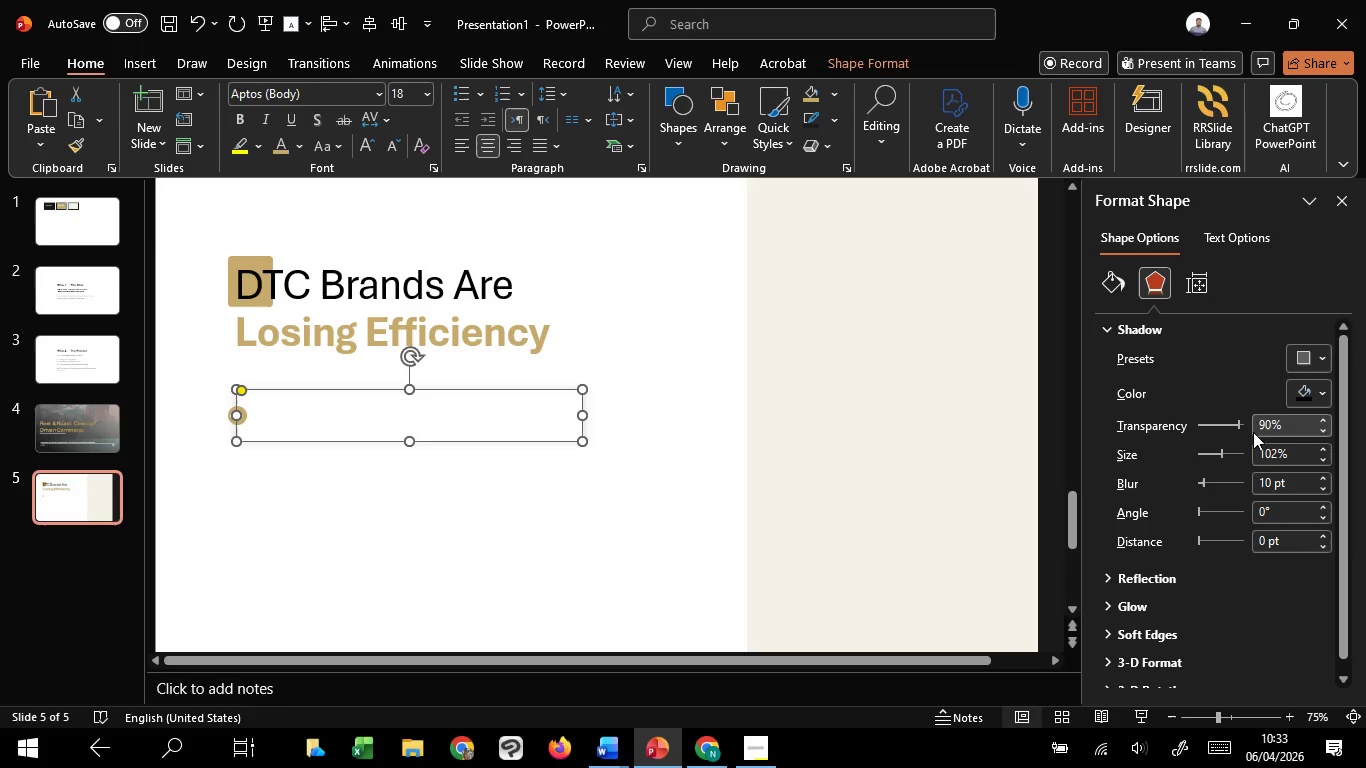 
scroll: coordinate [1239, 427], scroll_direction: up, amount: 5.0
 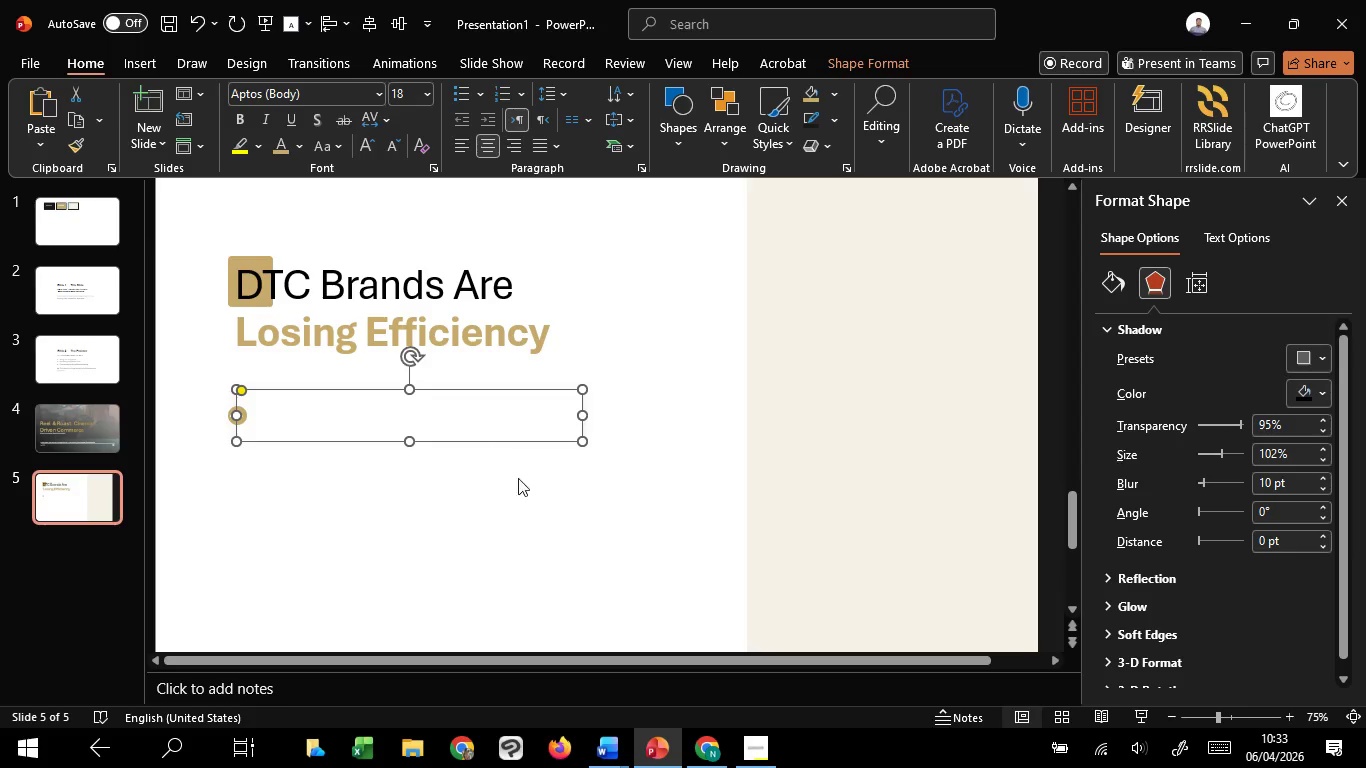 
left_click([550, 515])
 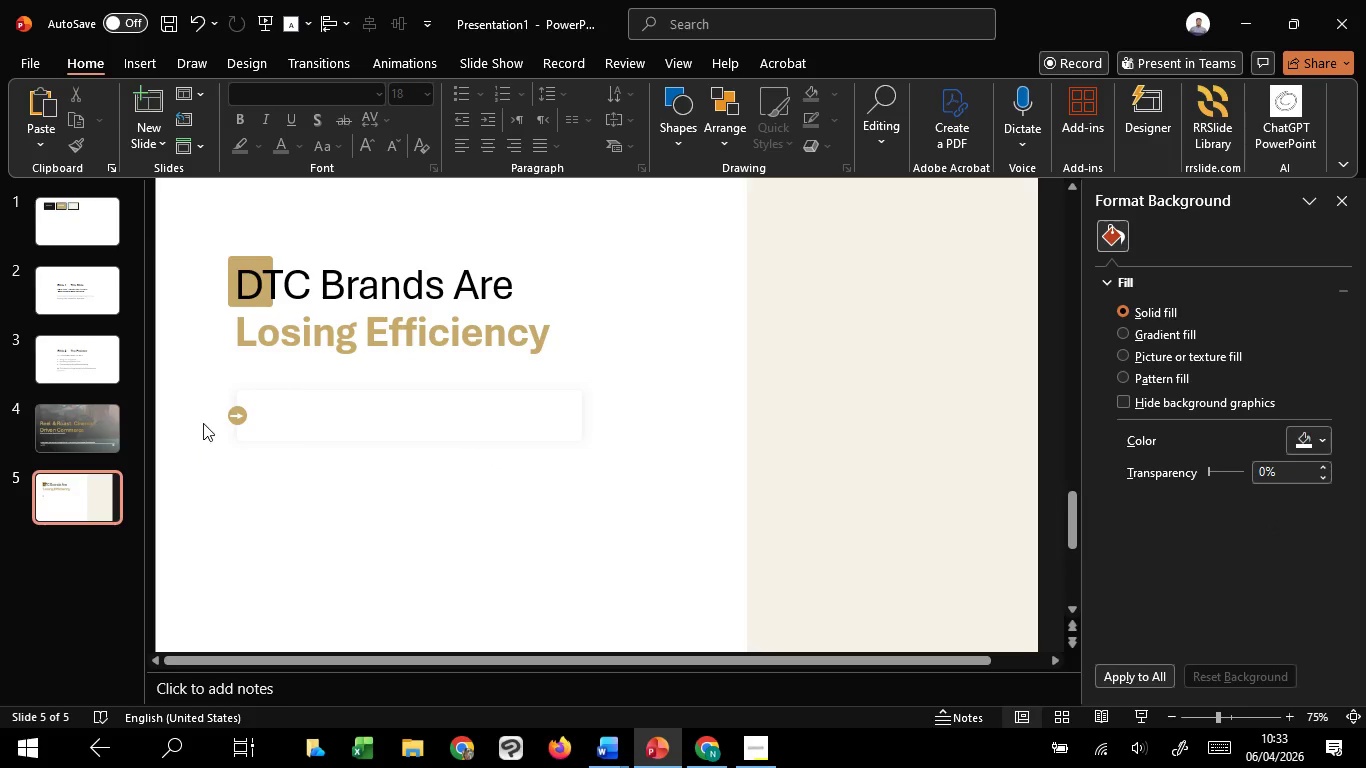 
left_click_drag(start_coordinate=[196, 395], to_coordinate=[325, 453])
 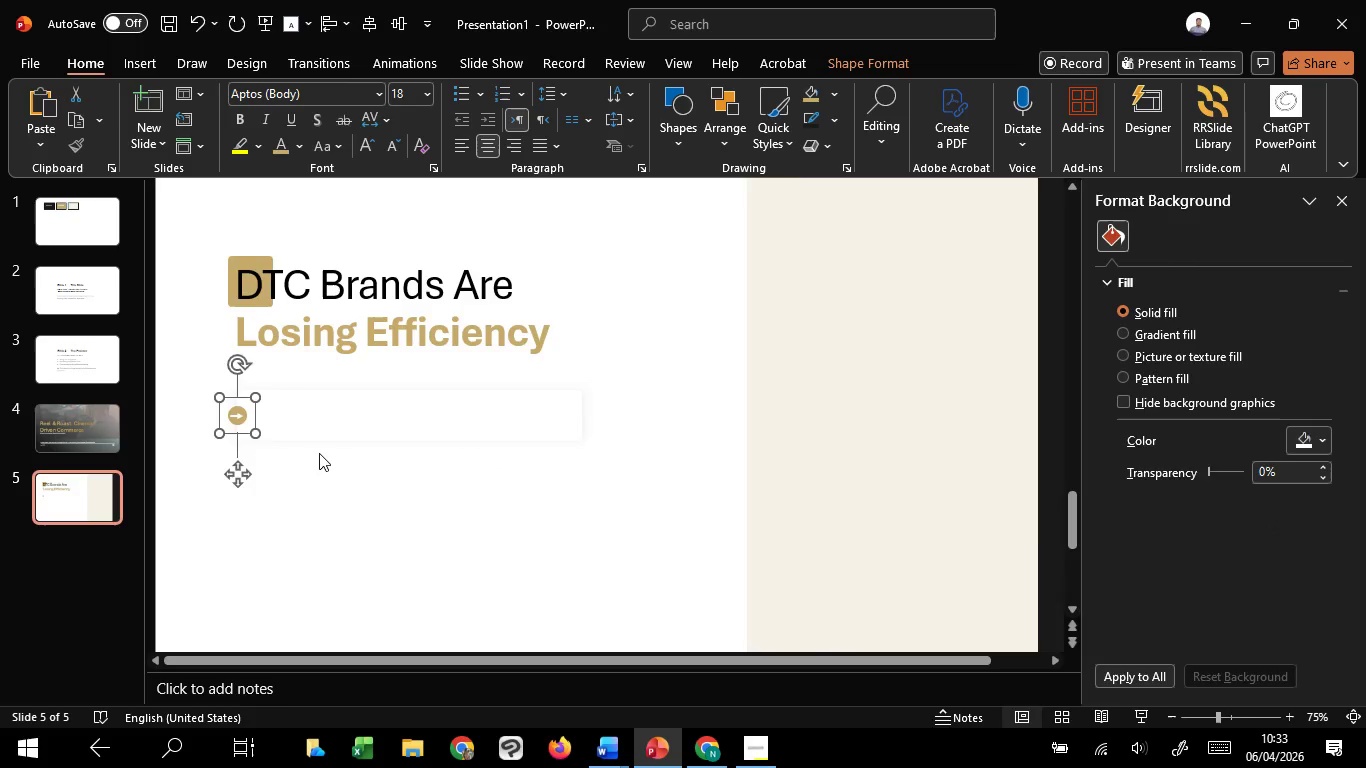 
hold_key(key=ControlLeft, duration=1.25)
scroll: coordinate [312, 453], scroll_direction: up, amount: 7.0
 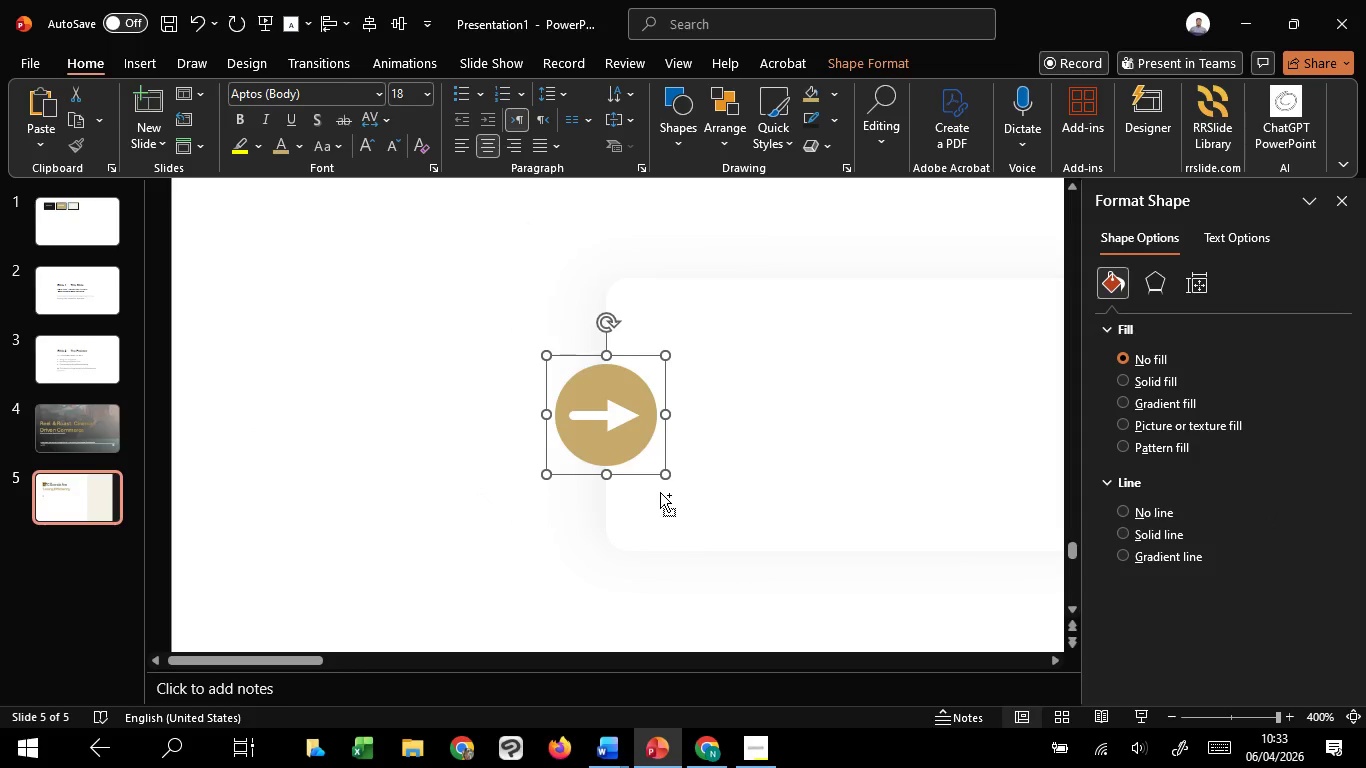 
hold_key(key=ControlLeft, duration=4.92)
left_click([611, 417])
 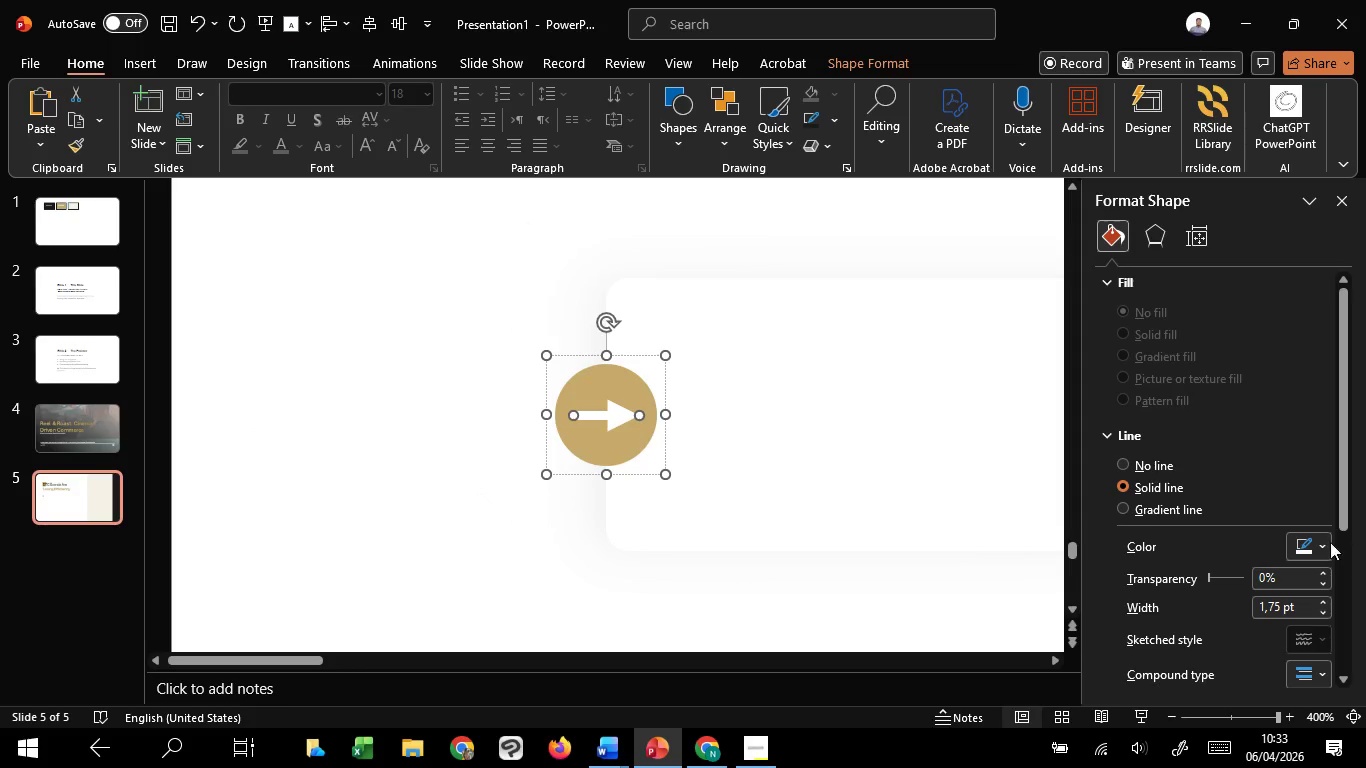 
left_click([1305, 542])
 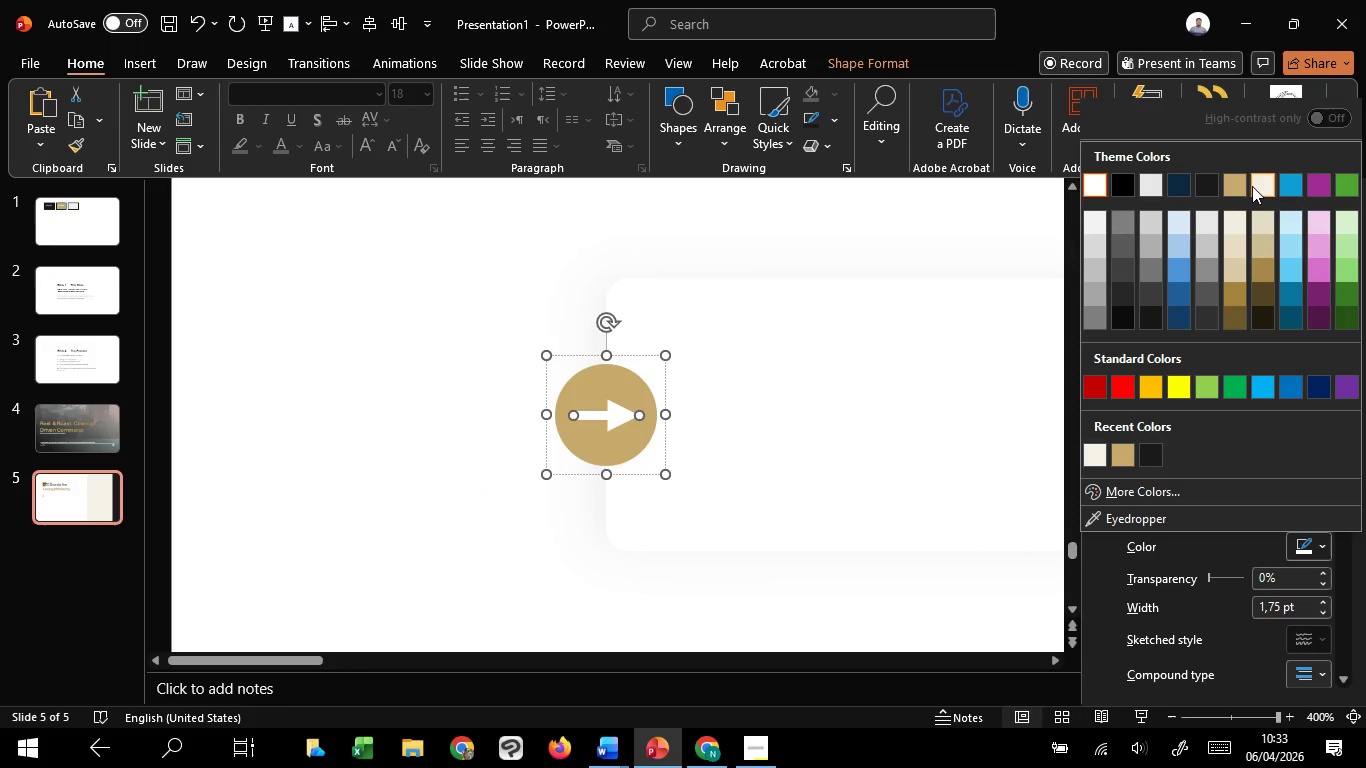 
left_click([1253, 185])
 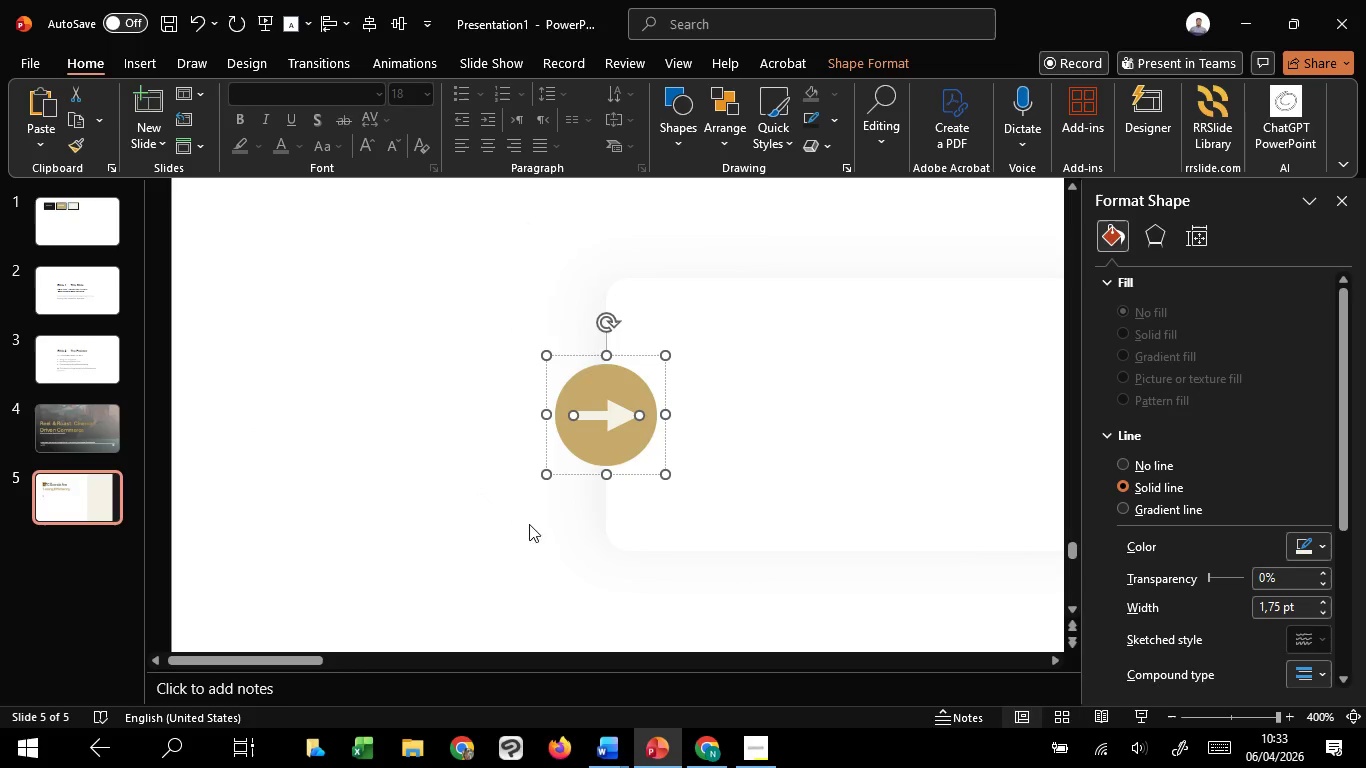 
left_click([515, 533])
 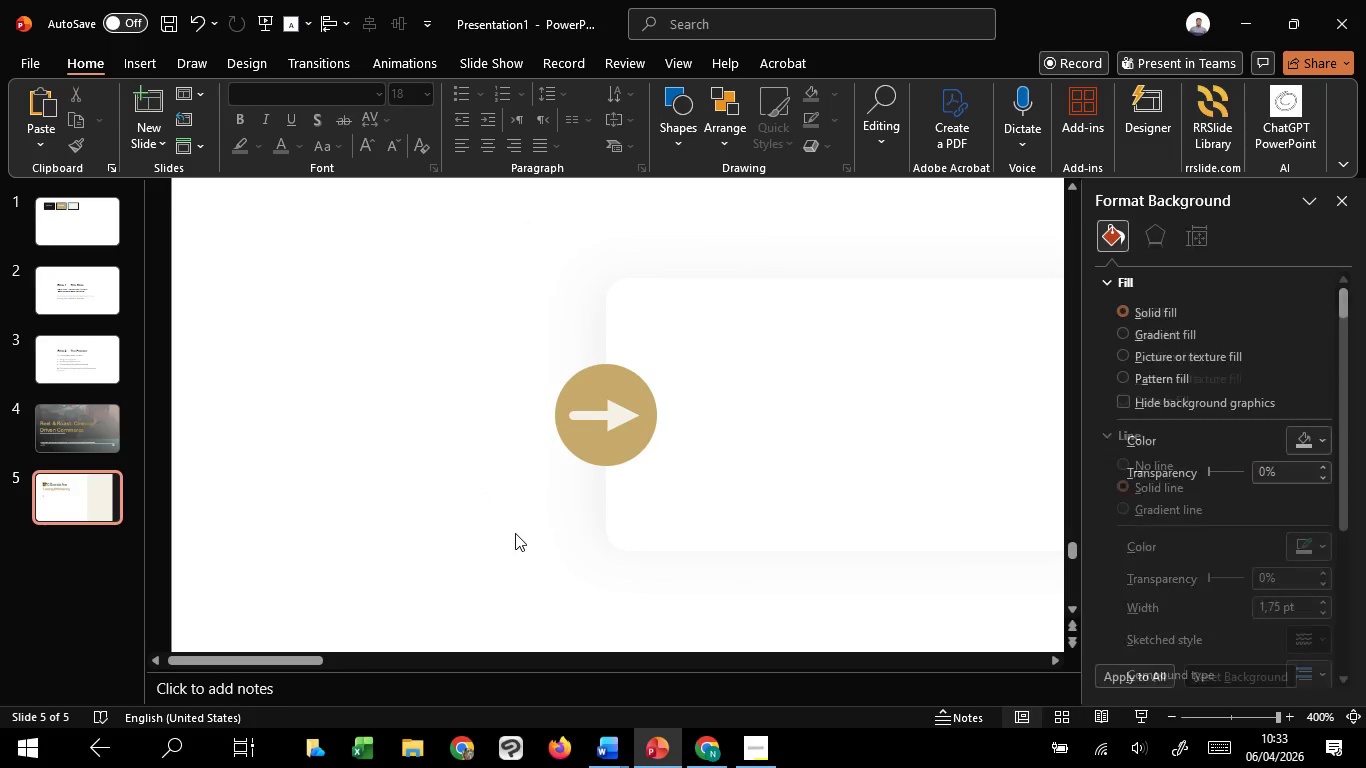 
hold_key(key=ControlLeft, duration=1.5)
scroll: coordinate [515, 533], scroll_direction: down, amount: 4.0
 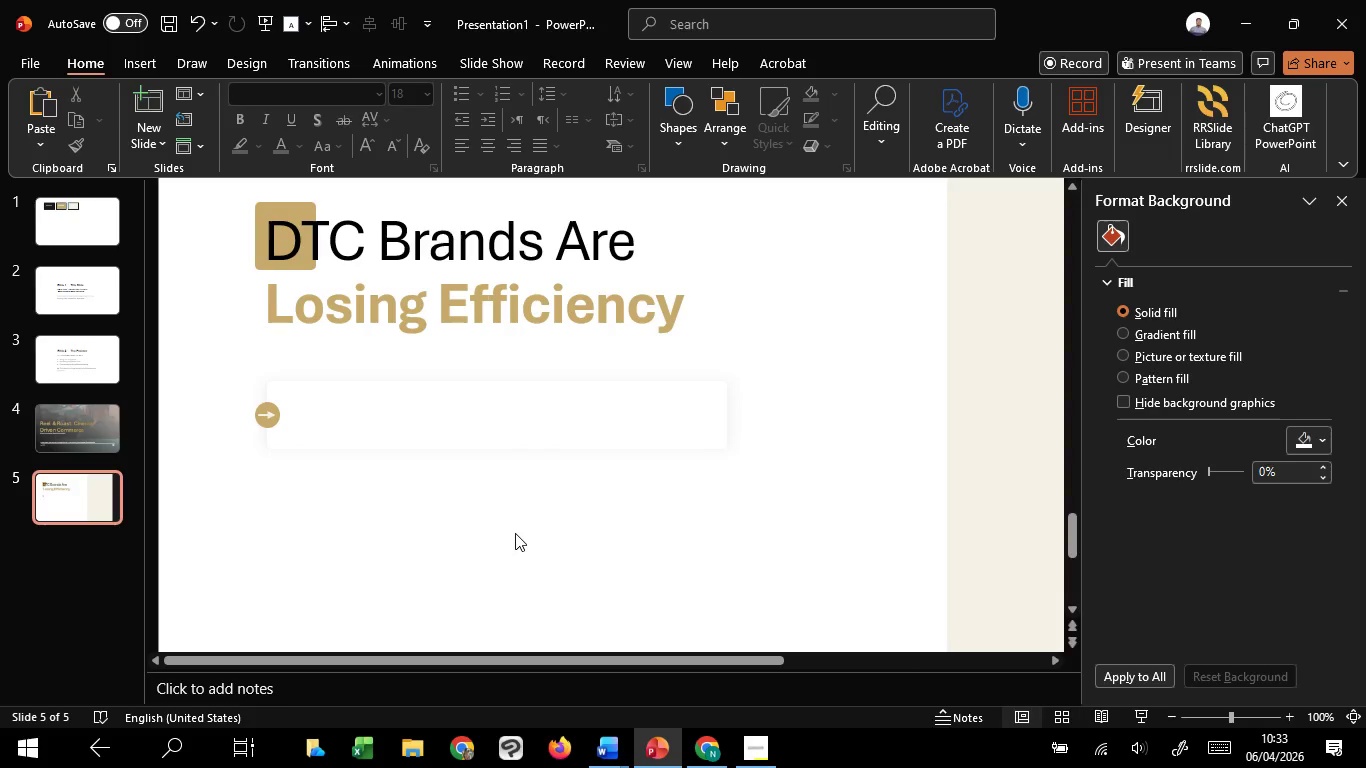 
hold_key(key=ControlLeft, duration=1.5)
 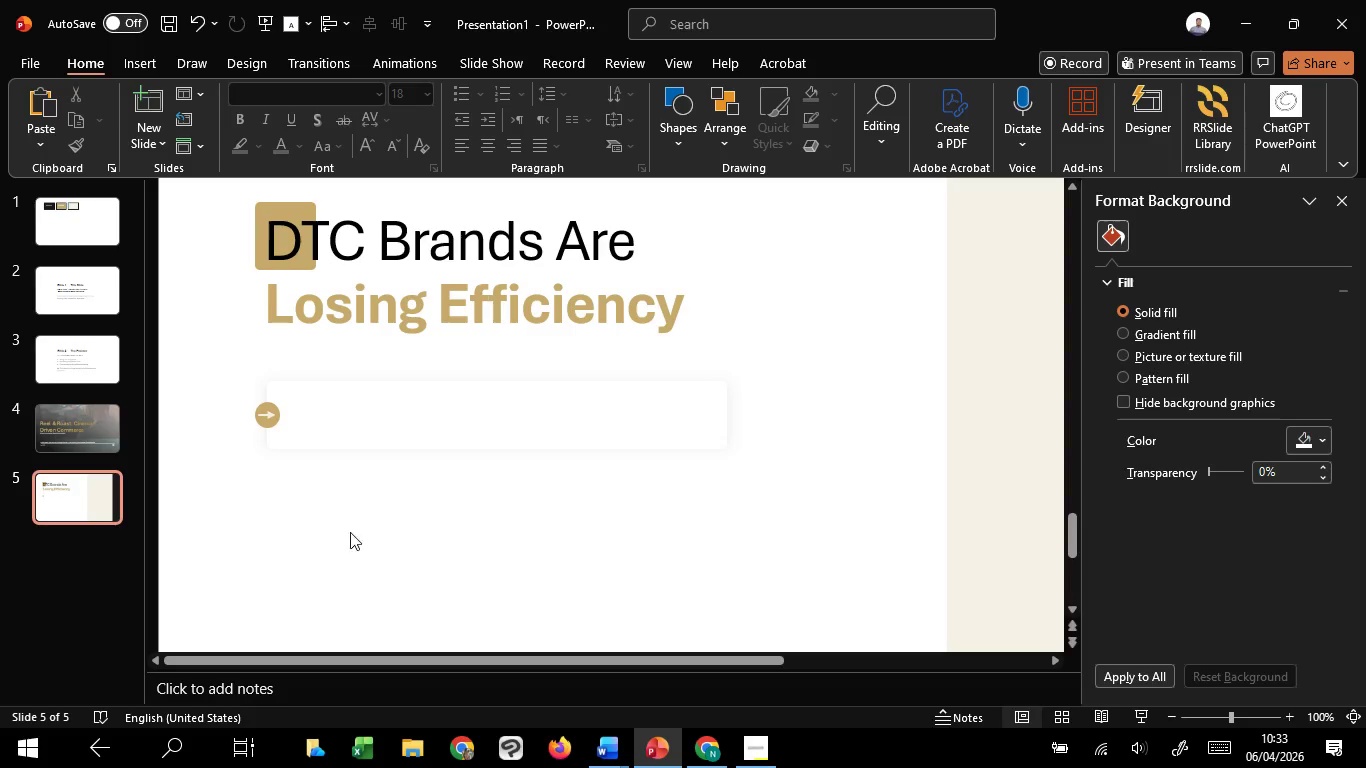 
hold_key(key=ControlLeft, duration=0.8)
 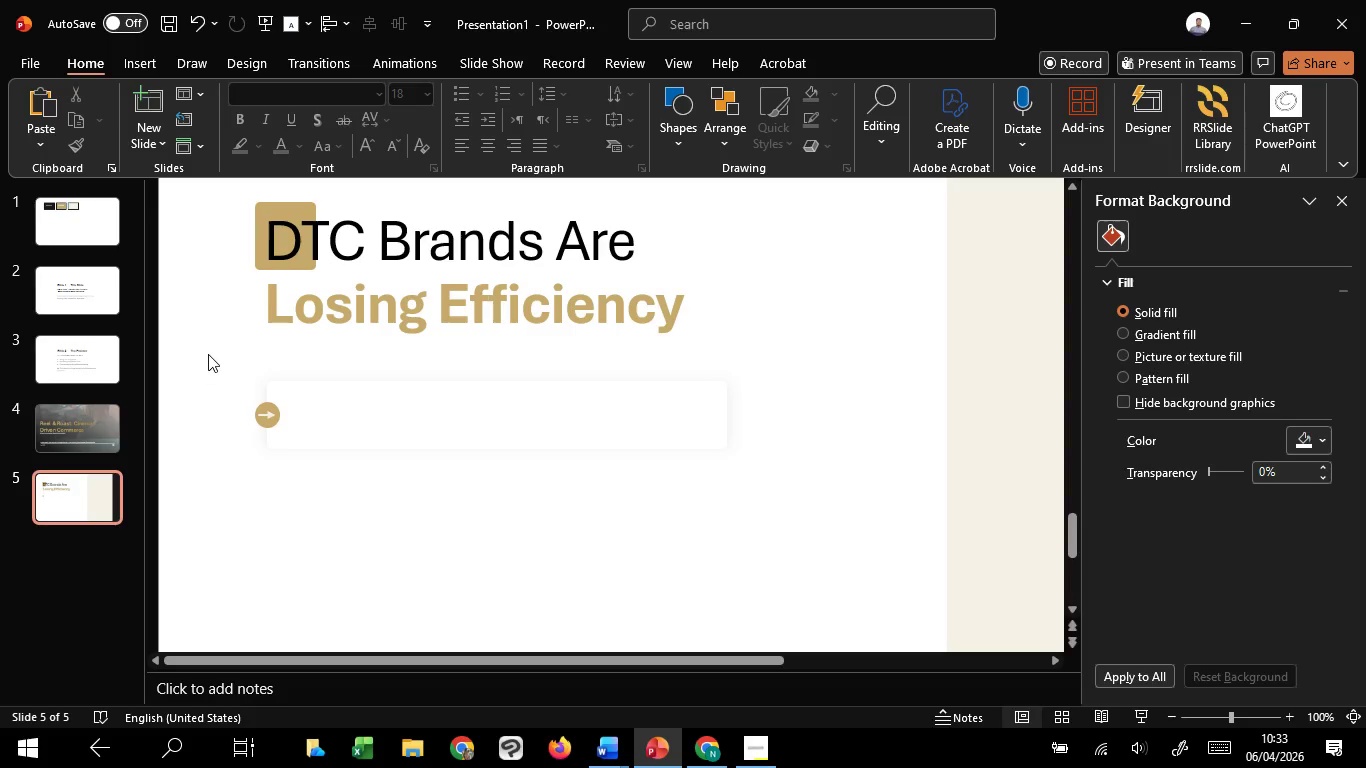 
left_click_drag(start_coordinate=[209, 354], to_coordinate=[786, 524])
 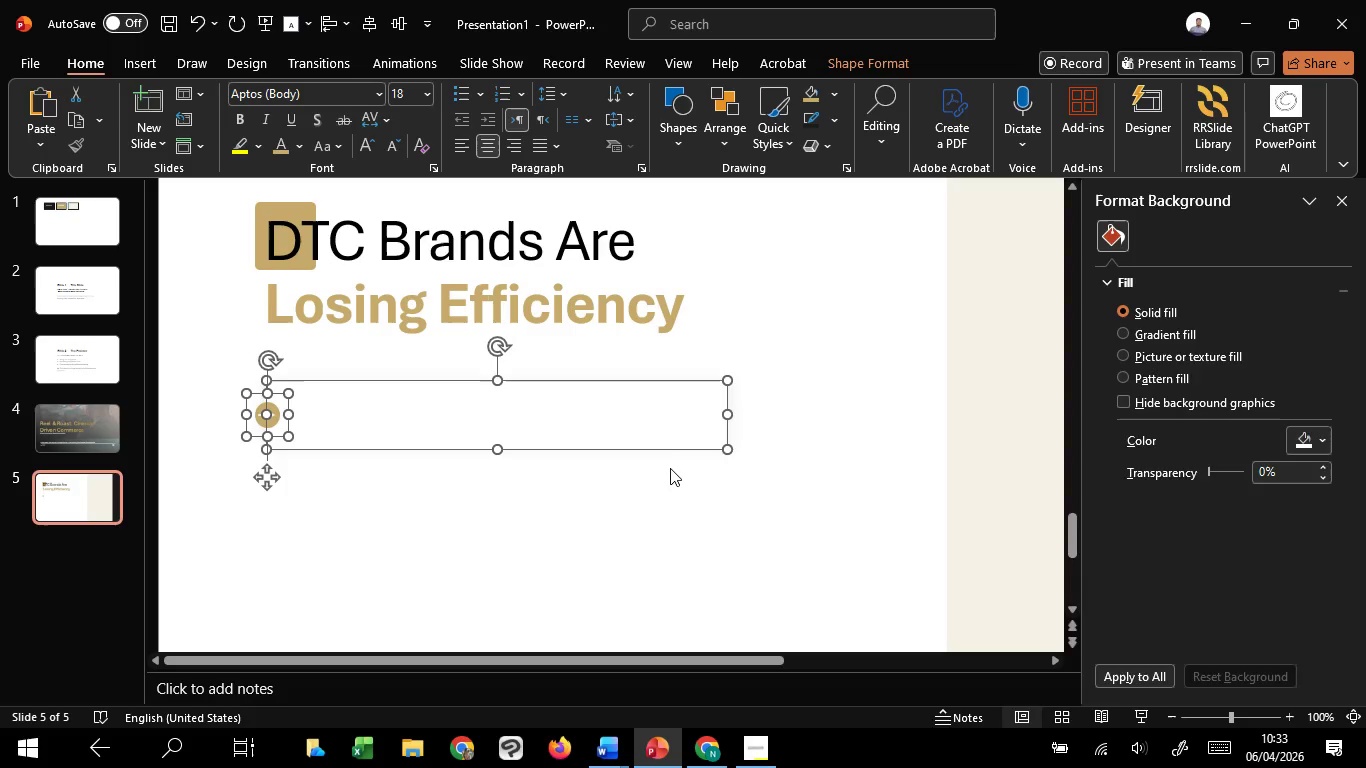 
left_click_drag(start_coordinate=[662, 444], to_coordinate=[660, 549])
 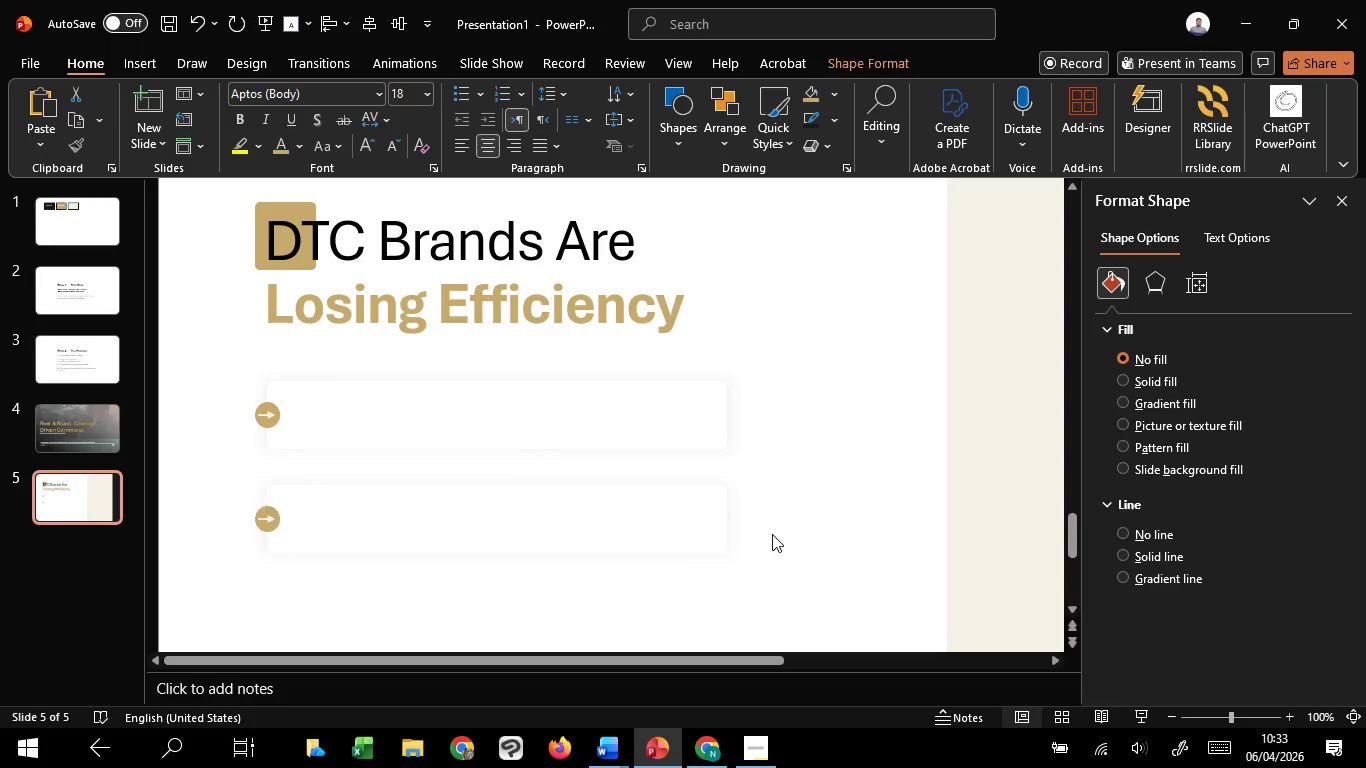 
hold_key(key=C, duration=1.5)
 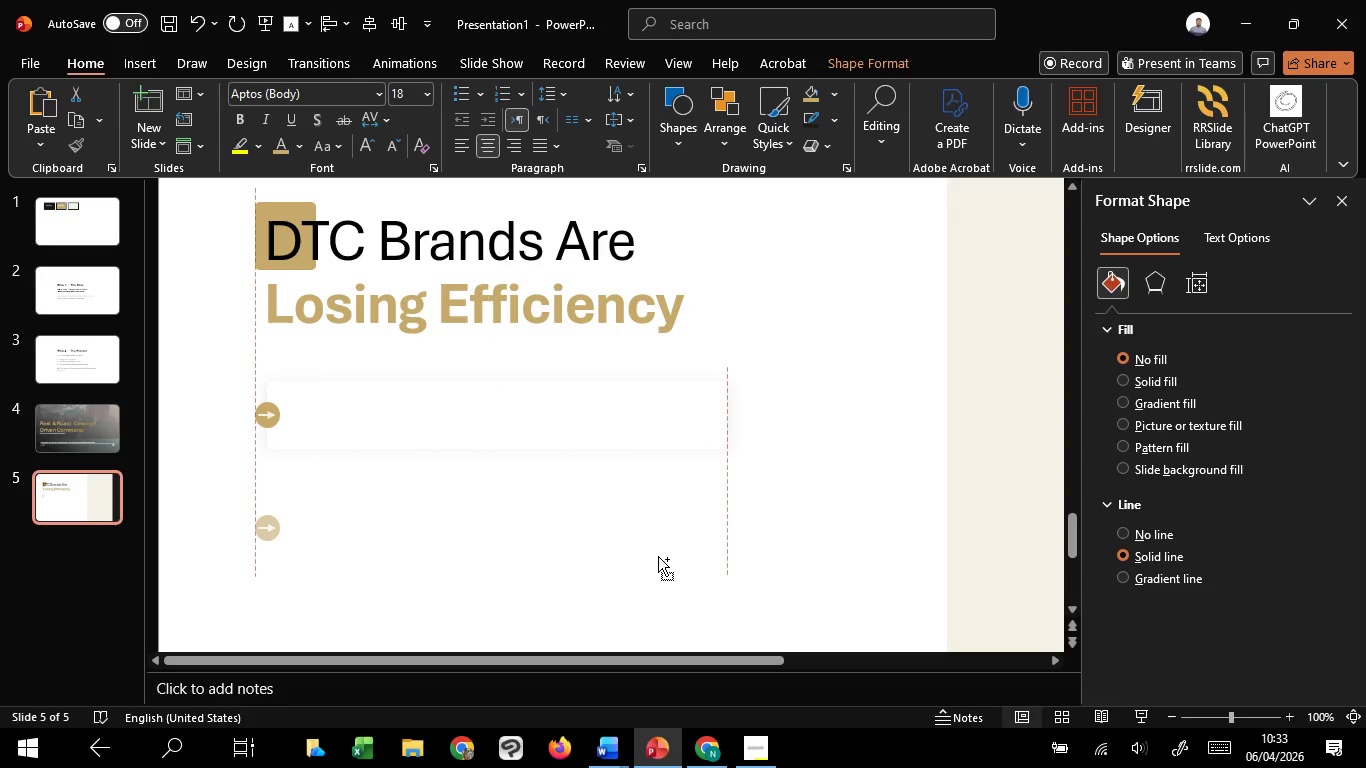 
hold_key(key=C, duration=1.5)
 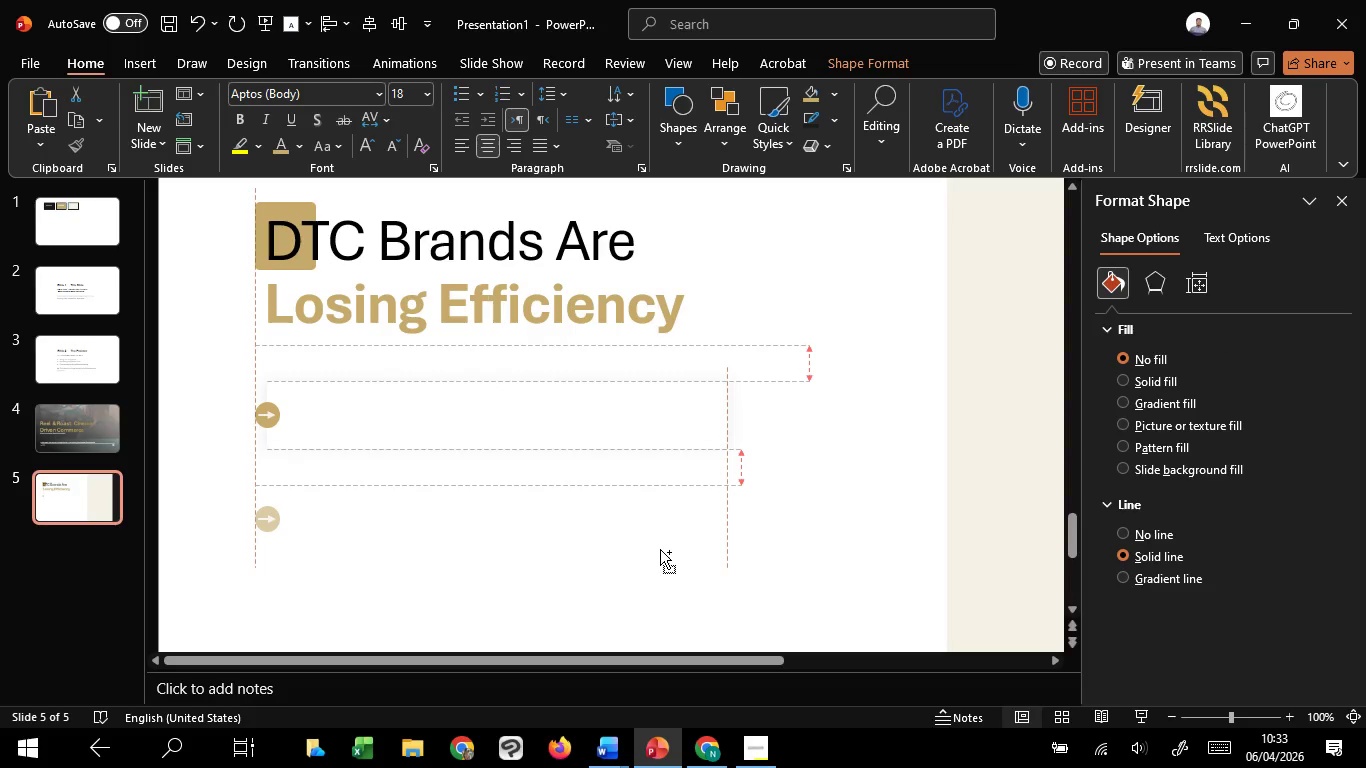 
hold_key(key=C, duration=1.5)
 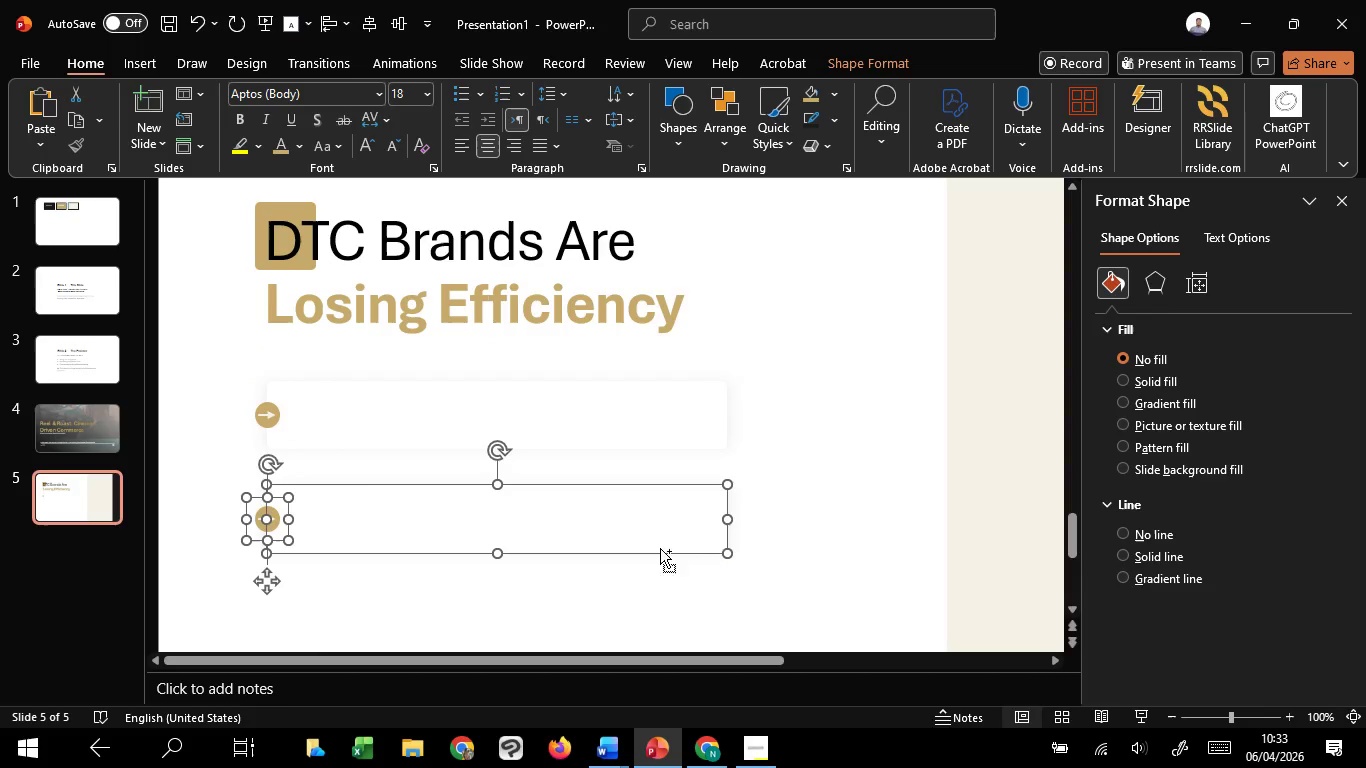 
key(Control+Shift+C)
 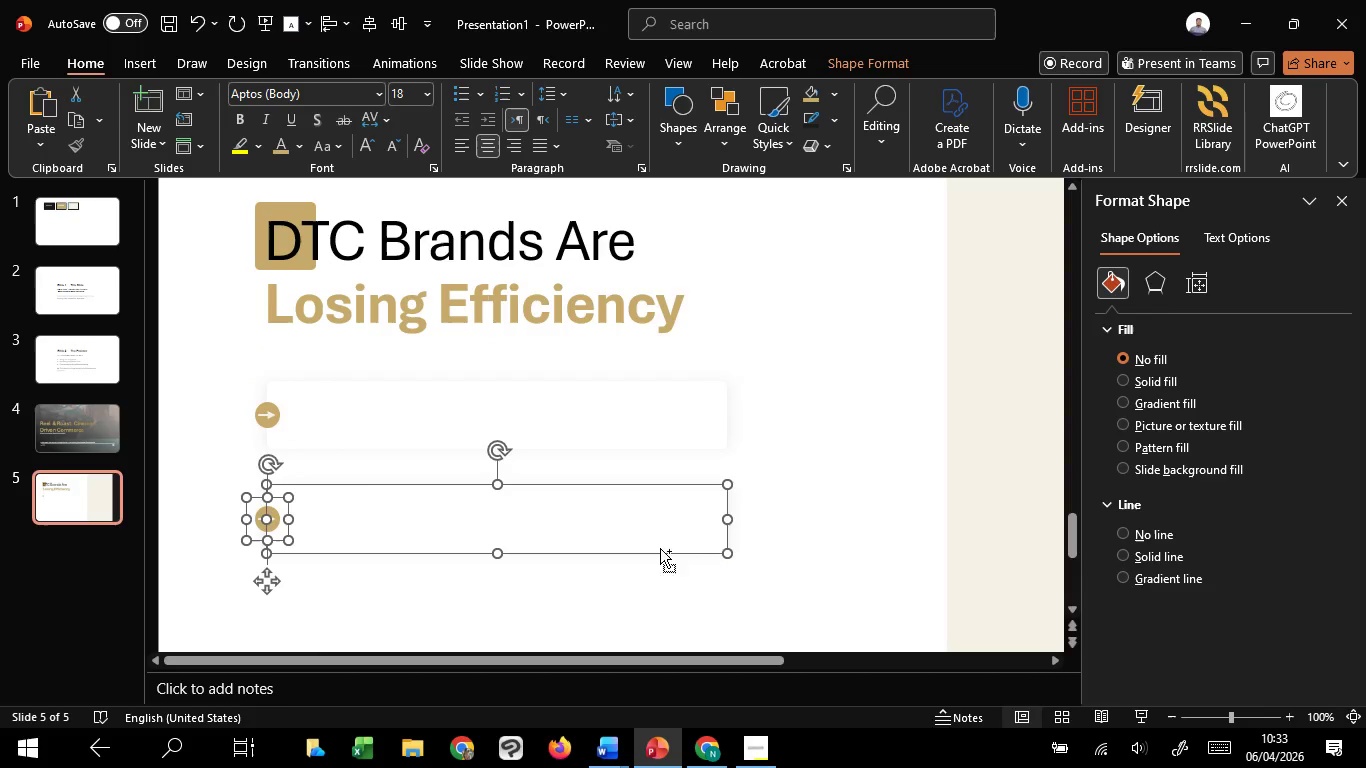 
hold_key(key=C, duration=6.44)
 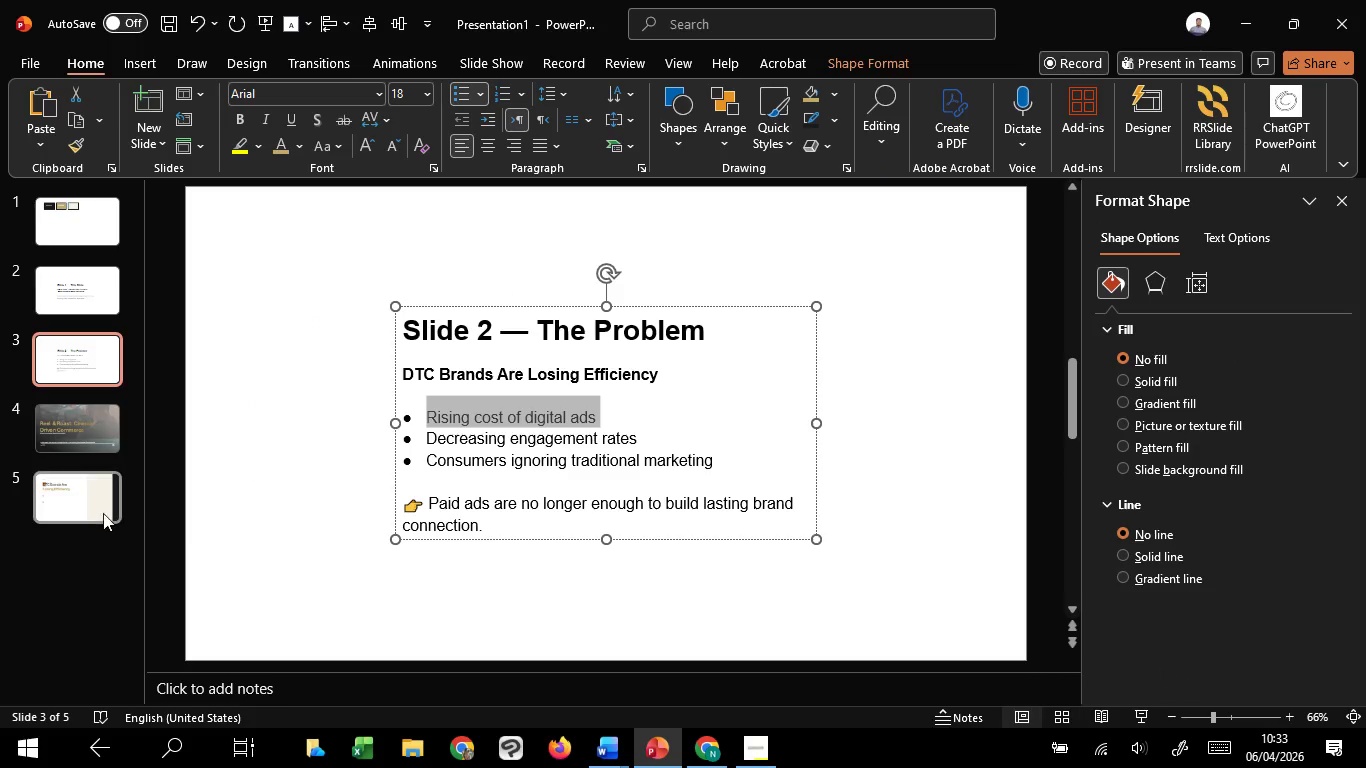 
left_click([772, 534])
 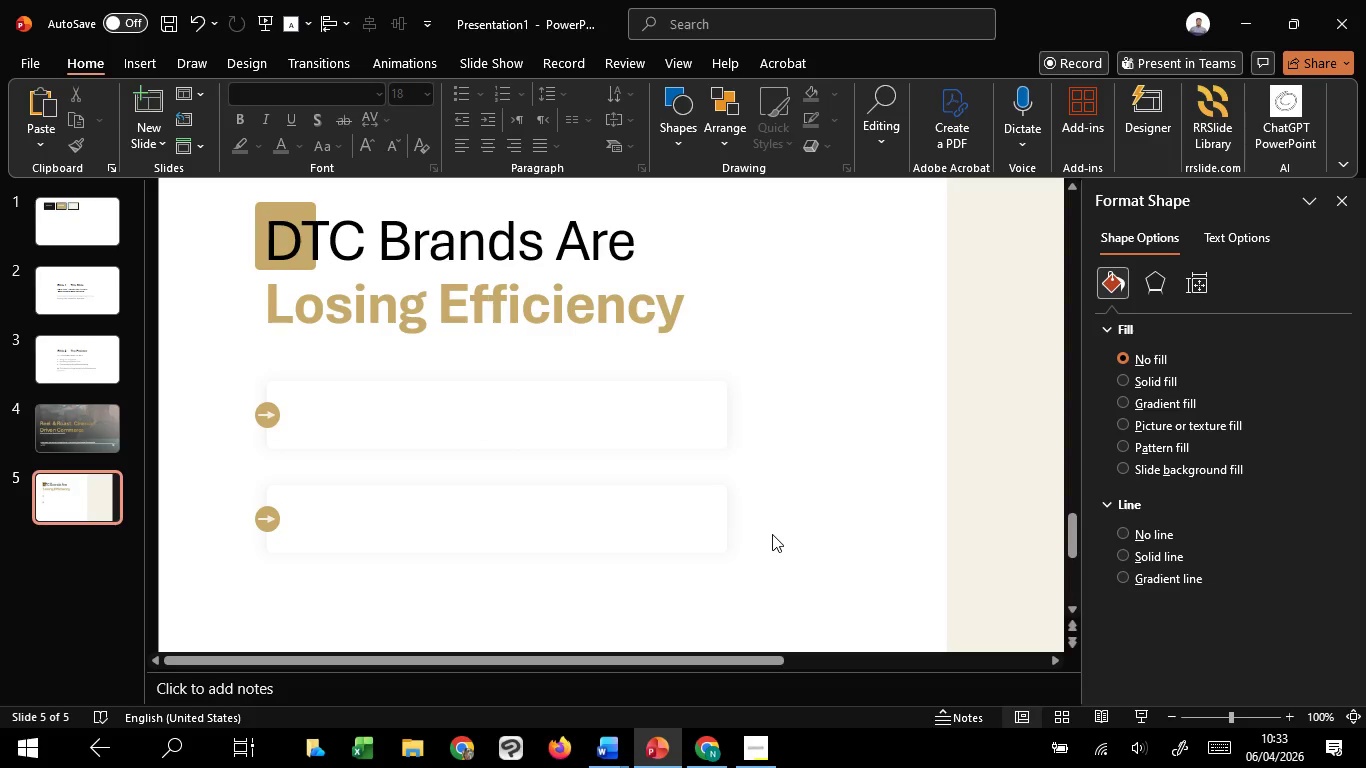 
hold_key(key=ControlLeft, duration=1.34)
scroll: coordinate [772, 534], scroll_direction: down, amount: 1.0
 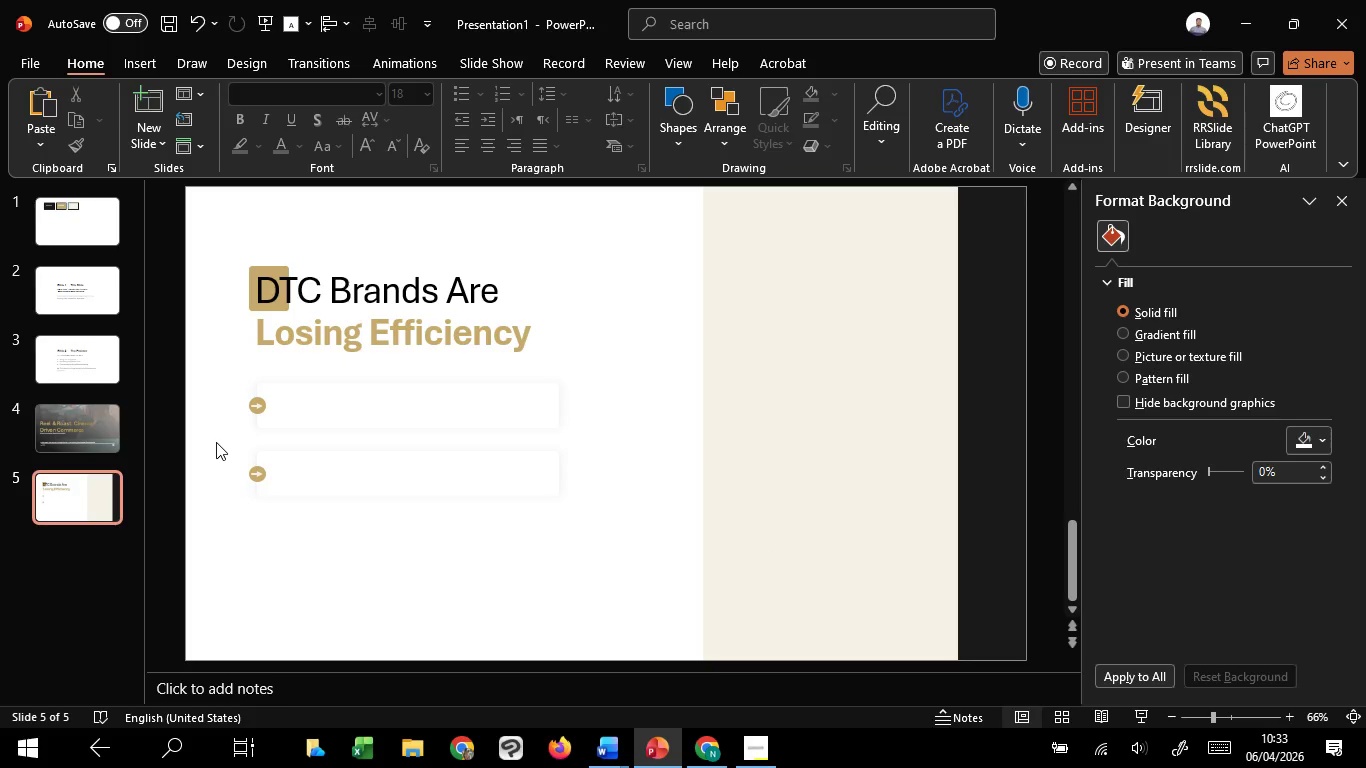 
left_click([101, 371])
 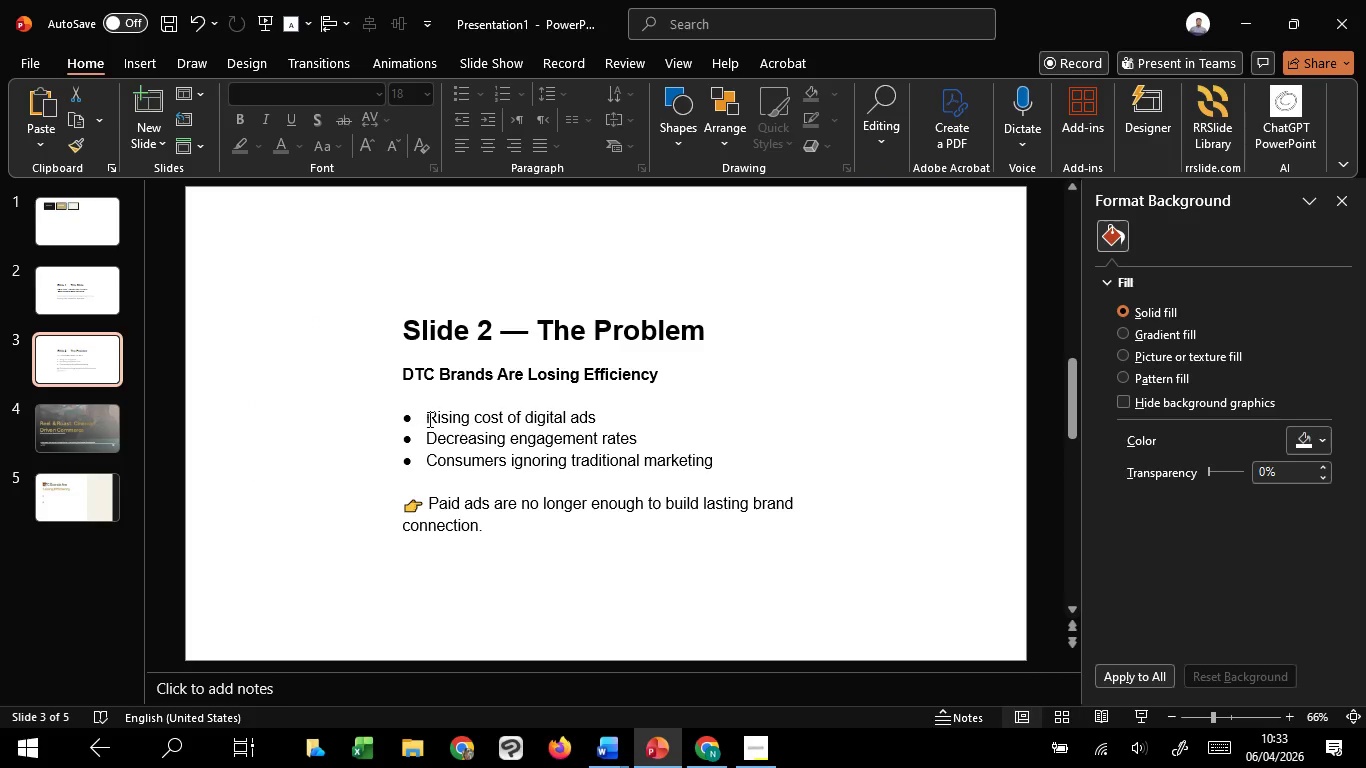 
left_click_drag(start_coordinate=[428, 419], to_coordinate=[618, 419])
 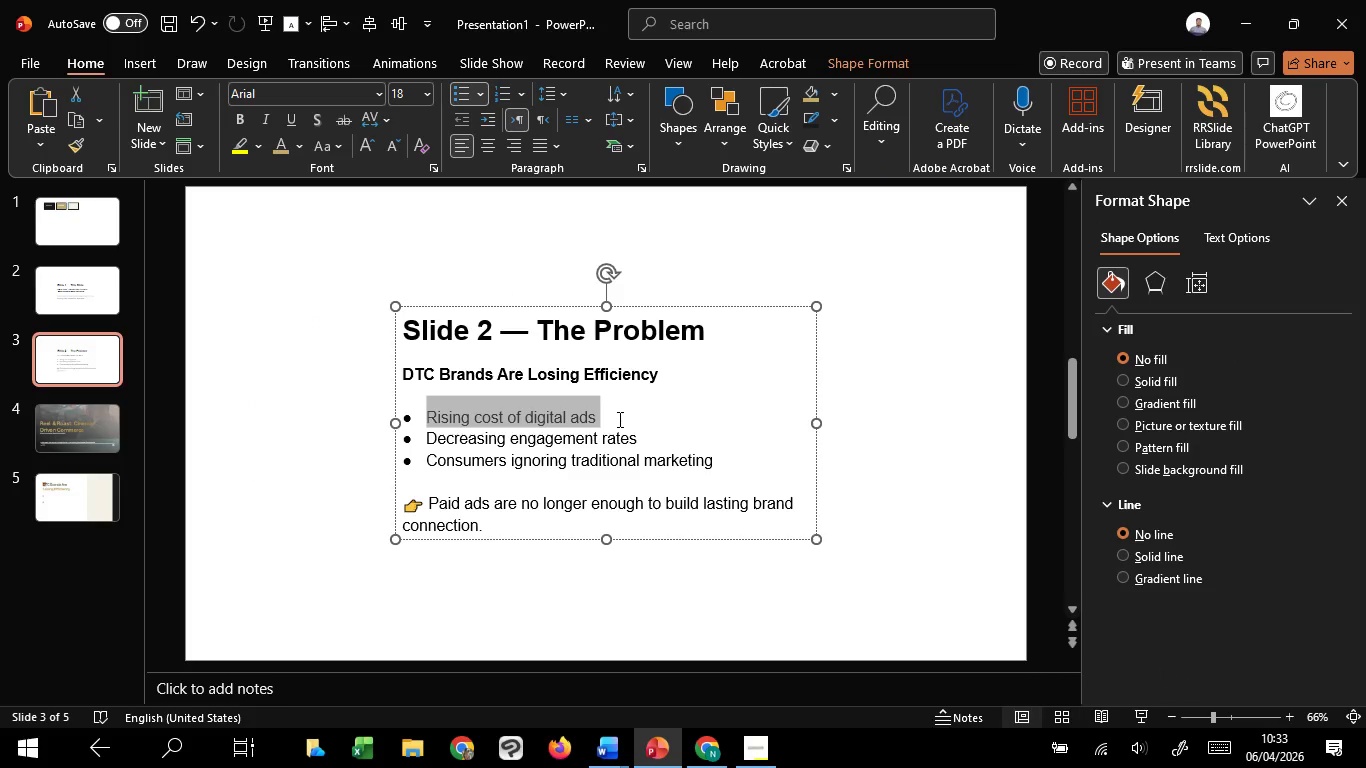 
key(Control+C)
 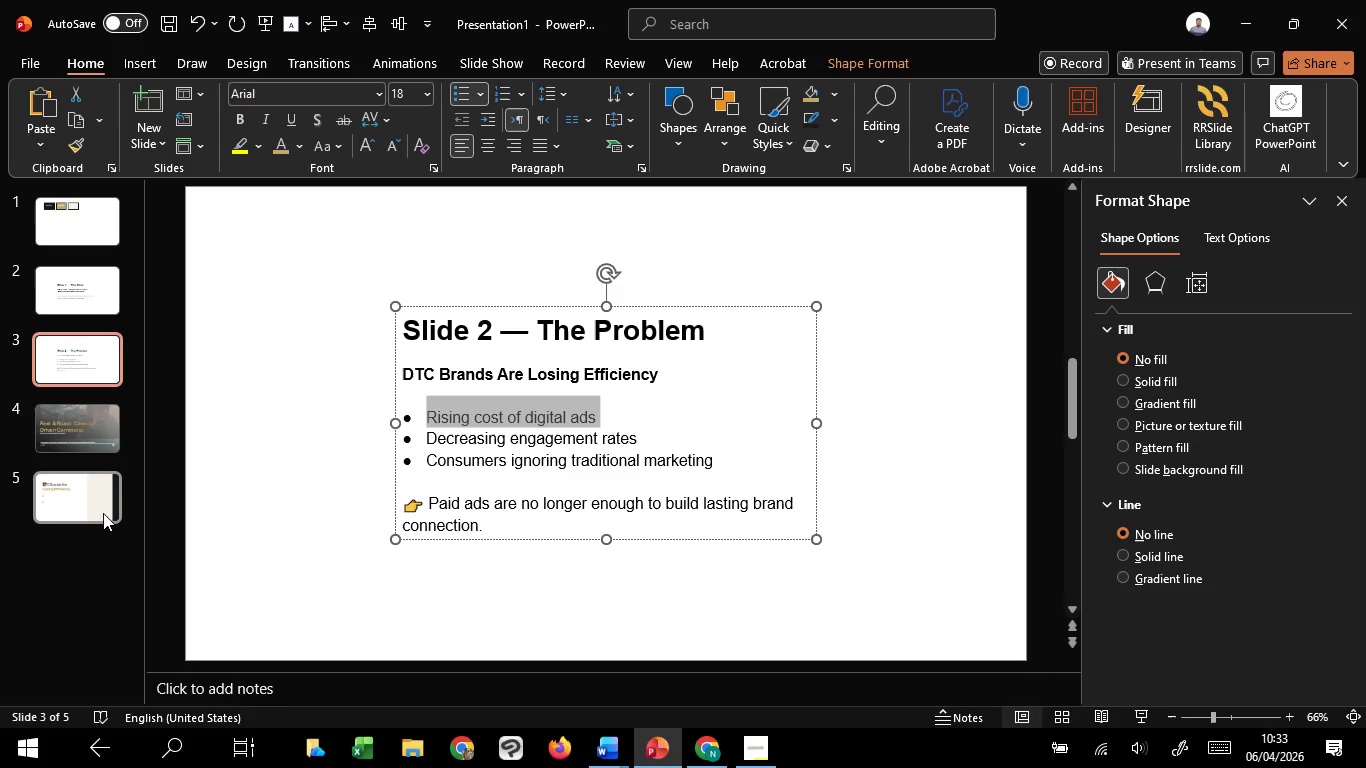 
left_click([103, 513])
 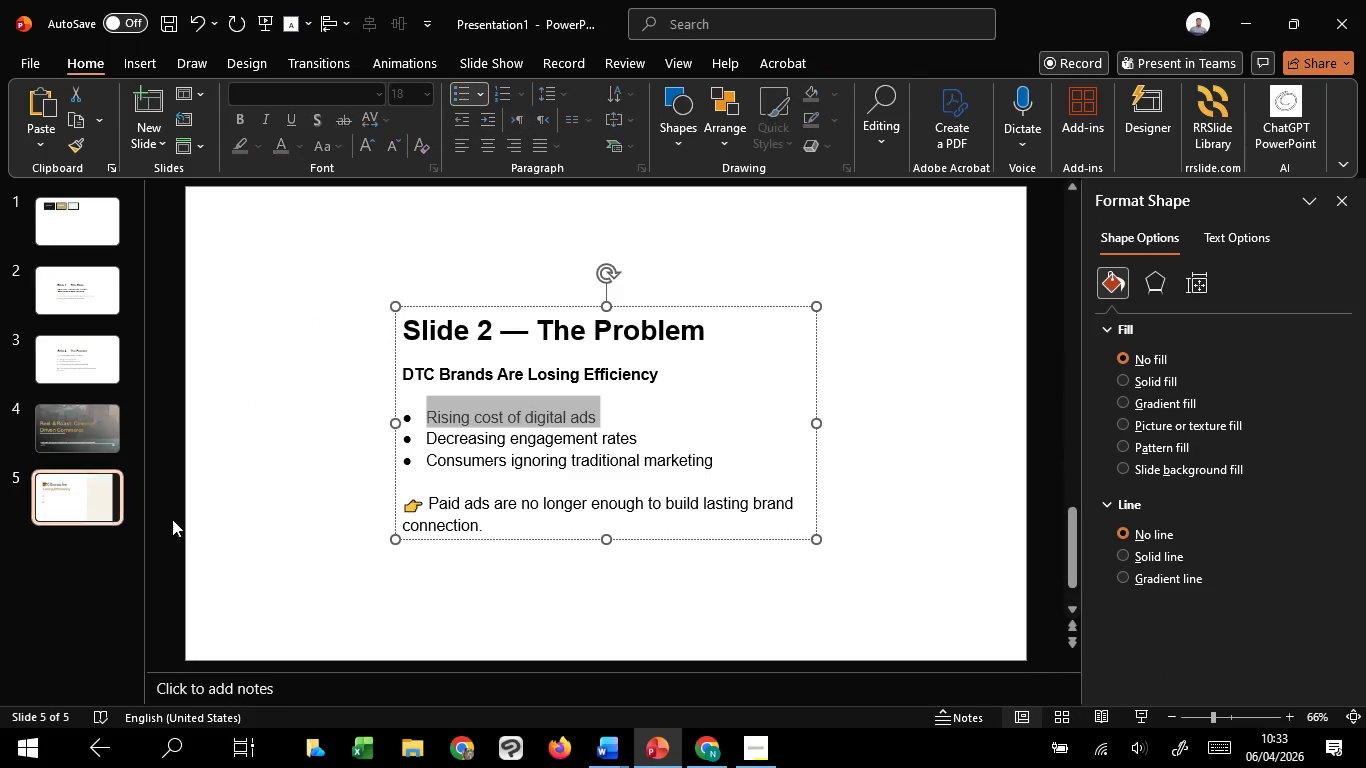 
key(Control+V)
 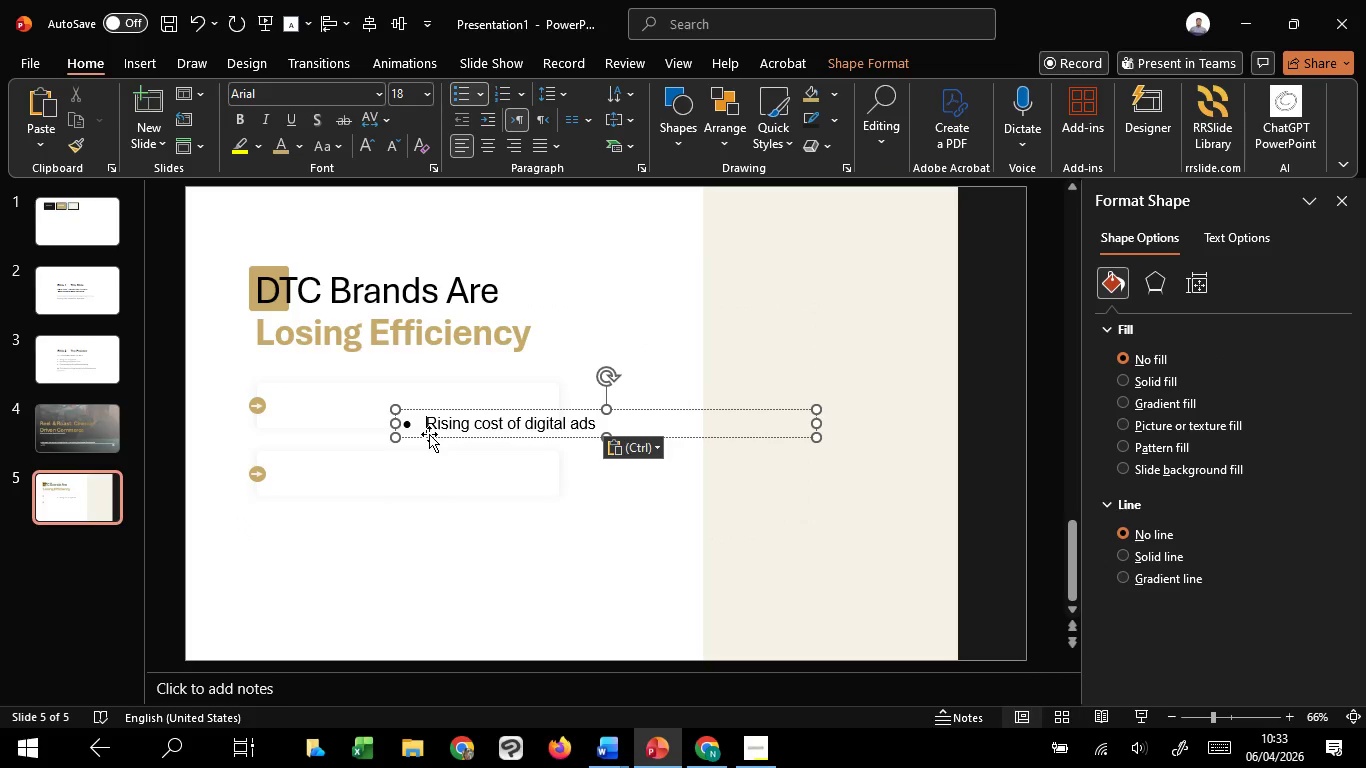 
key(Backspace)
 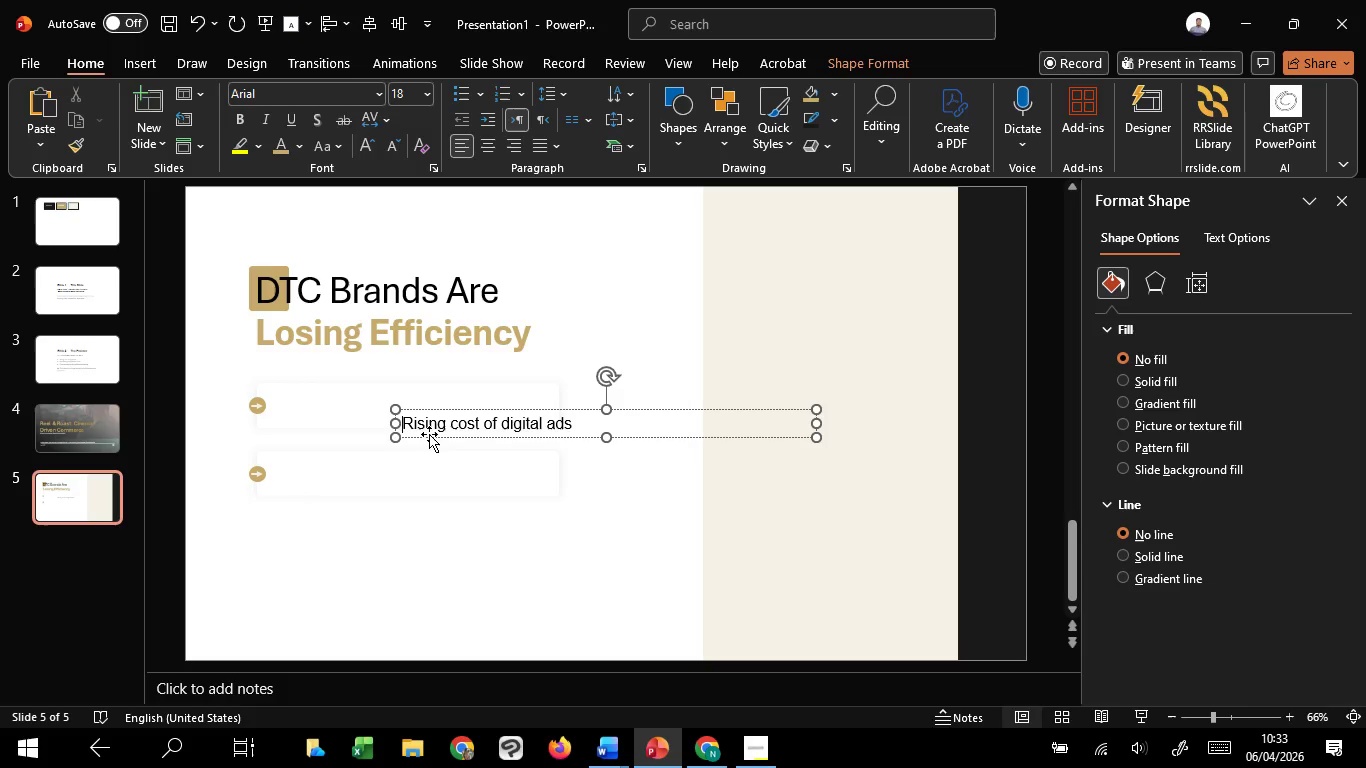 
key(Control+A)
 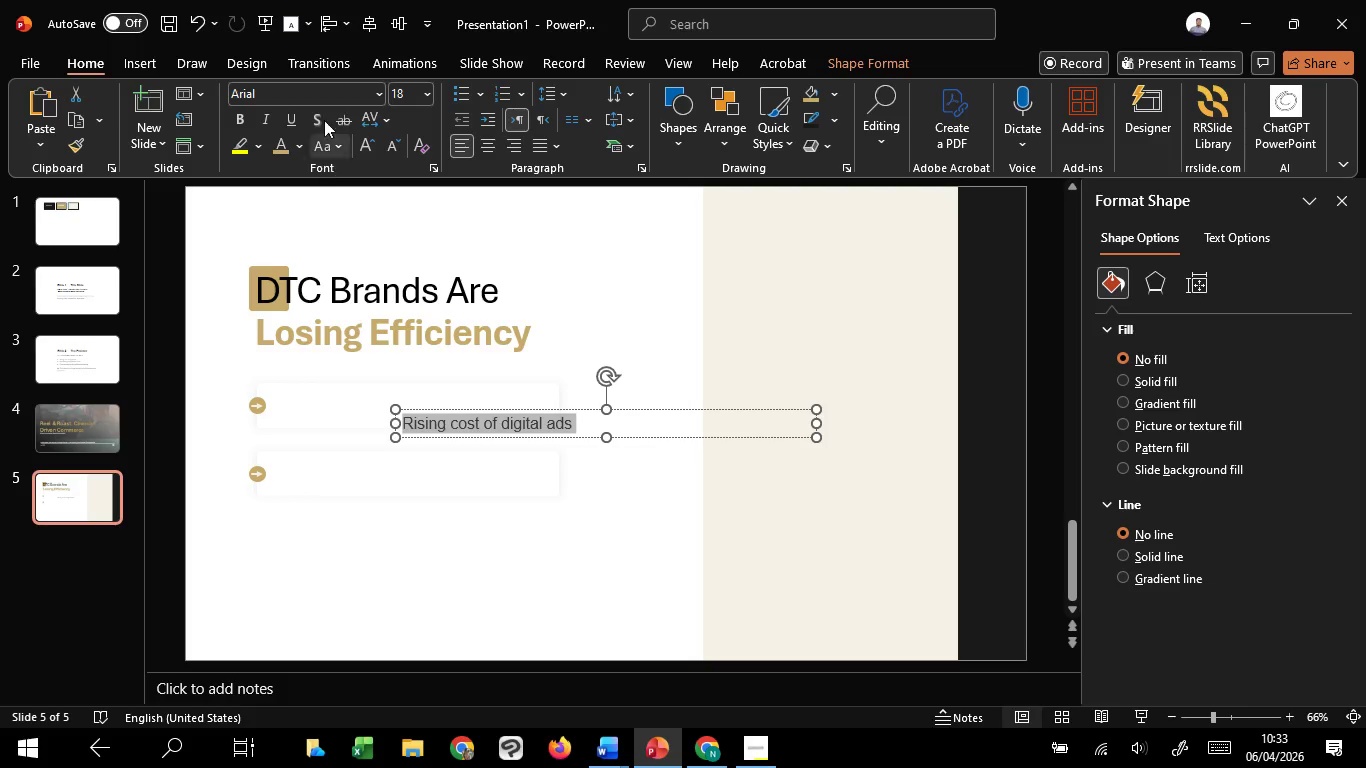 
key(Control+ControlLeft)
 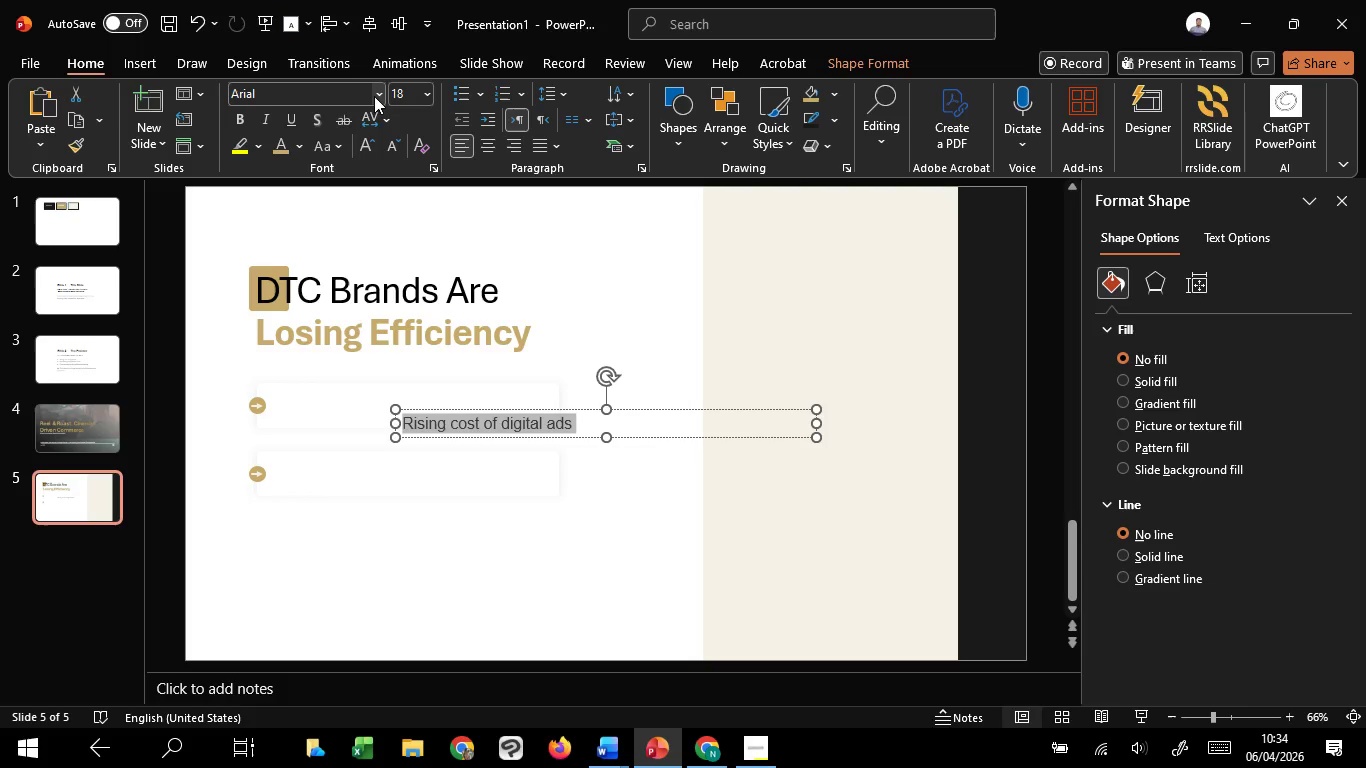 
left_click([374, 94])
 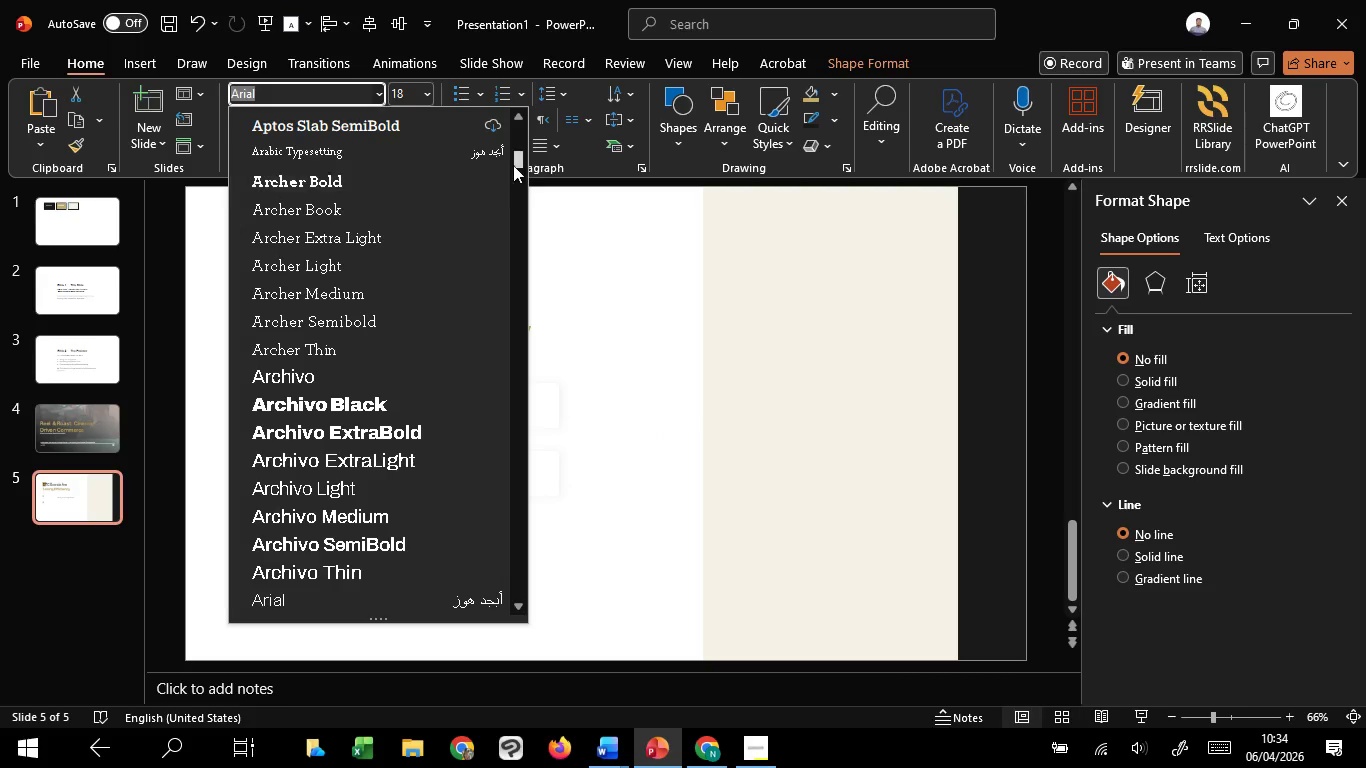 
left_click_drag(start_coordinate=[517, 158], to_coordinate=[507, 116])
 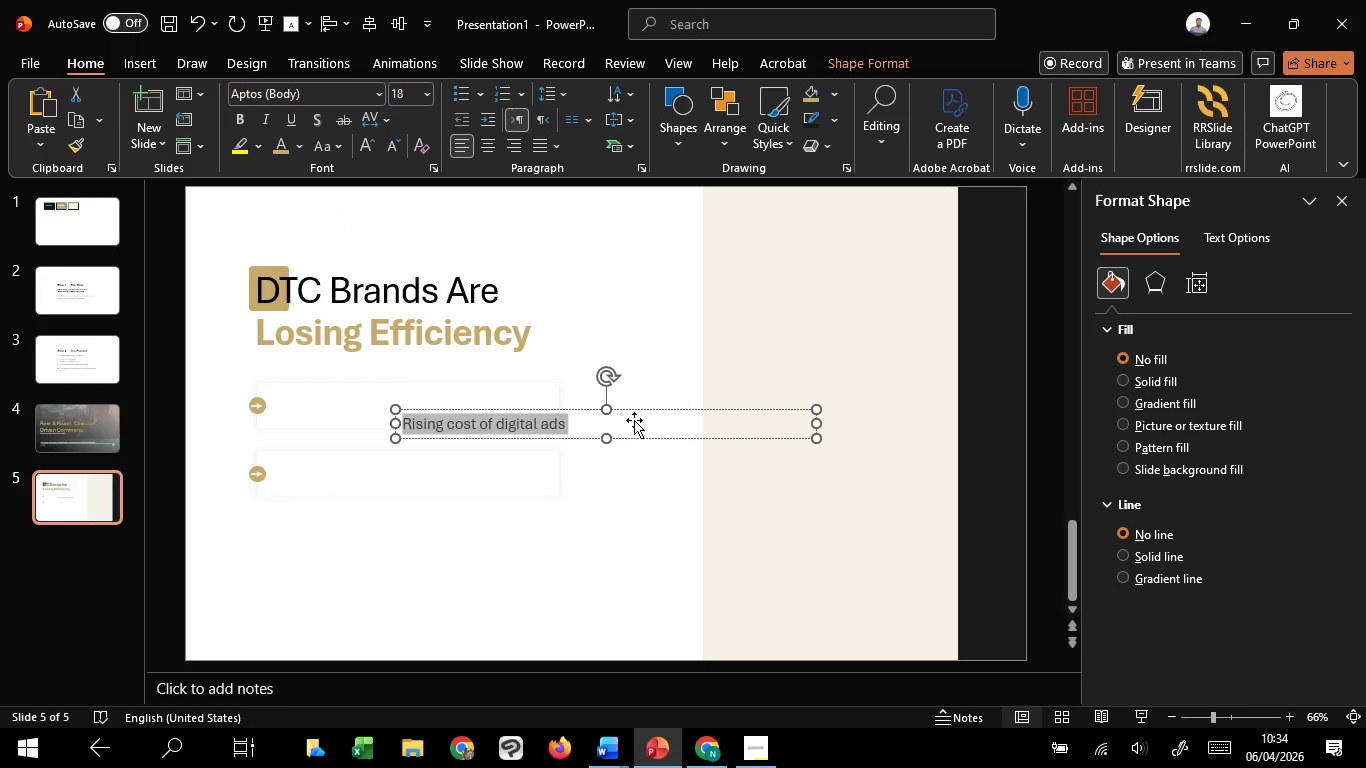 
left_click_drag(start_coordinate=[646, 437], to_coordinate=[529, 415])
 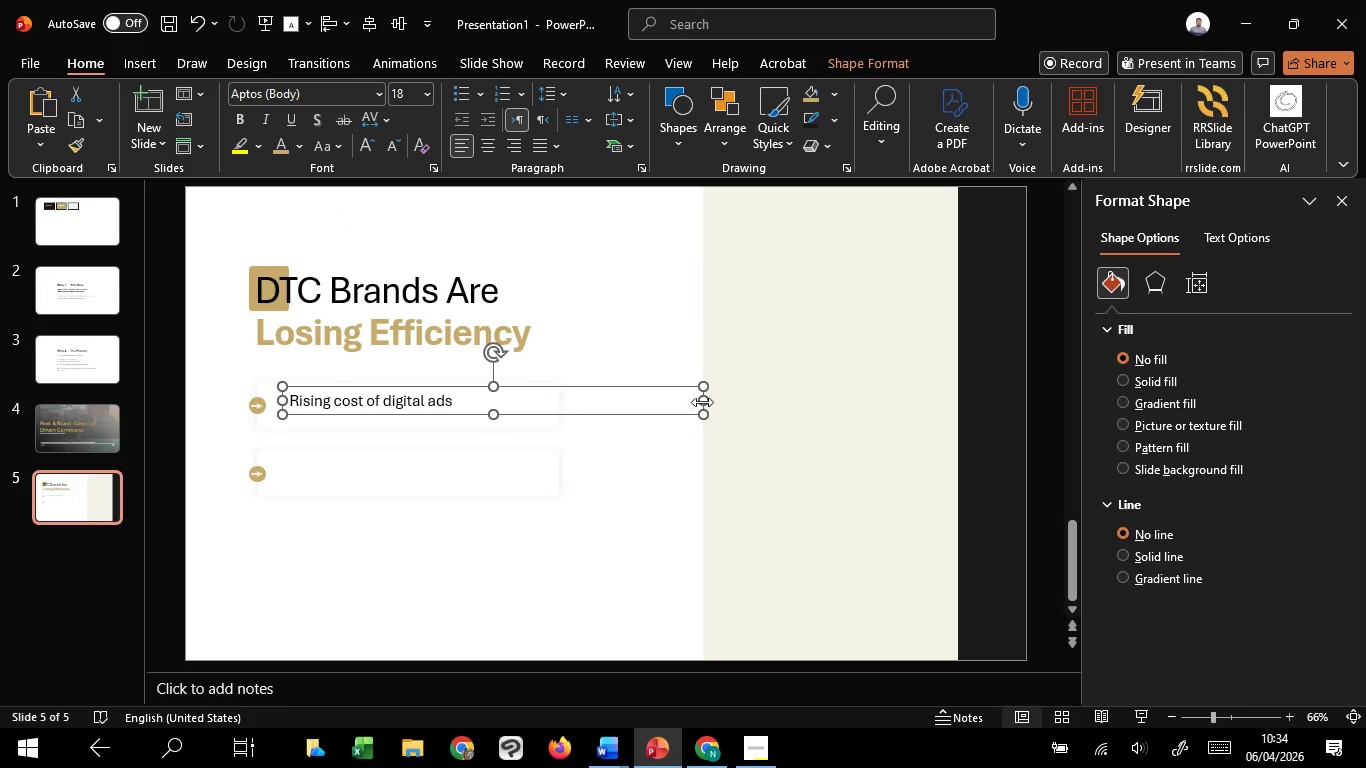 
left_click_drag(start_coordinate=[704, 402], to_coordinate=[531, 395])
 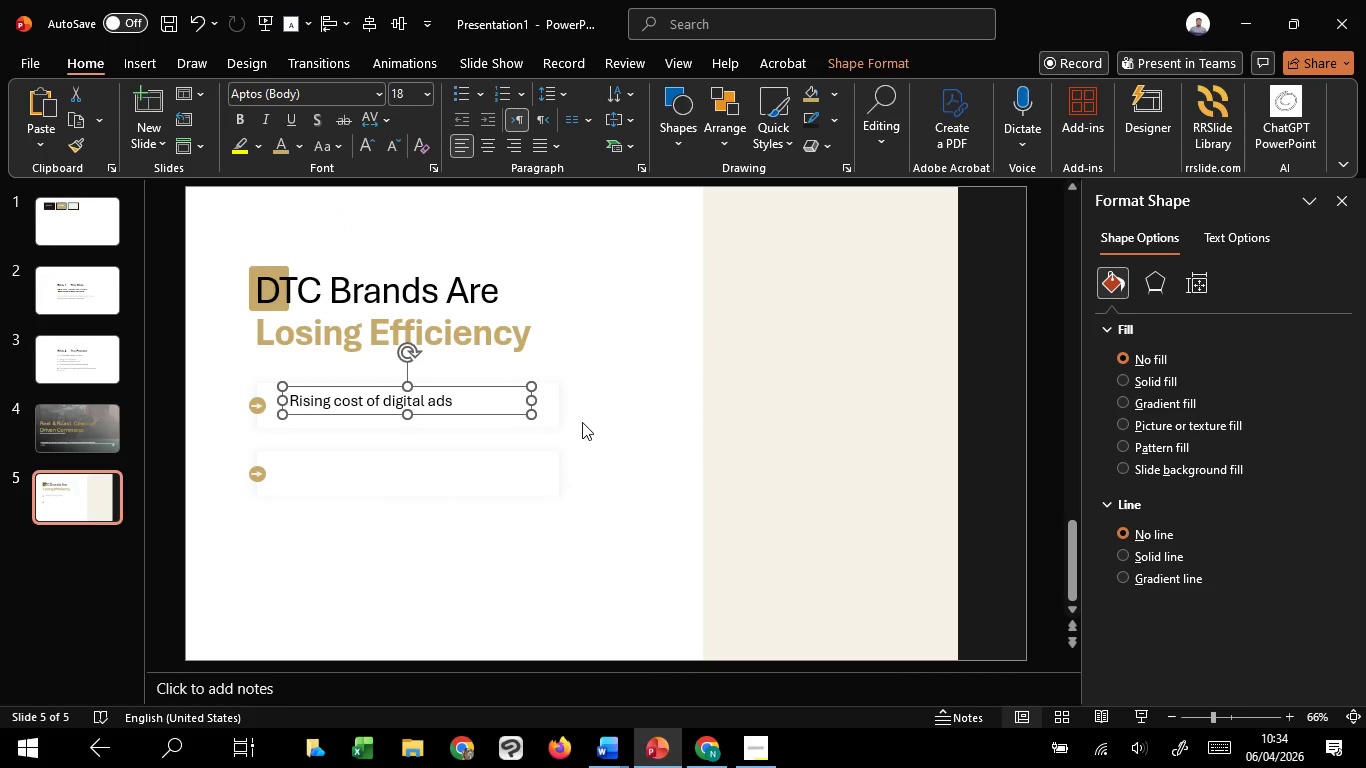 
hold_key(key=ControlLeft, duration=0.69)
scroll: coordinate [586, 422], scroll_direction: up, amount: 4.0
 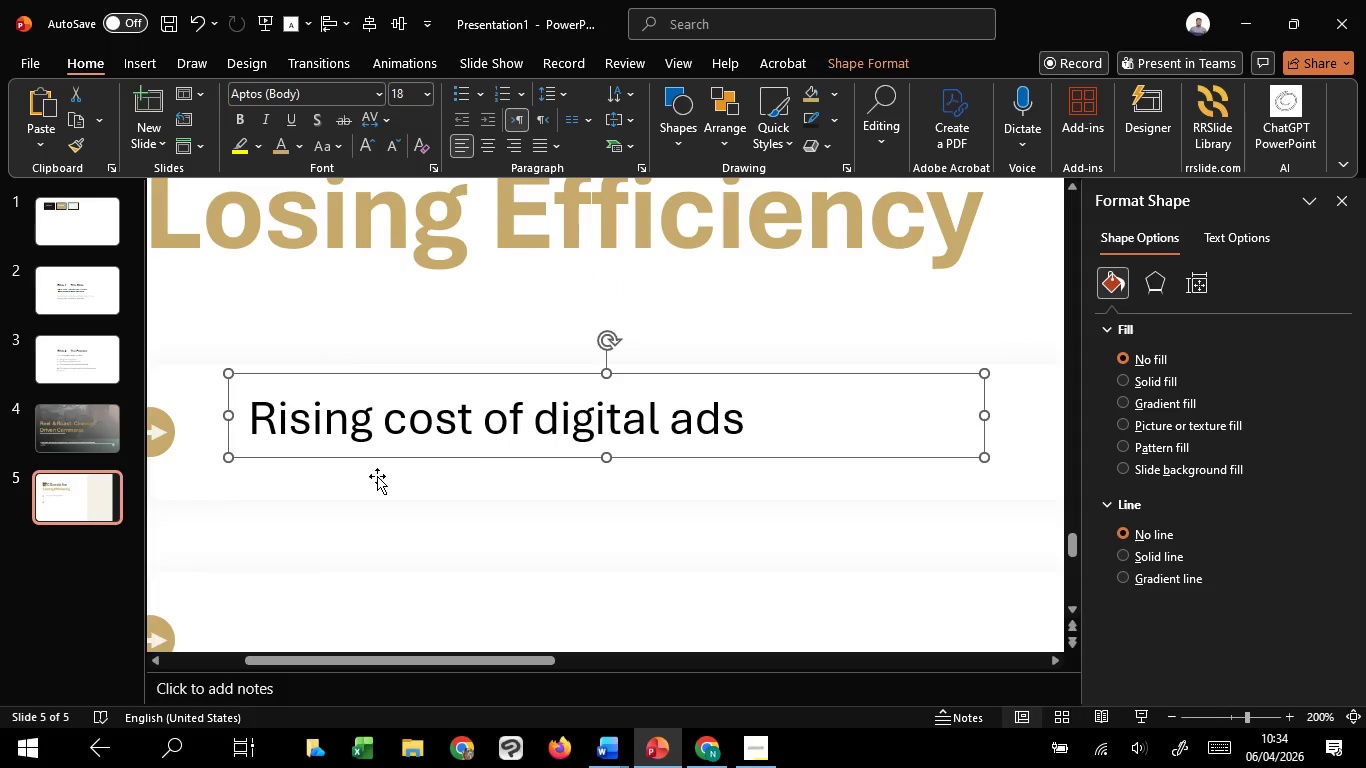 
hold_key(key=ShiftLeft, duration=0.45)
 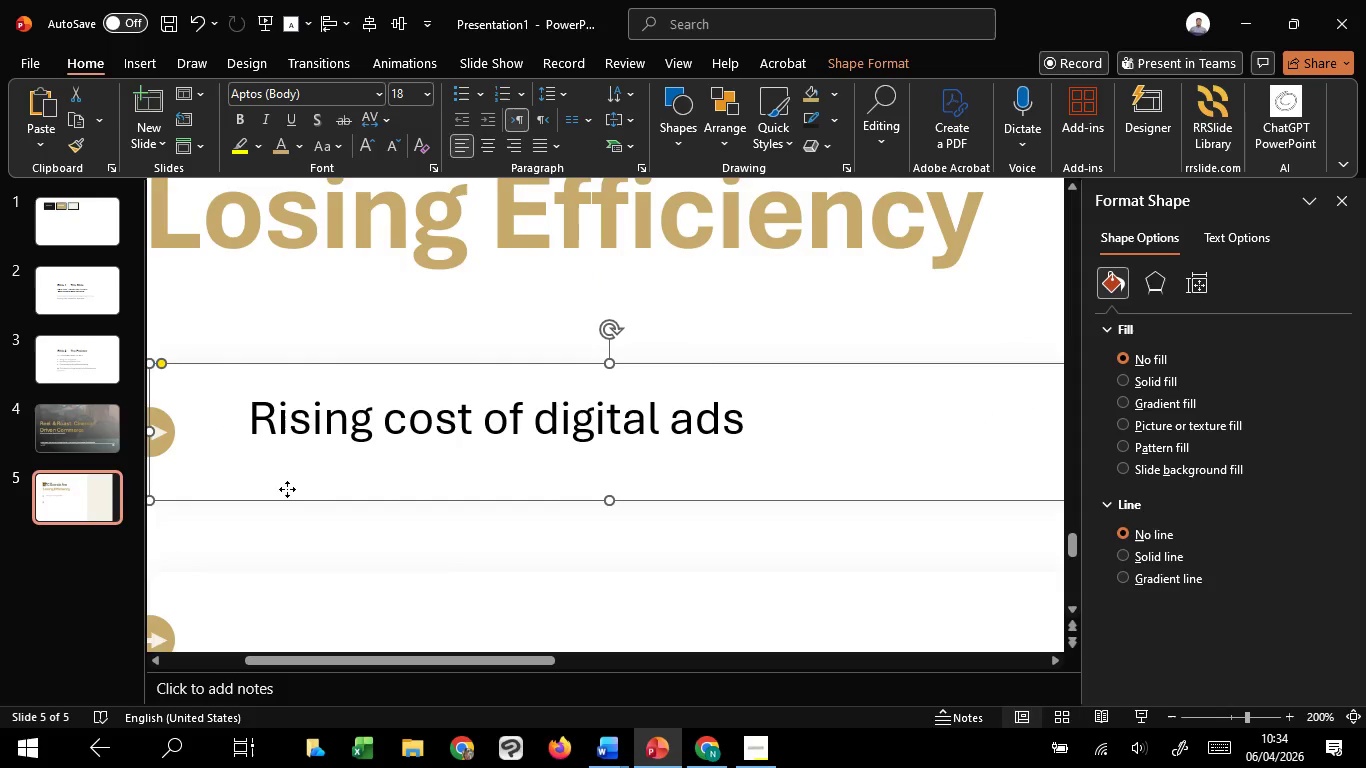 
left_click([287, 489])
 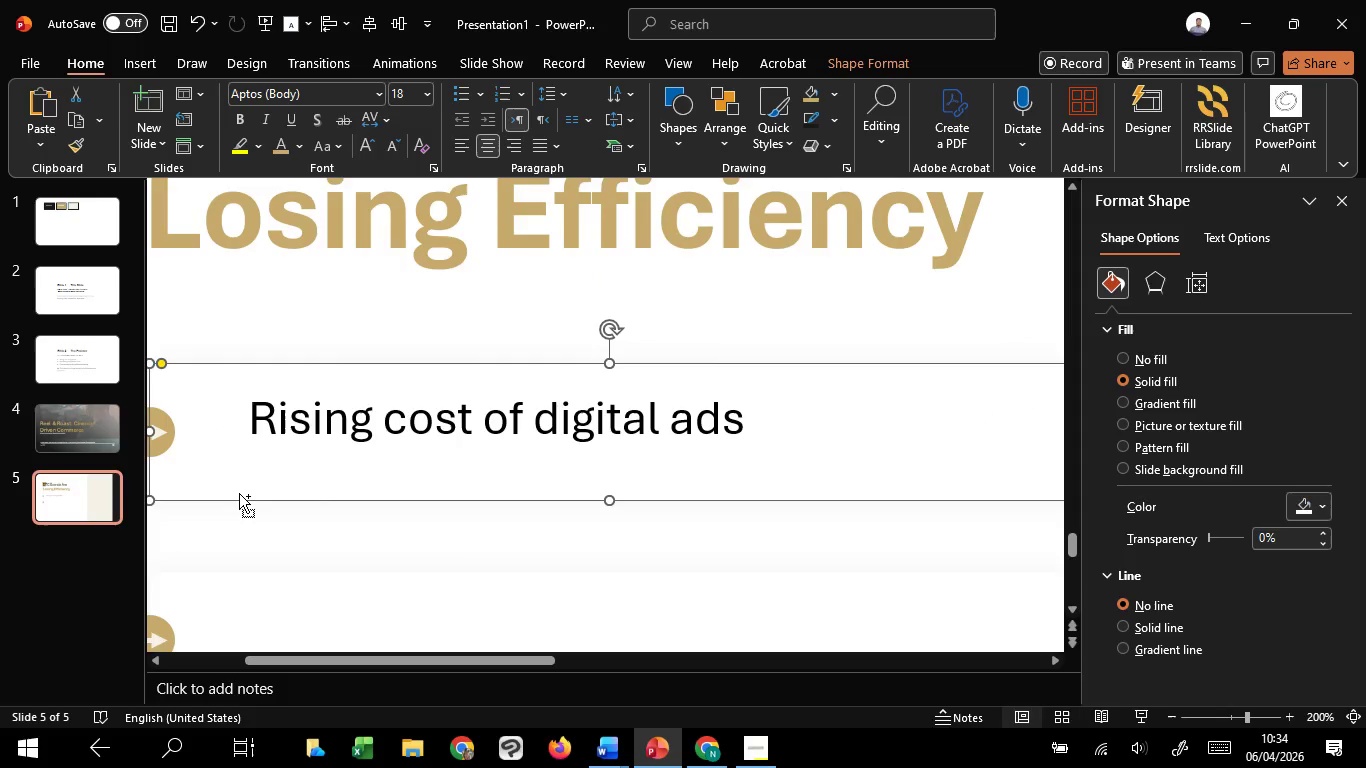 
hold_key(key=ControlLeft, duration=0.59)
 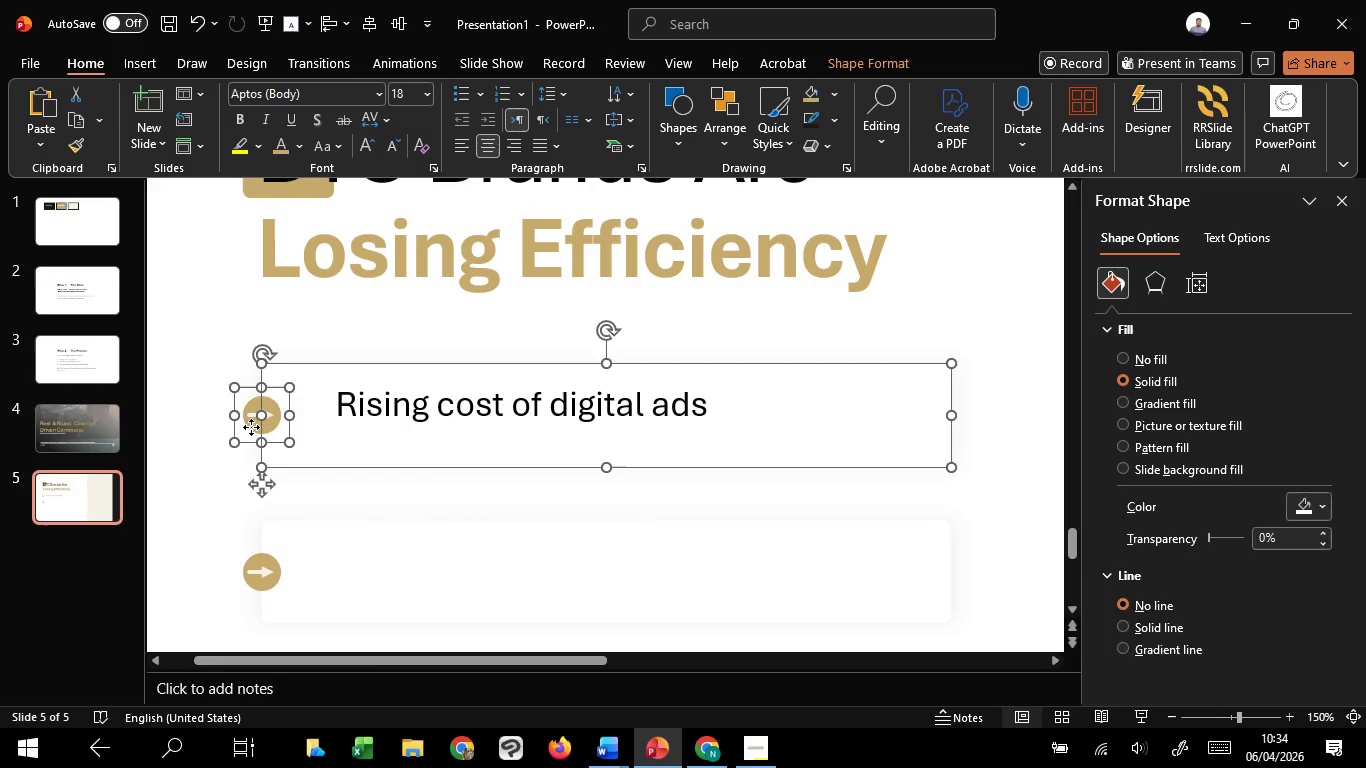 
hold_key(key=ShiftLeft, duration=0.73)
 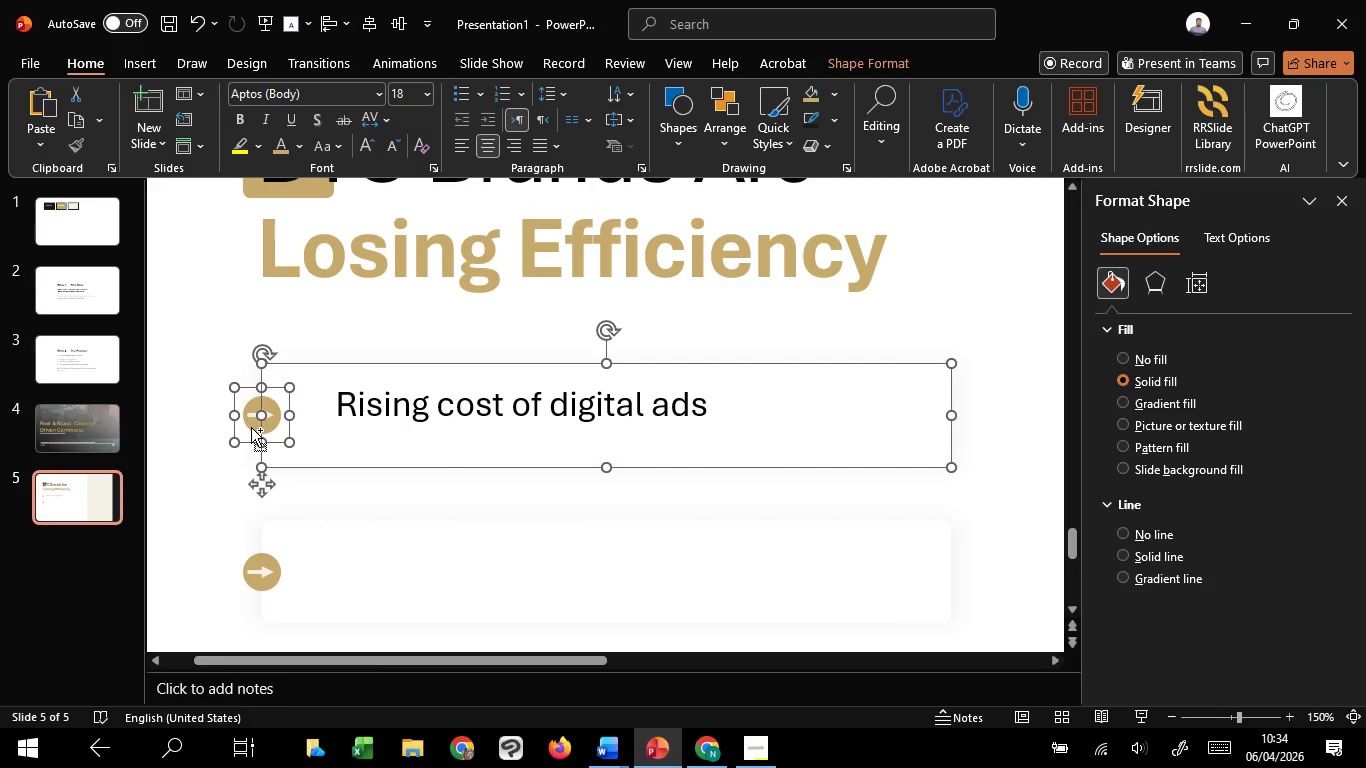 
scroll: coordinate [239, 493], scroll_direction: none, amount: 0.0
 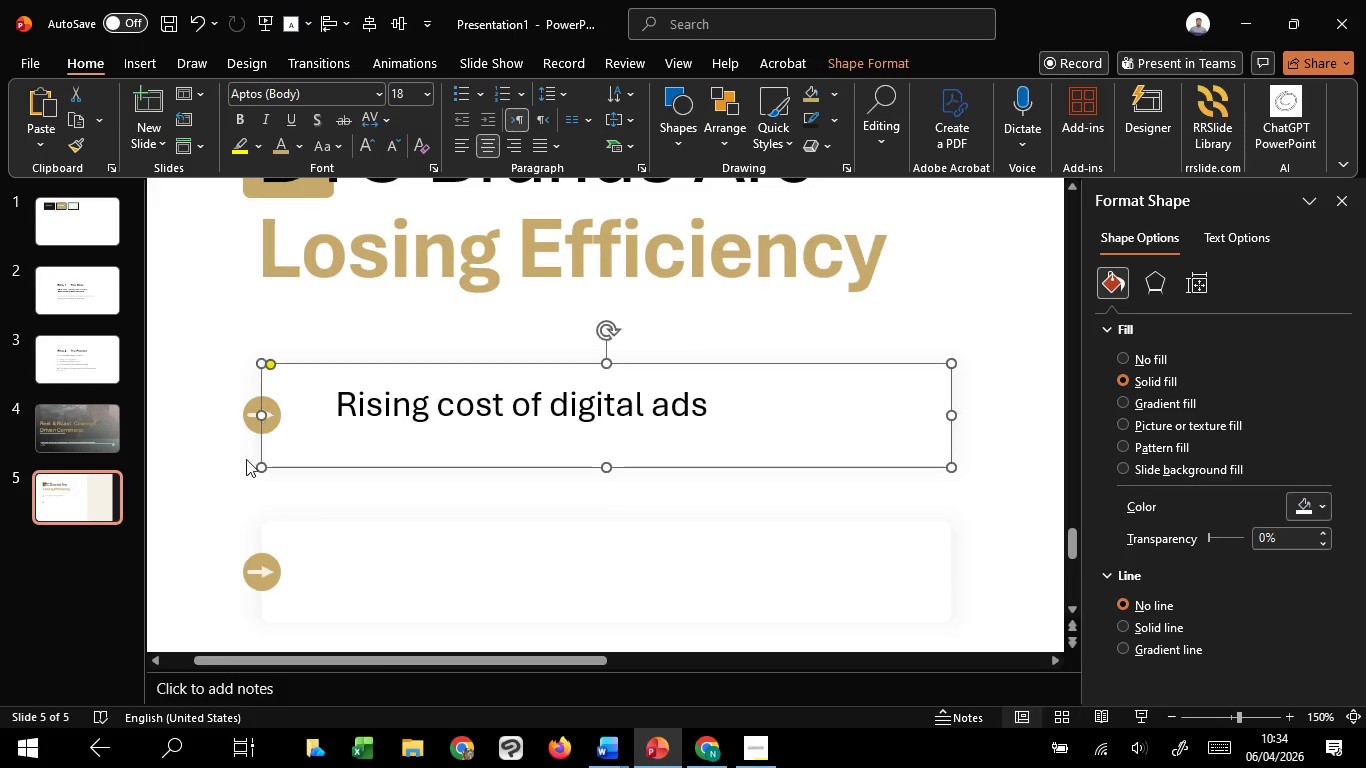 
left_click([251, 427])
 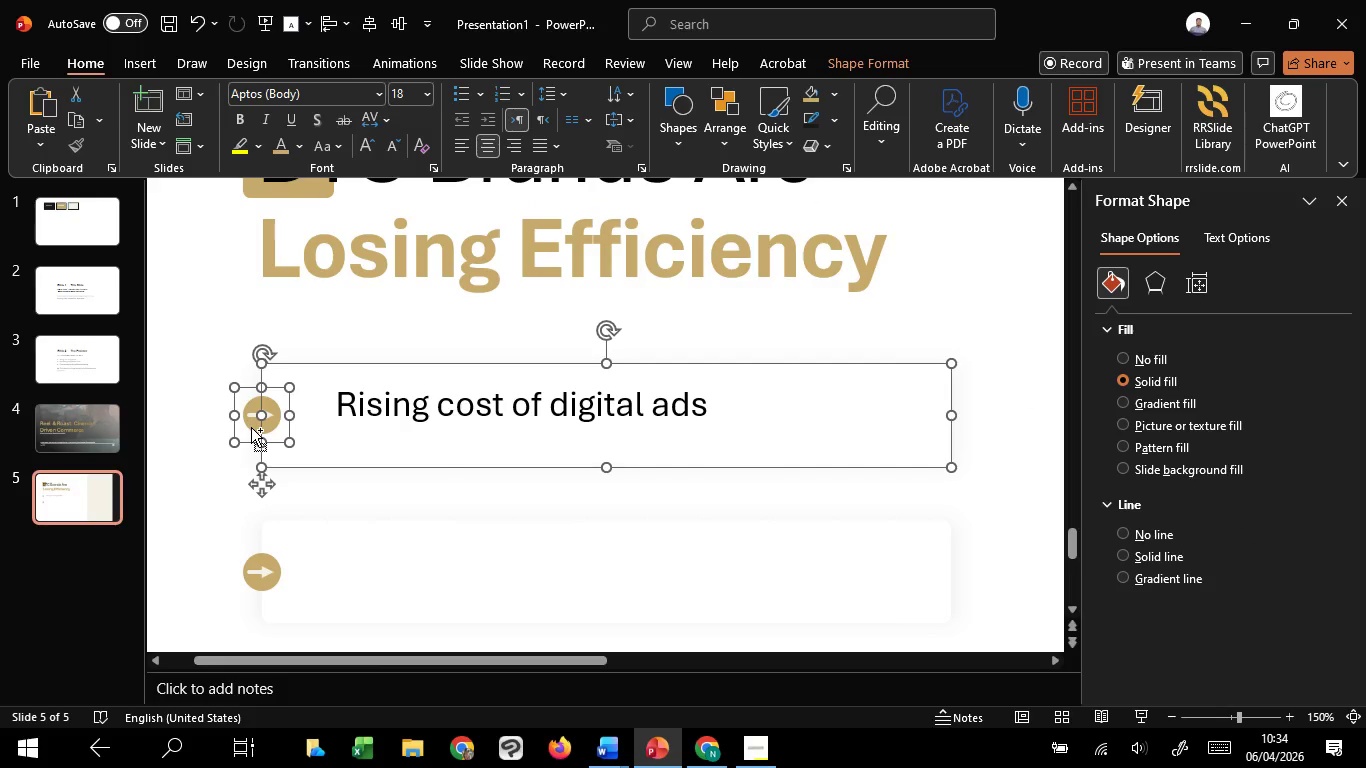 
key(Control+G)
 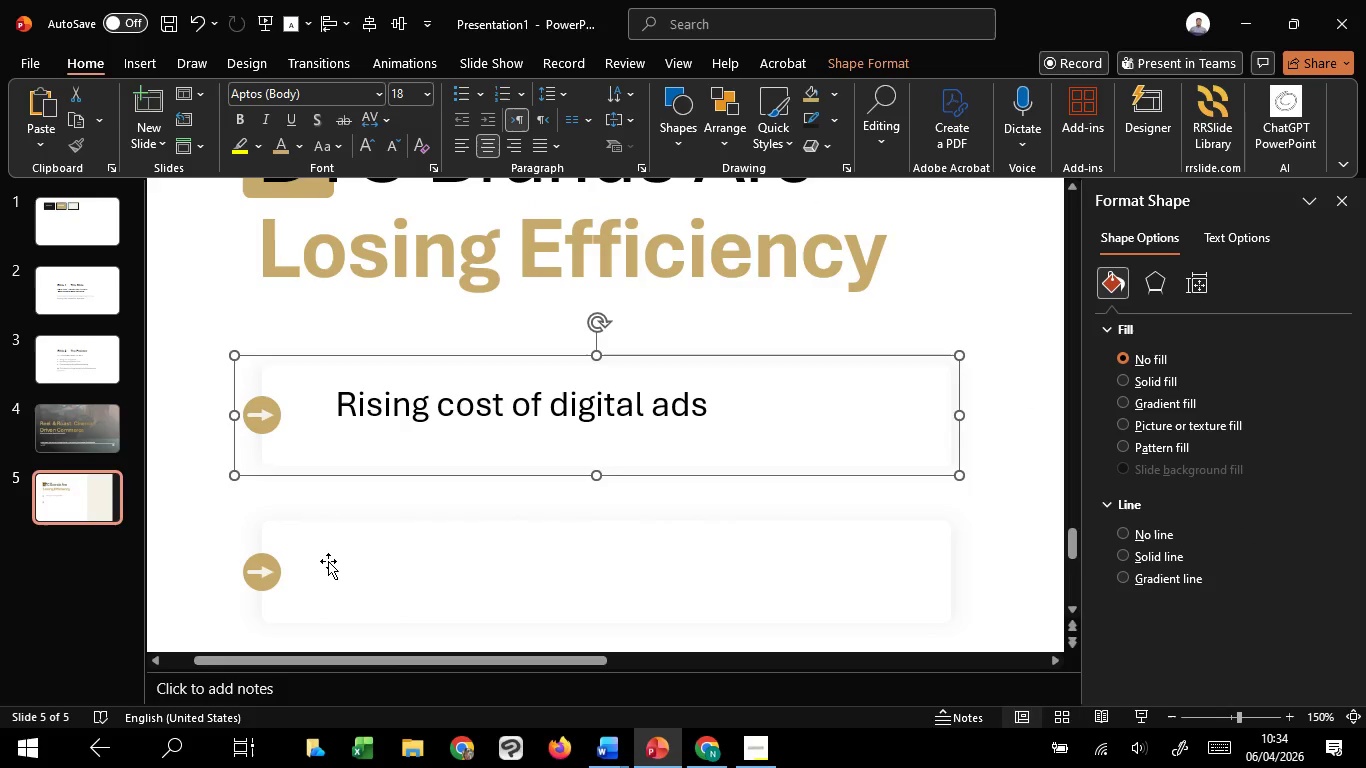 
key(Shift+ShiftLeft)
 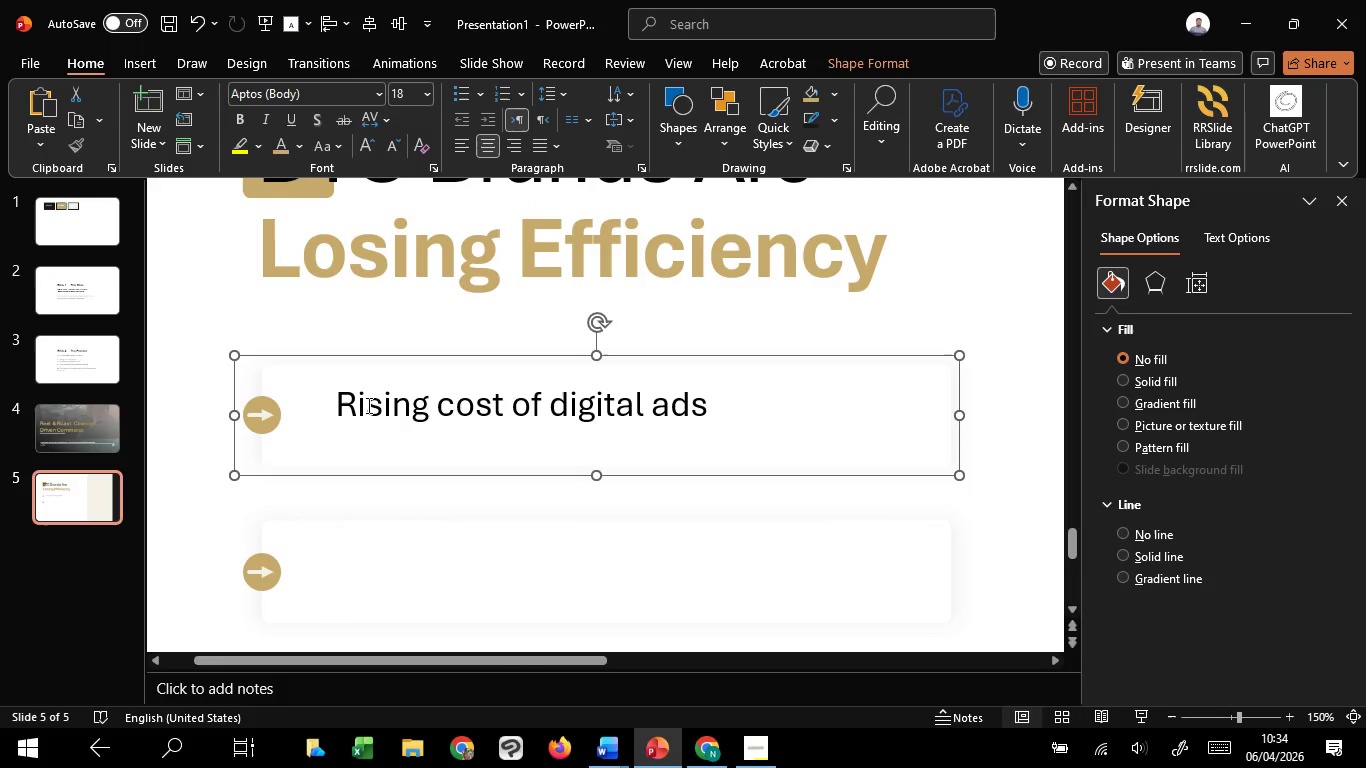 
left_click([370, 407])
 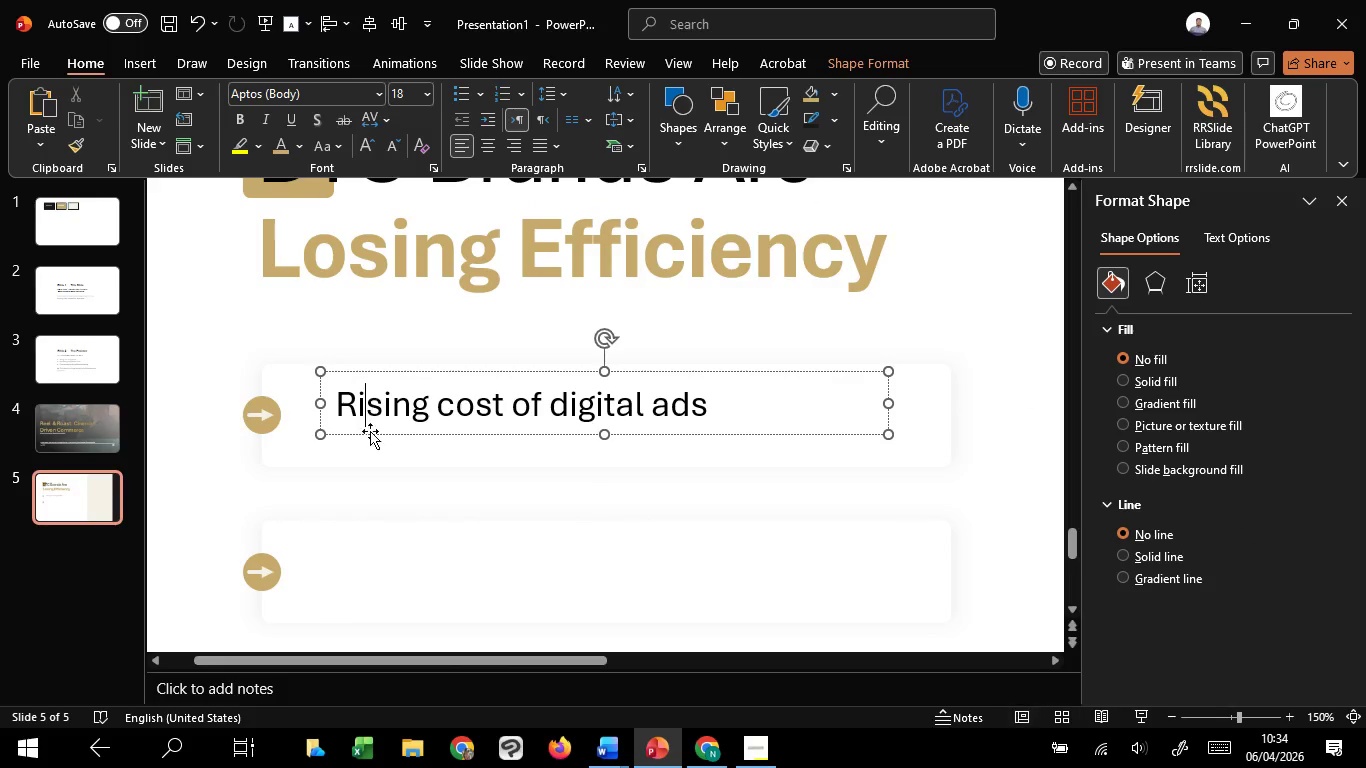 
hold_key(key=ShiftLeft, duration=1.51)
left_click([370, 459])
 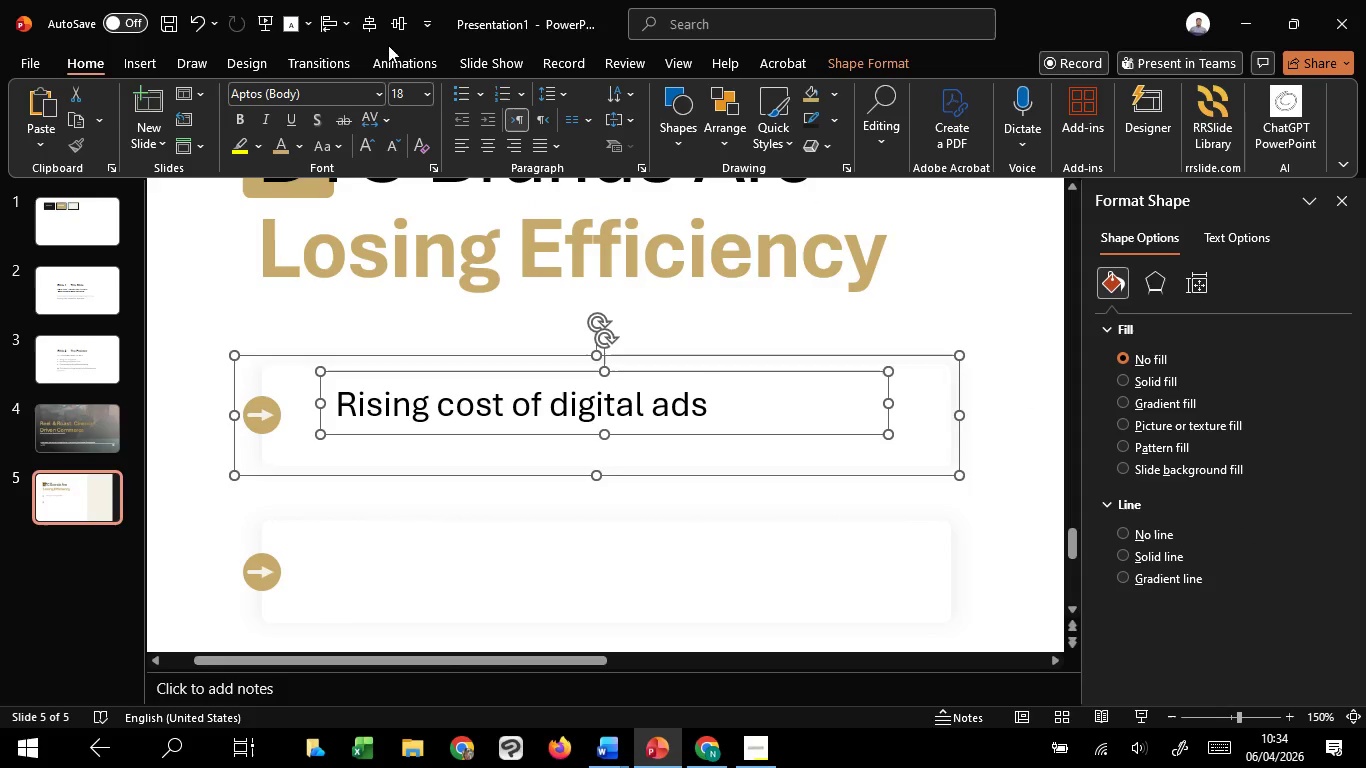 
hold_key(key=ShiftLeft, duration=1.12)
 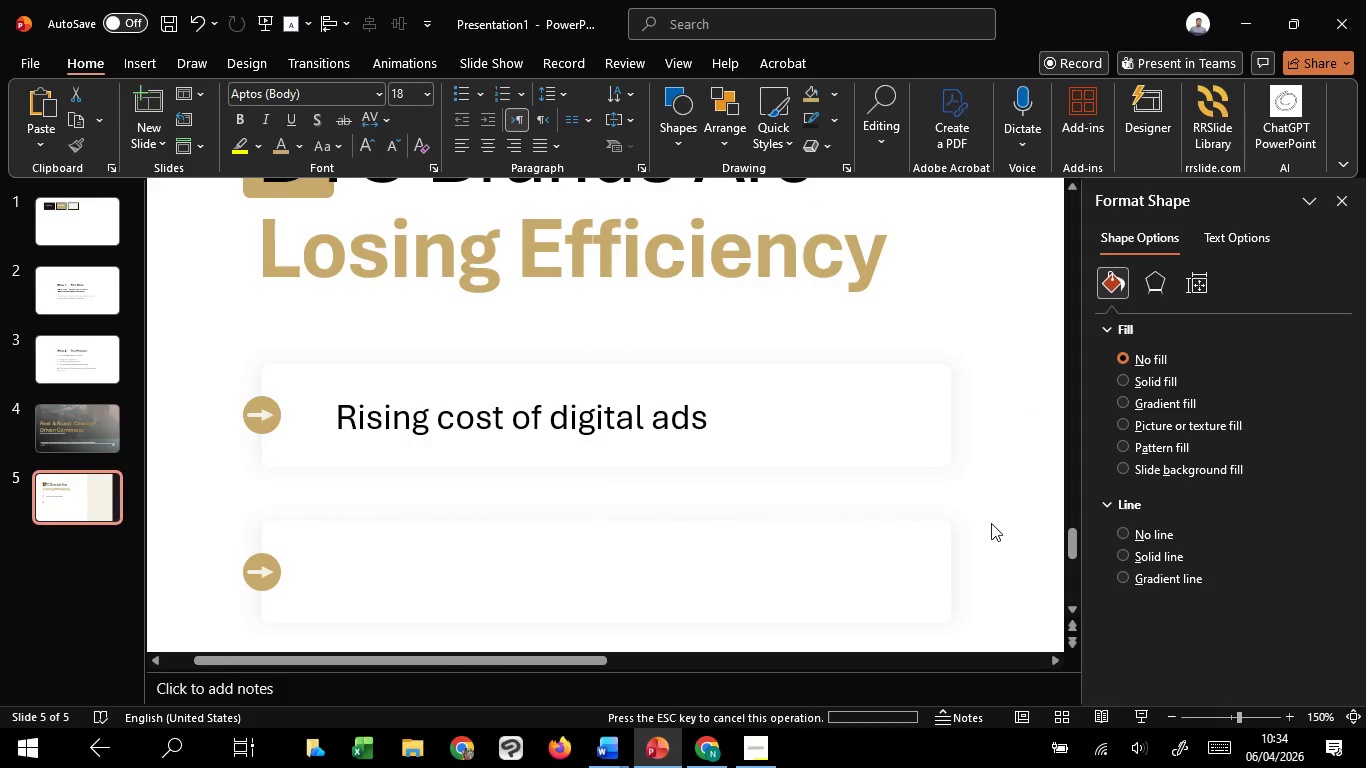 
left_click([991, 523])
 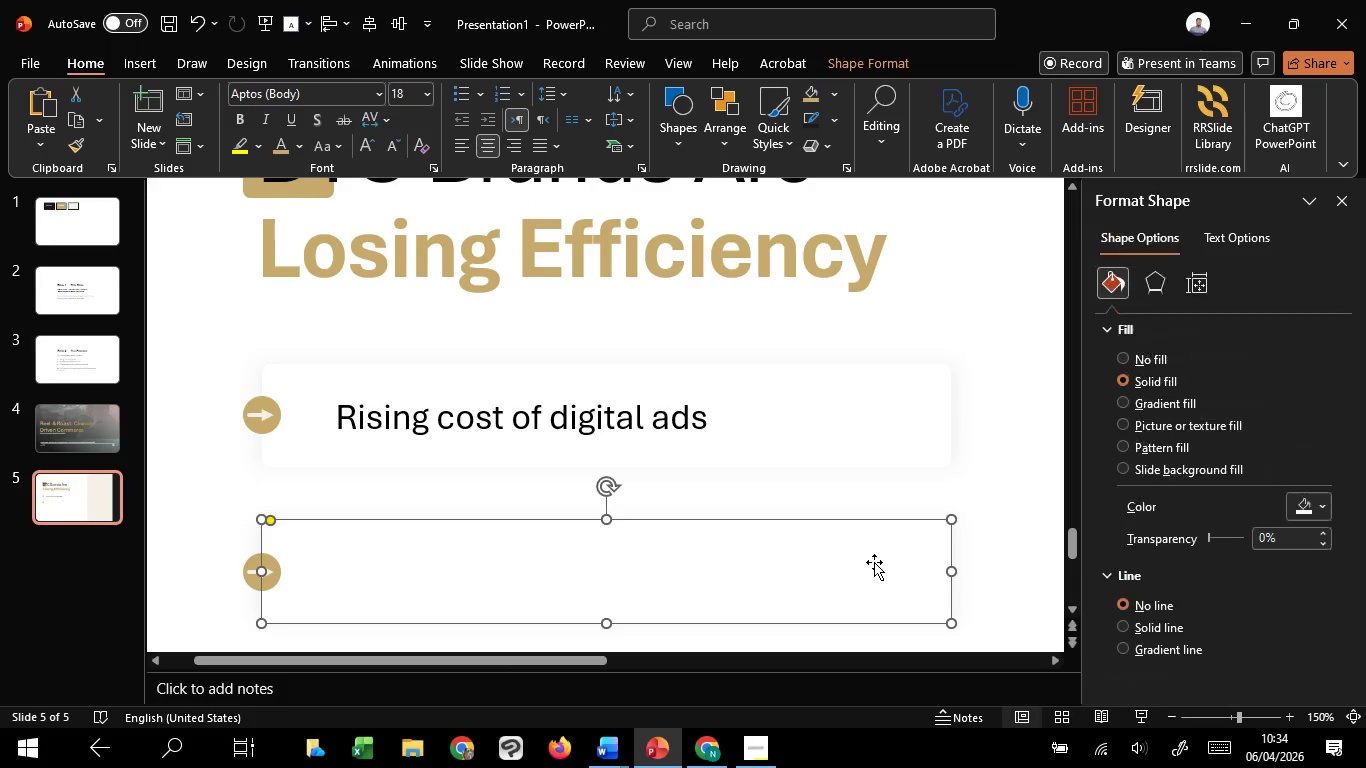 
key(Delete)
 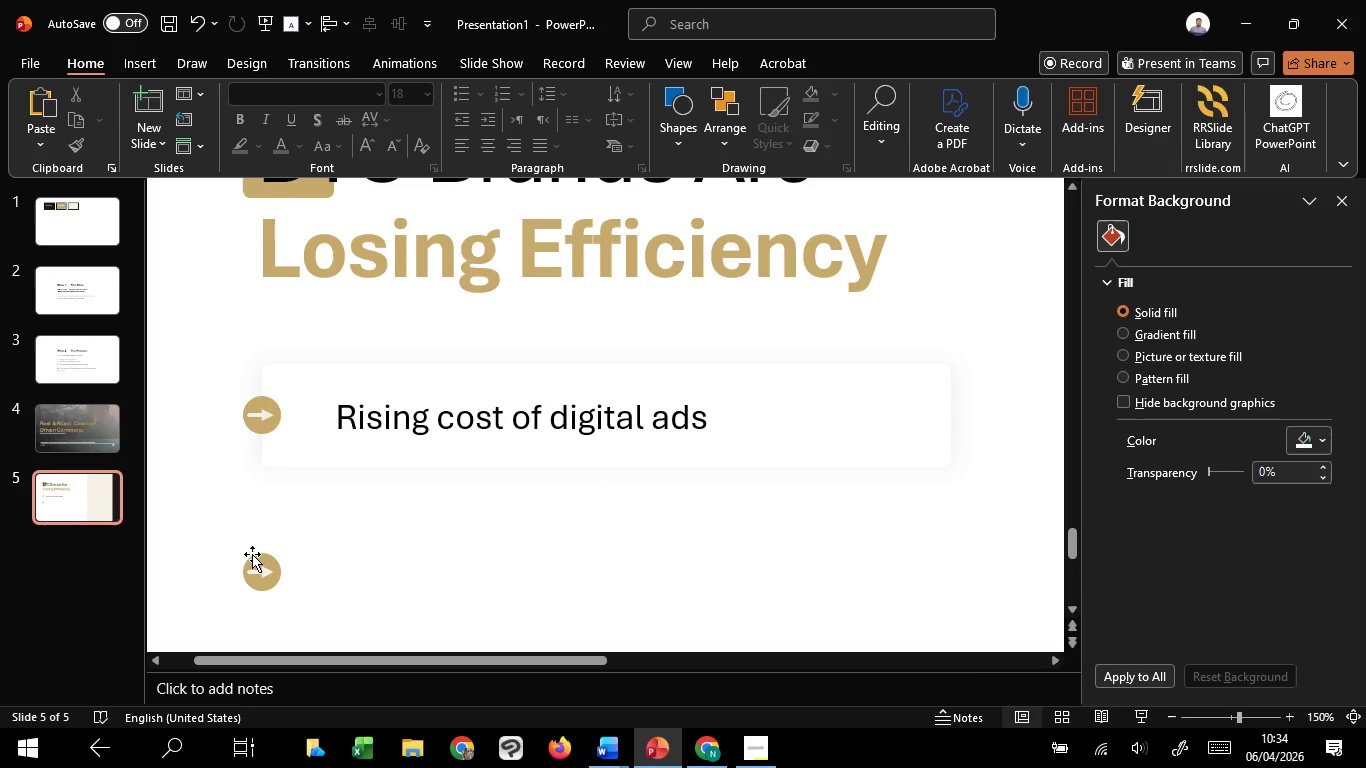 
left_click([253, 554])
 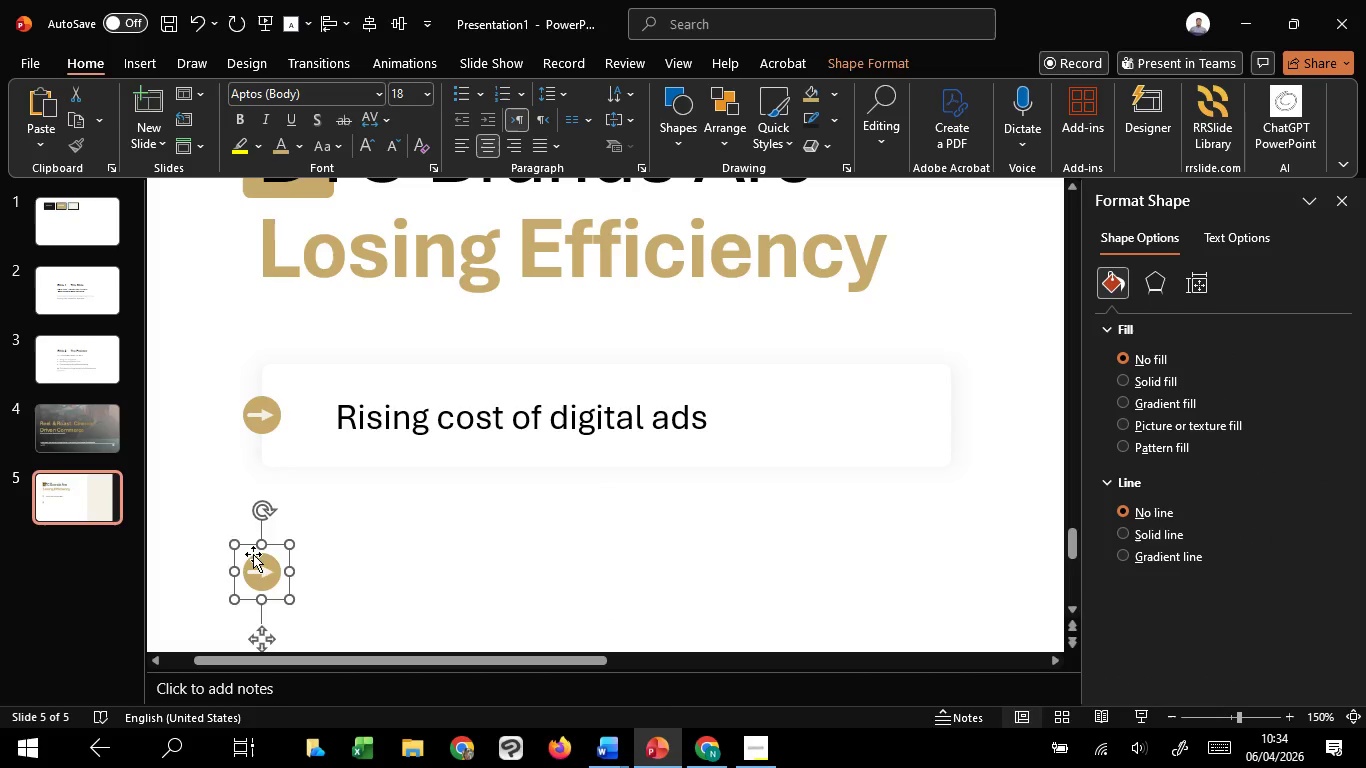 
key(Delete)
 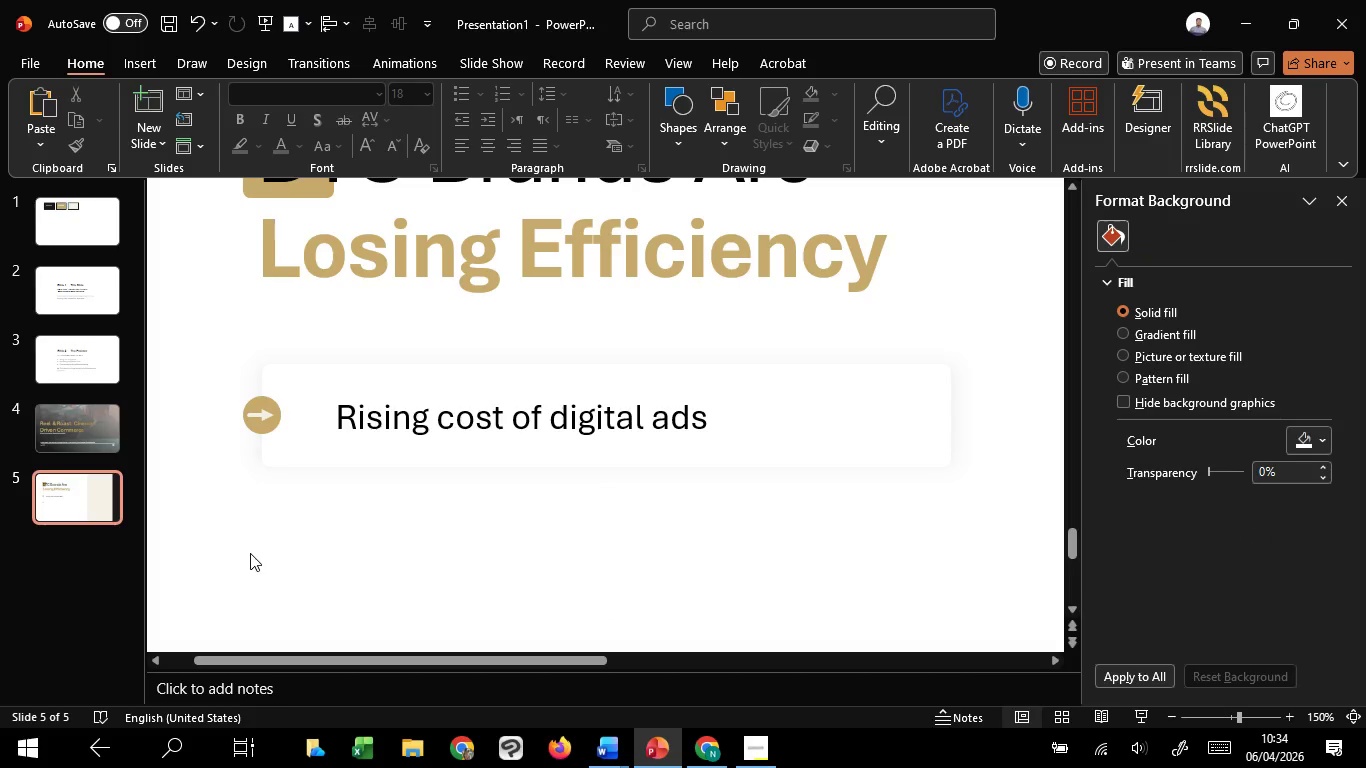 
hold_key(key=ControlLeft, duration=1.52)
scroll: coordinate [274, 559], scroll_direction: down, amount: 2.0
 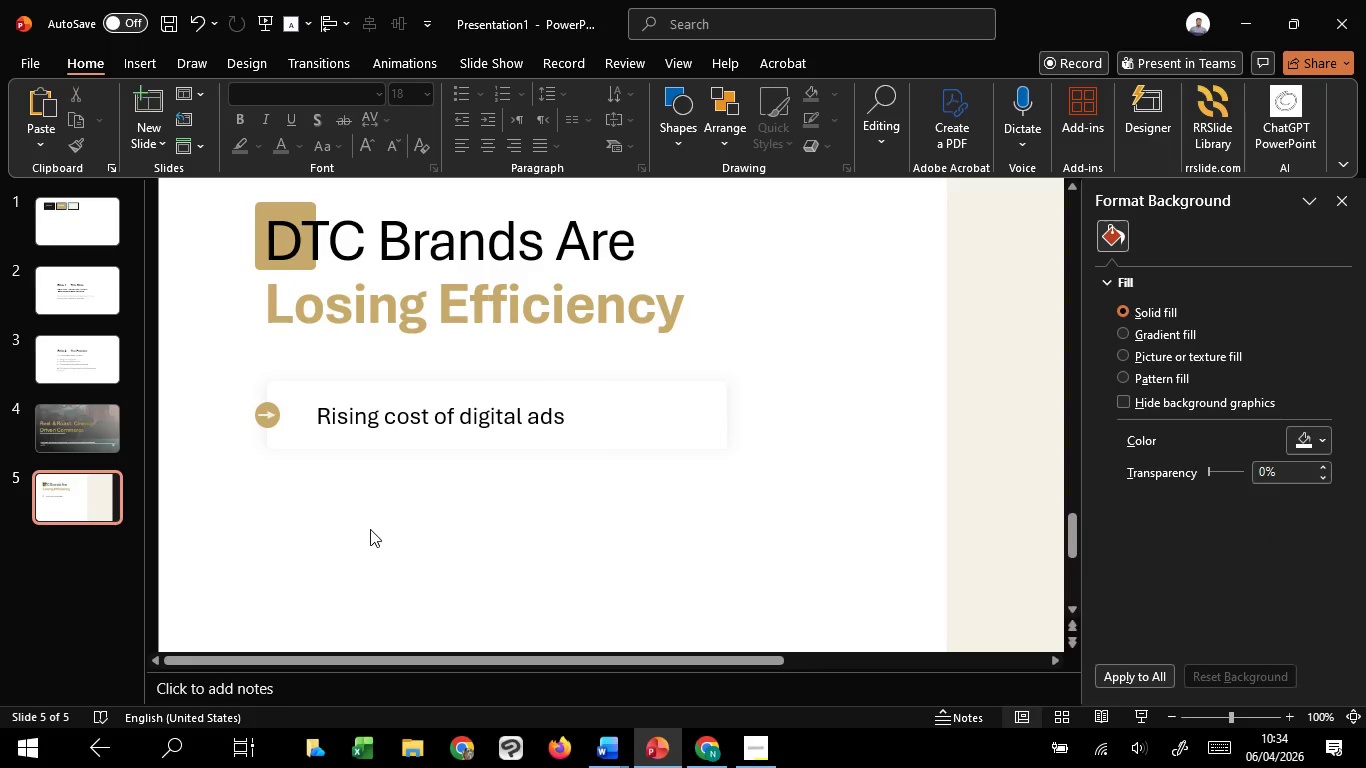 
key(Control+ControlLeft)
 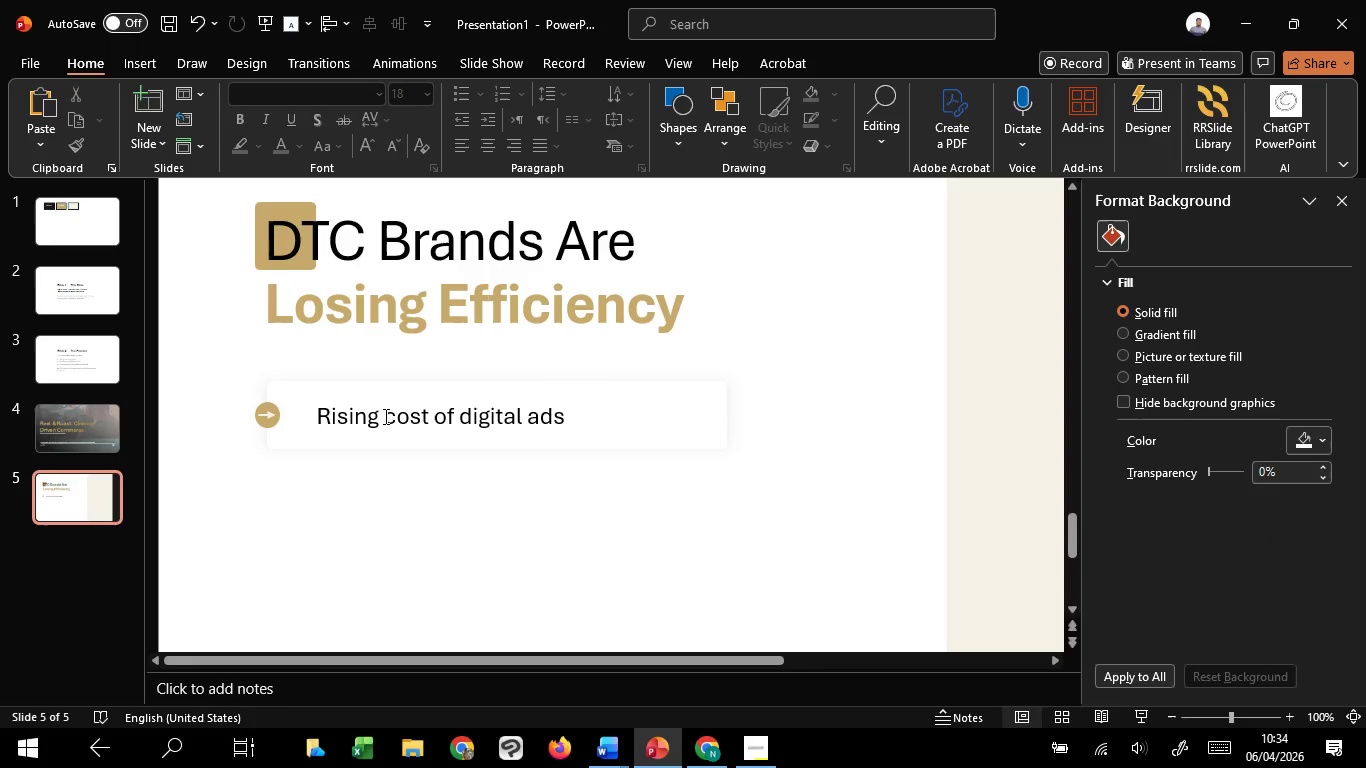 
key(Control+ControlLeft)
 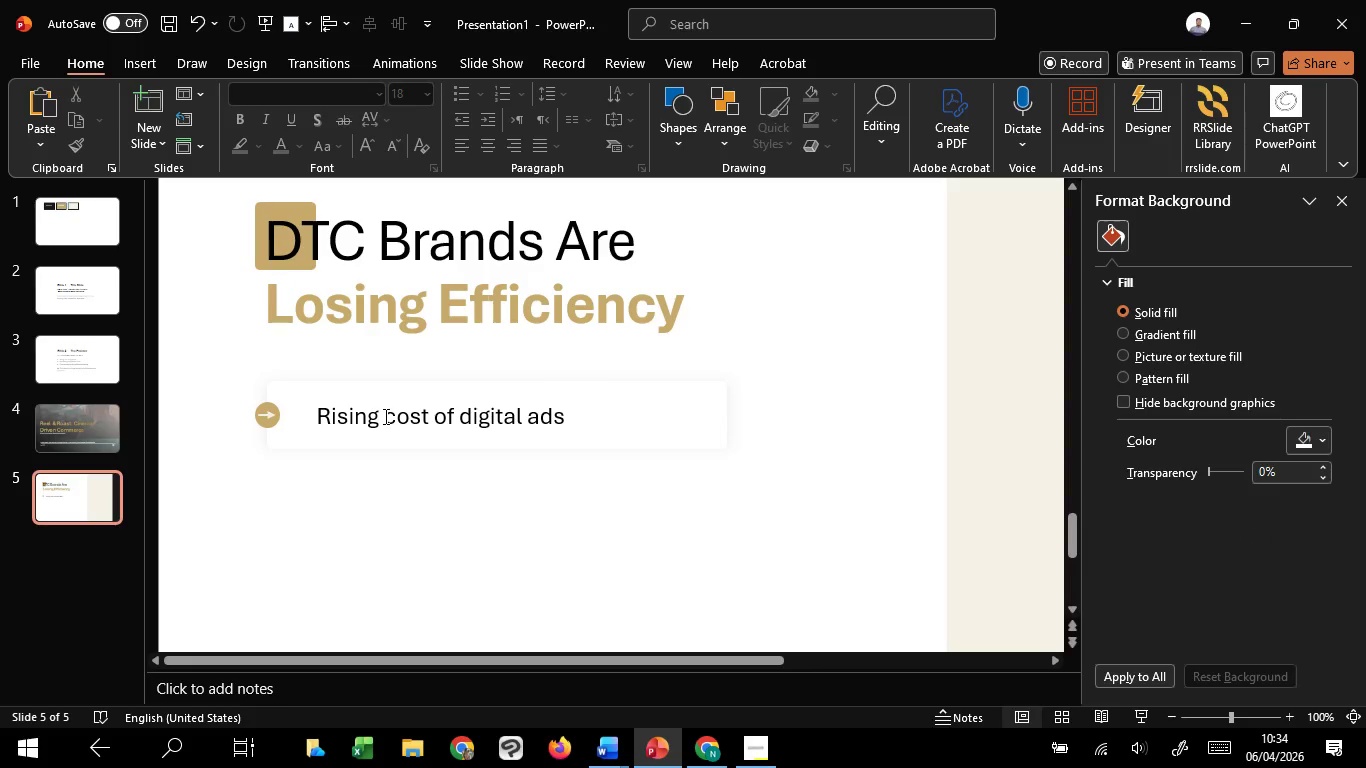 
key(Control+ControlLeft)
 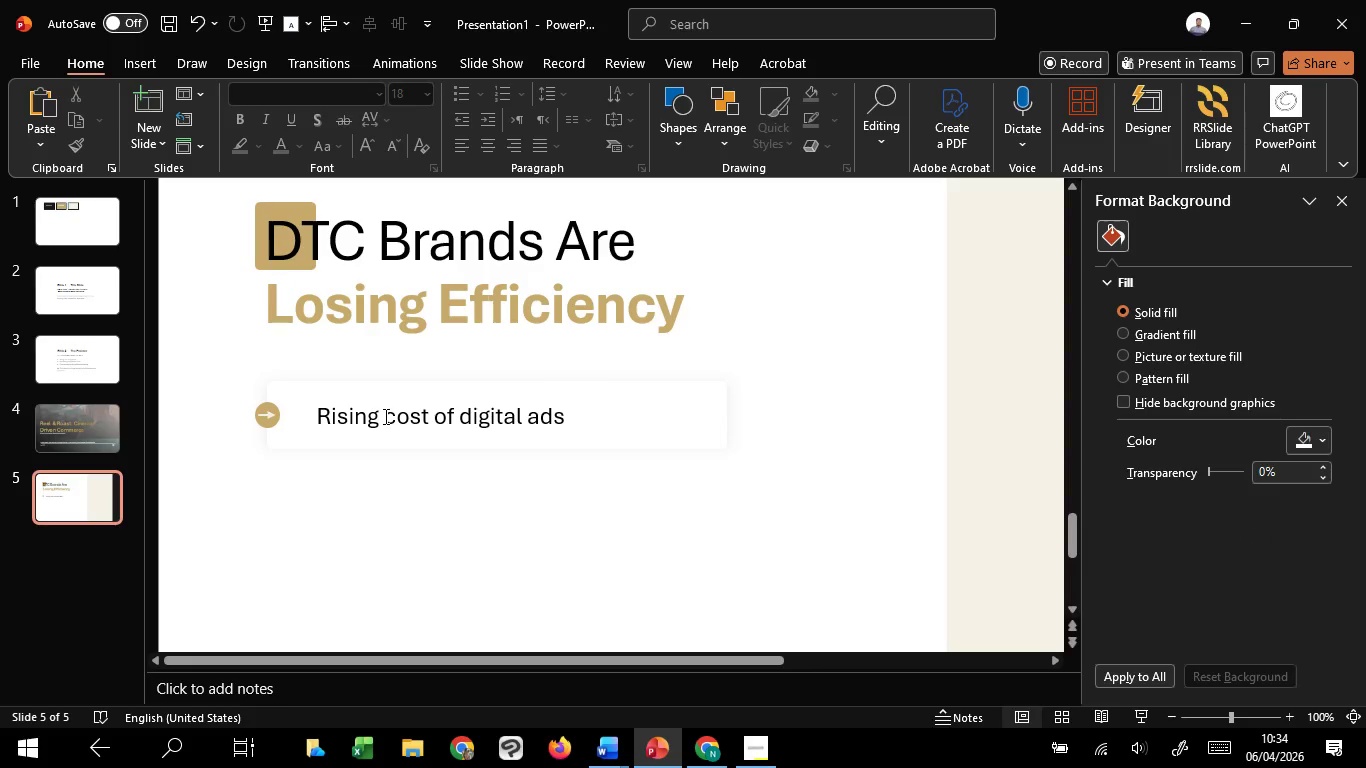 
key(Control+ControlLeft)
 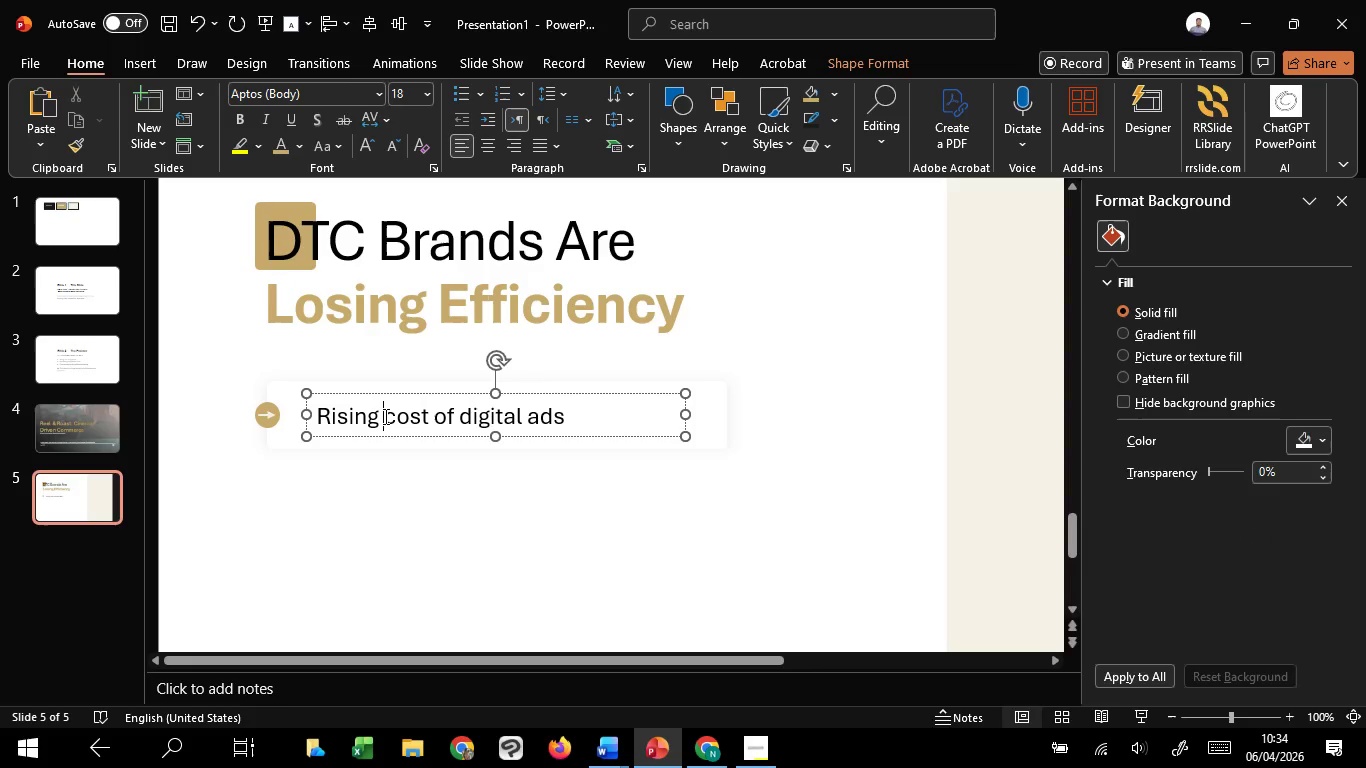 
left_click([384, 416])
 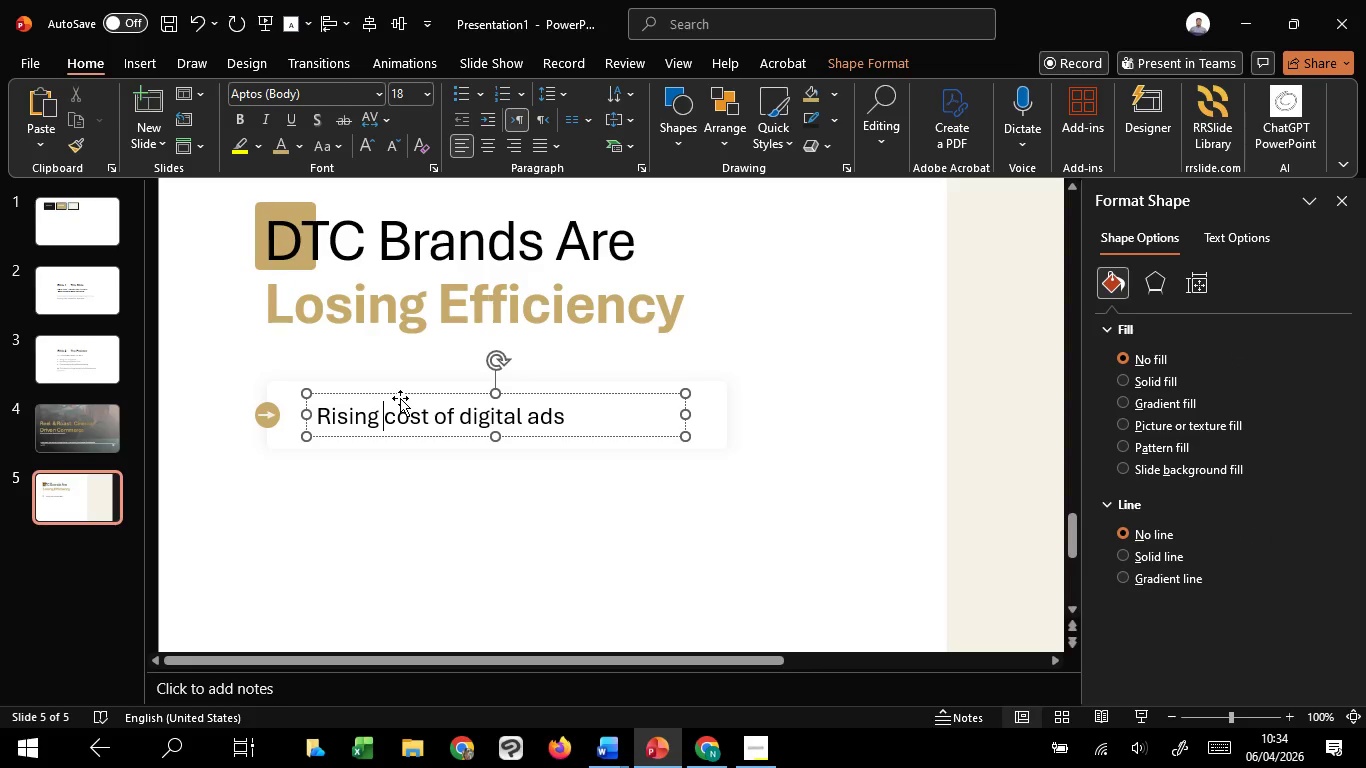 
key(Control+A)
 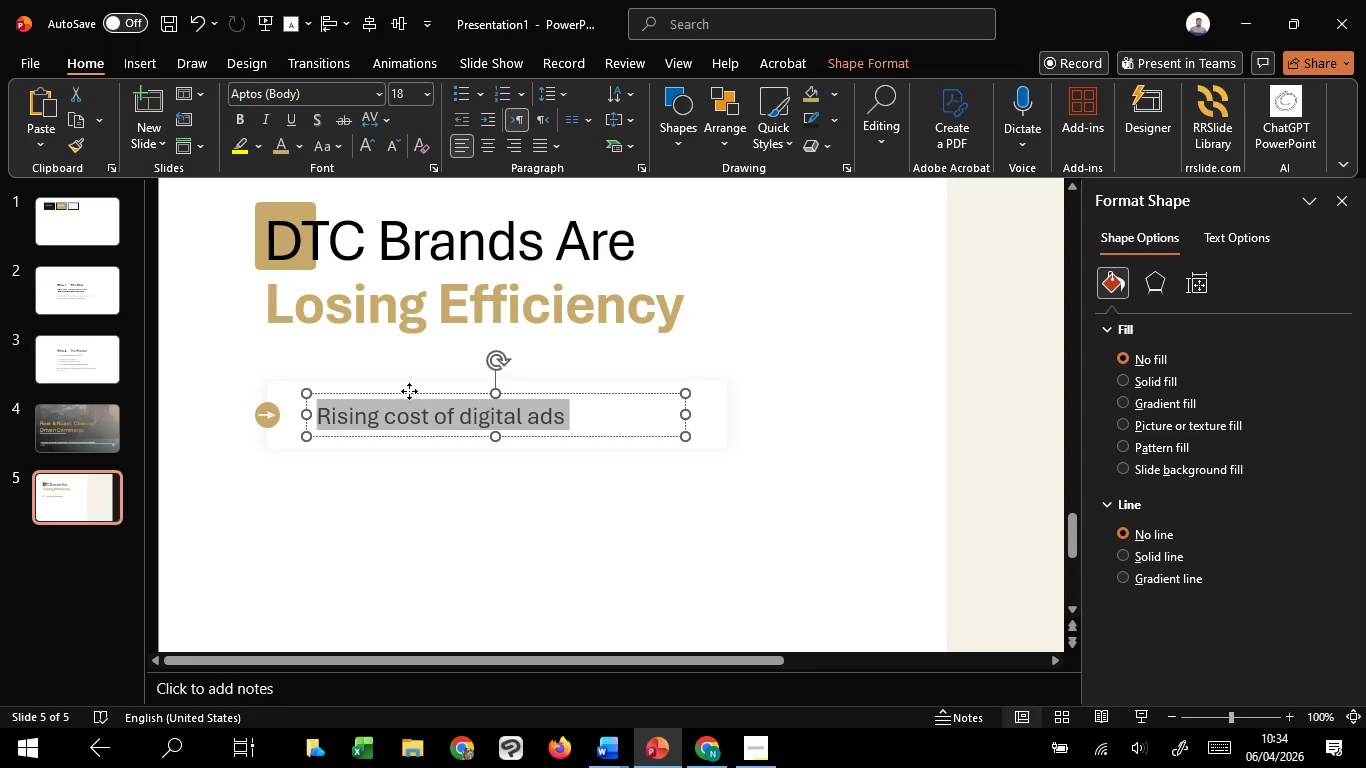 
left_click([409, 391])
 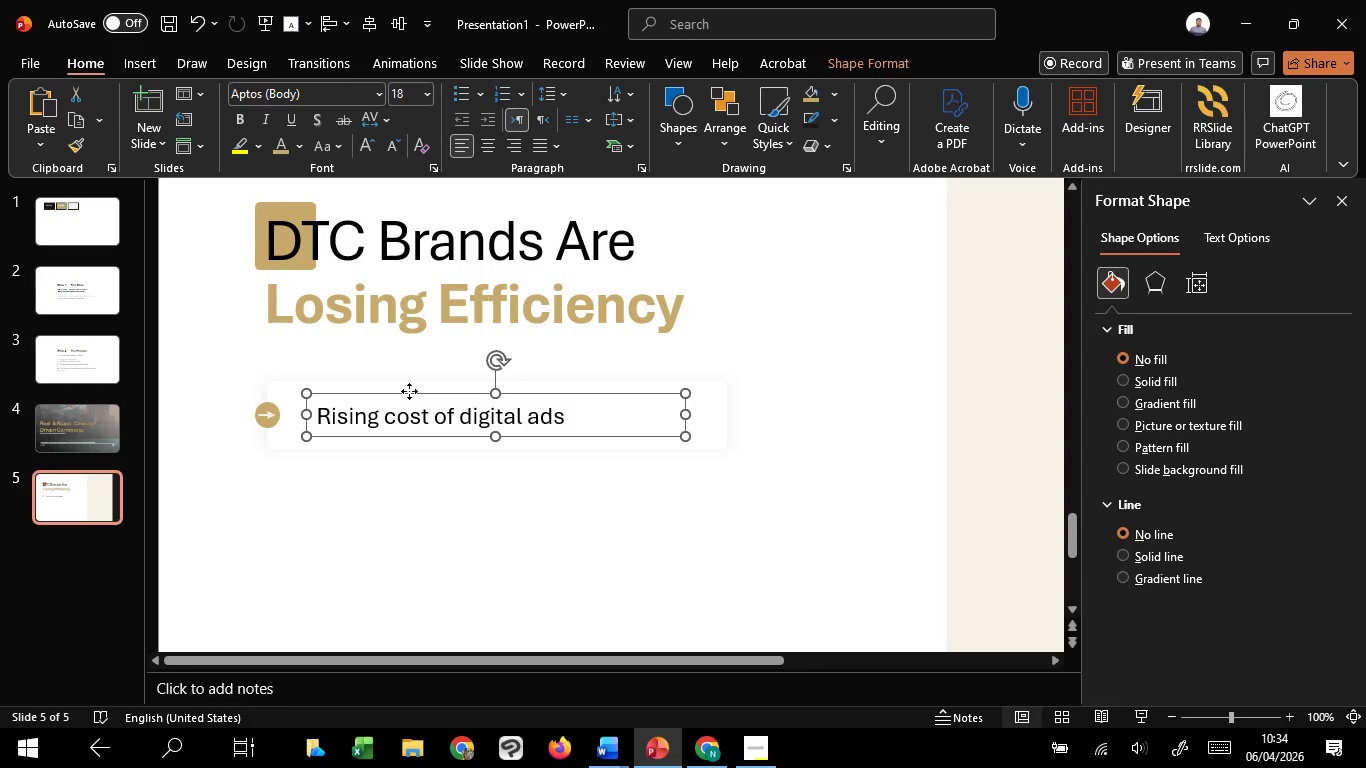 
left_click_drag(start_coordinate=[409, 391], to_coordinate=[394, 391])
 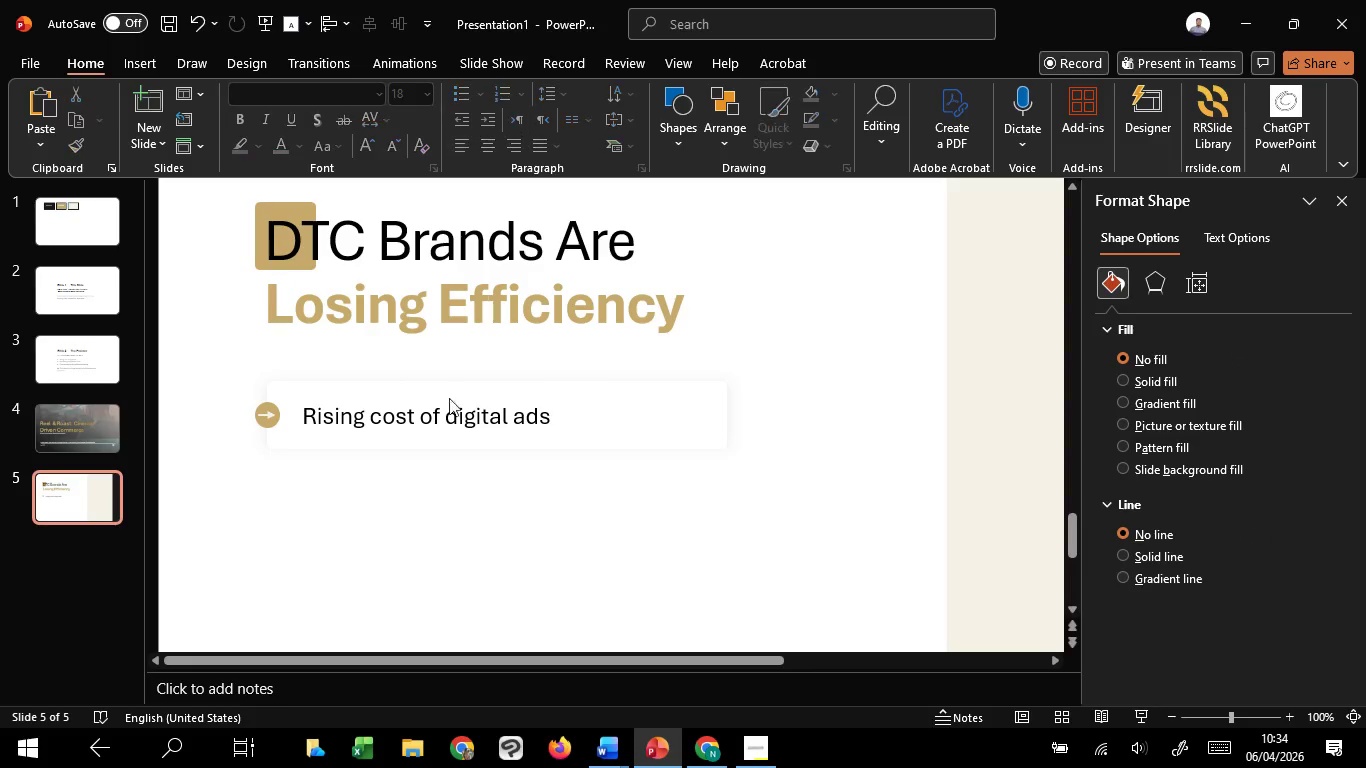 
hold_key(key=ShiftLeft, duration=1.52)
 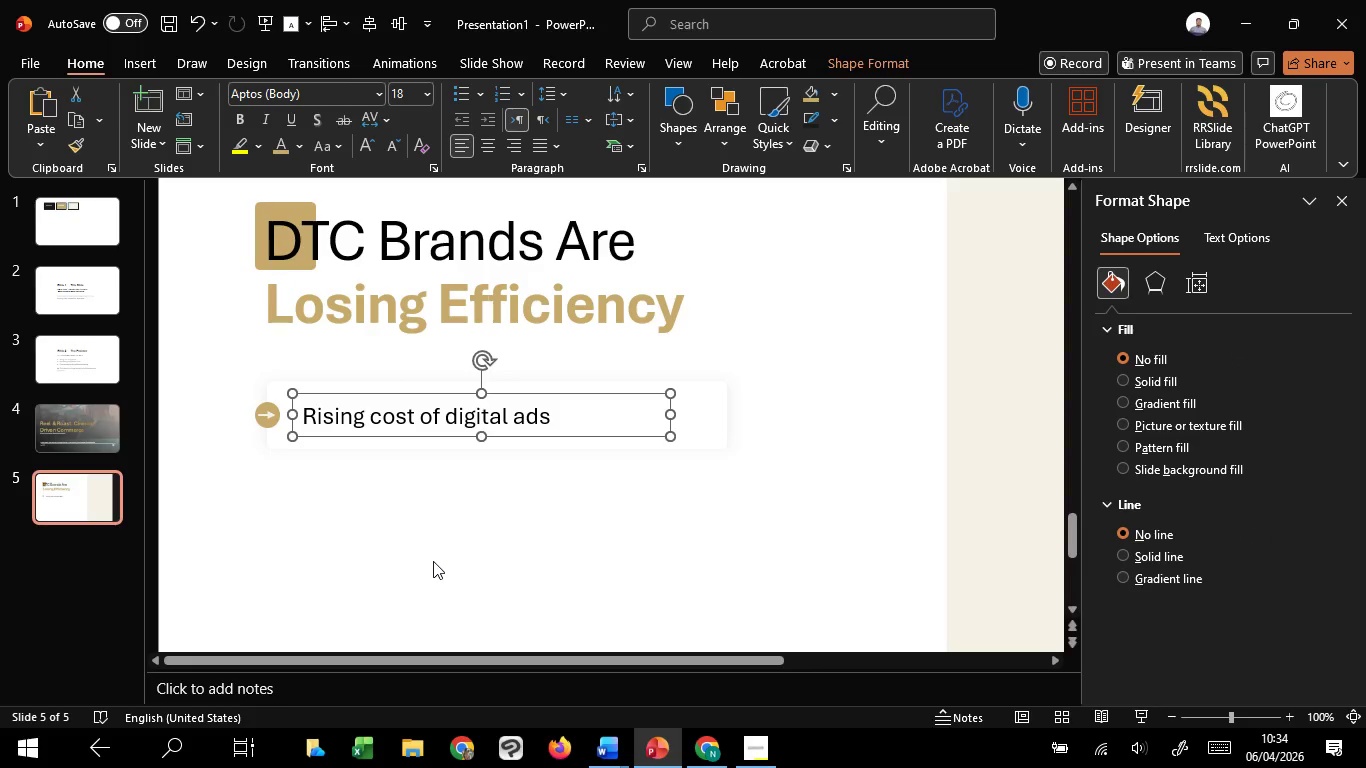 
hold_key(key=ShiftLeft, duration=0.41)
 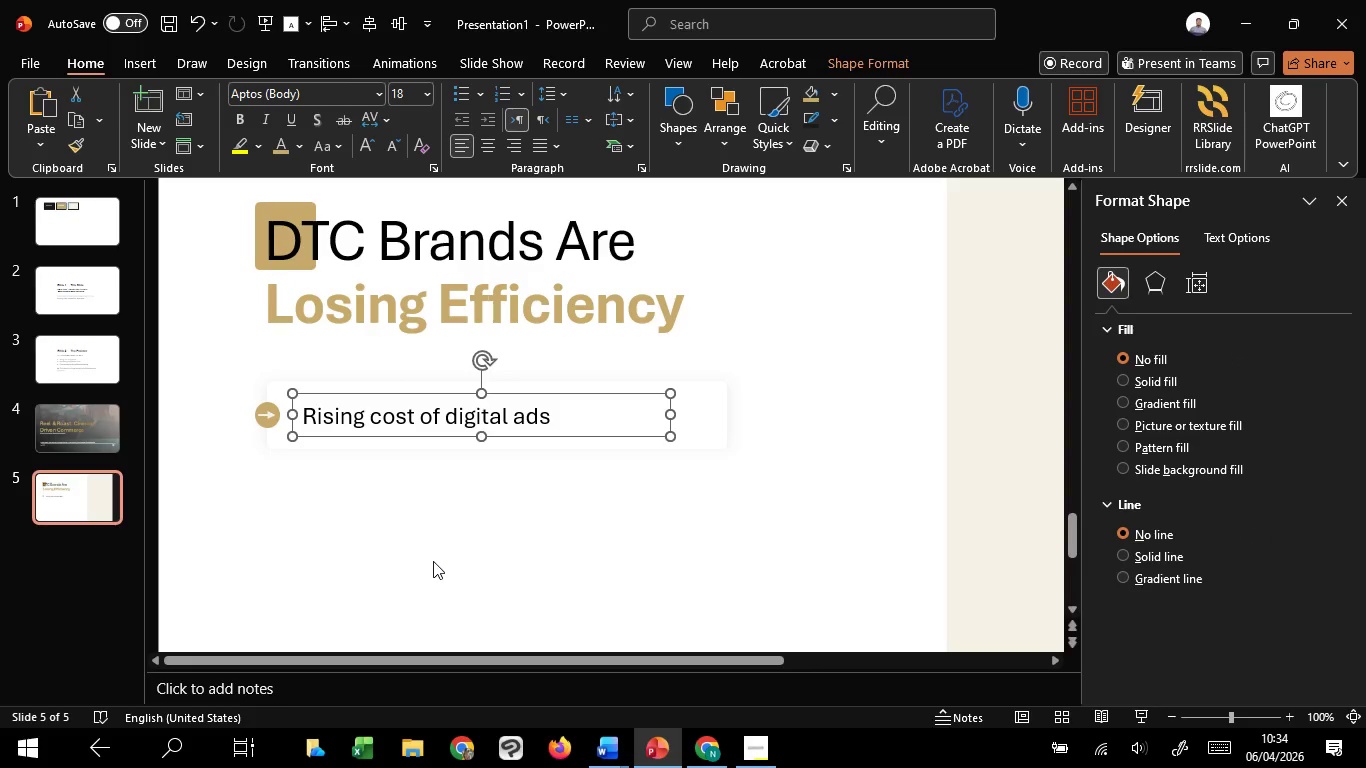 
left_click([433, 561])
 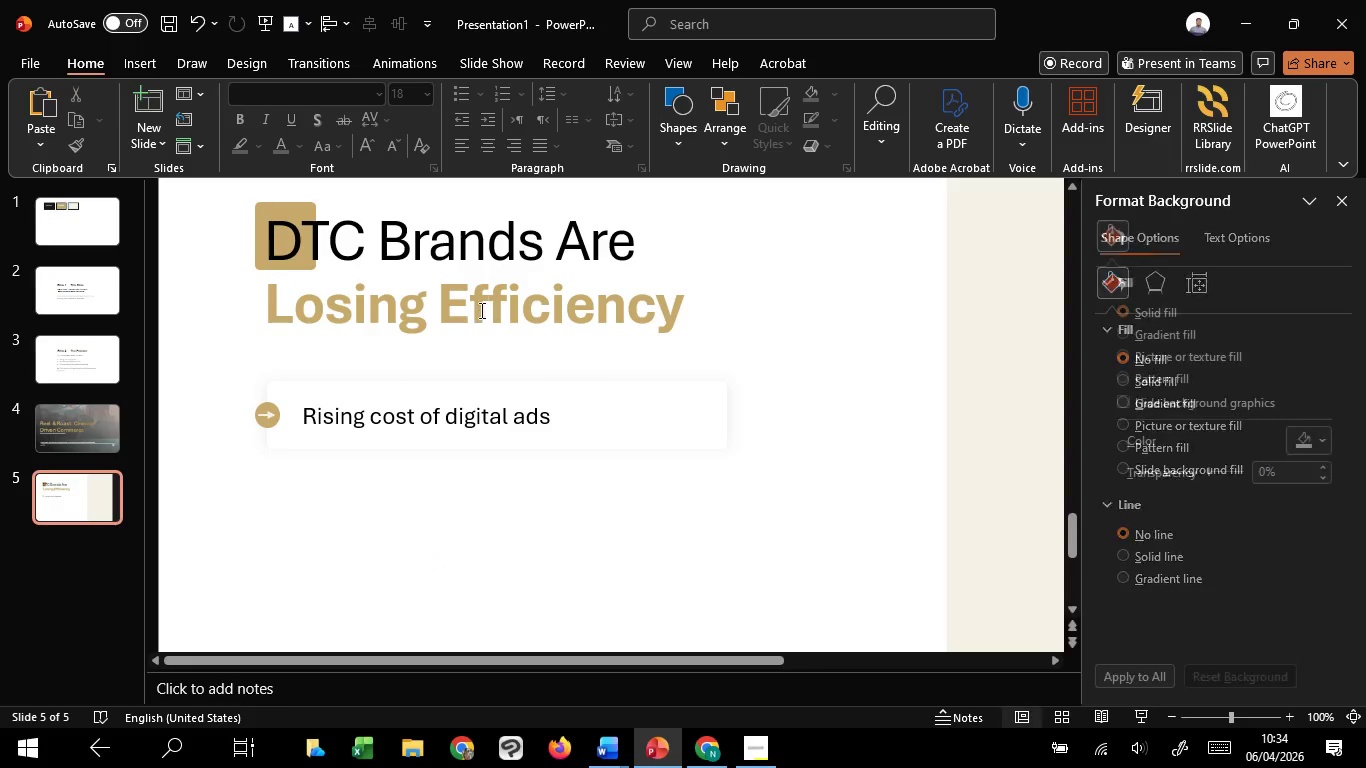 
left_click([480, 310])
 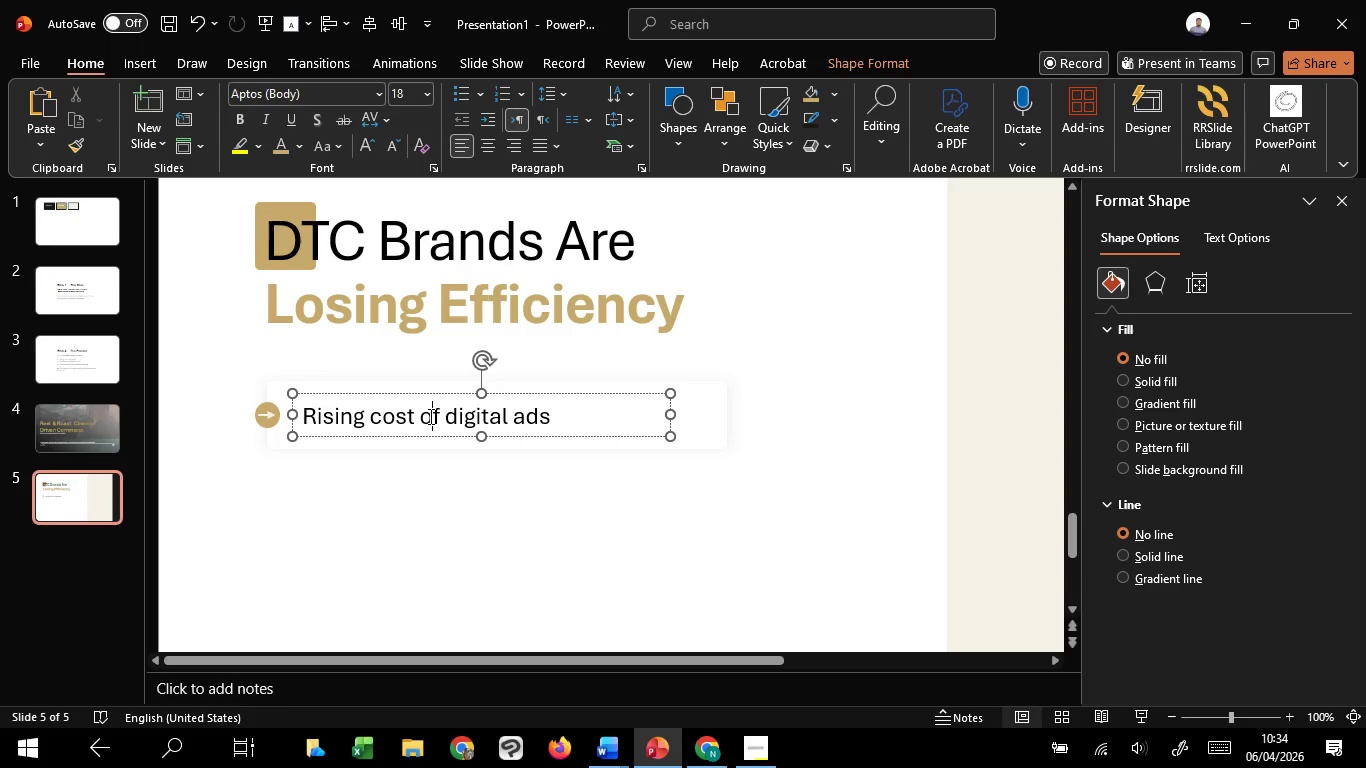 
double_click([426, 519])
 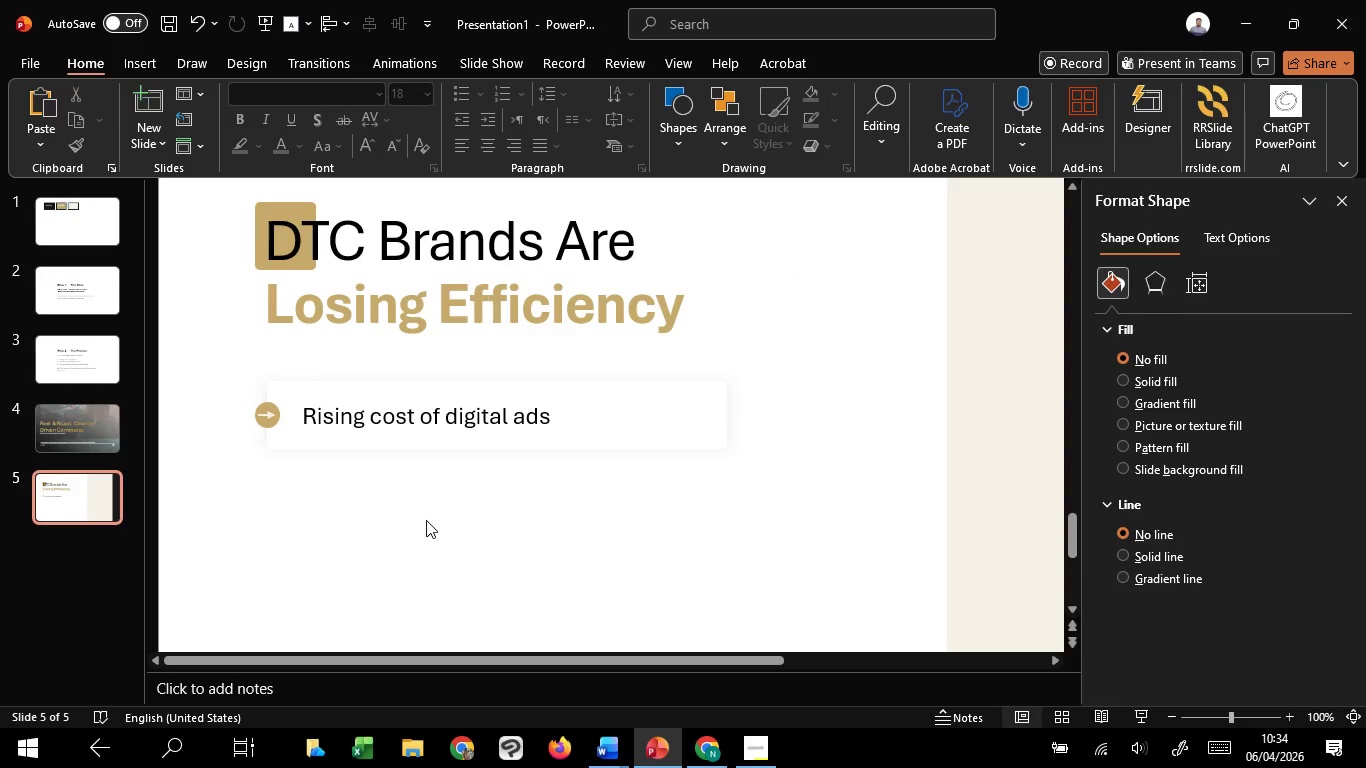 
hold_key(key=ControlLeft, duration=1.09)
scroll: coordinate [426, 522], scroll_direction: down, amount: 3.0
 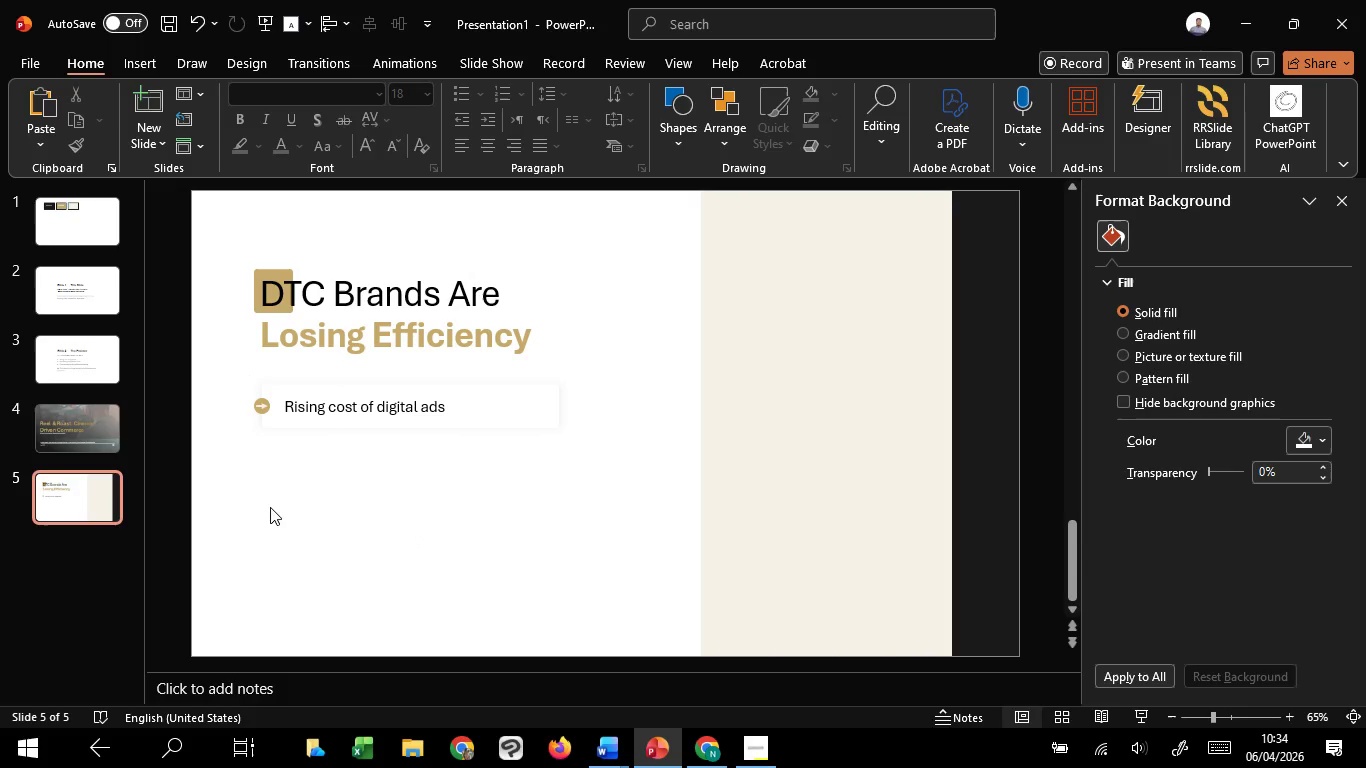 
hold_key(key=ControlLeft, duration=4.11)
left_click_drag(start_coordinate=[213, 366], to_coordinate=[594, 489])
 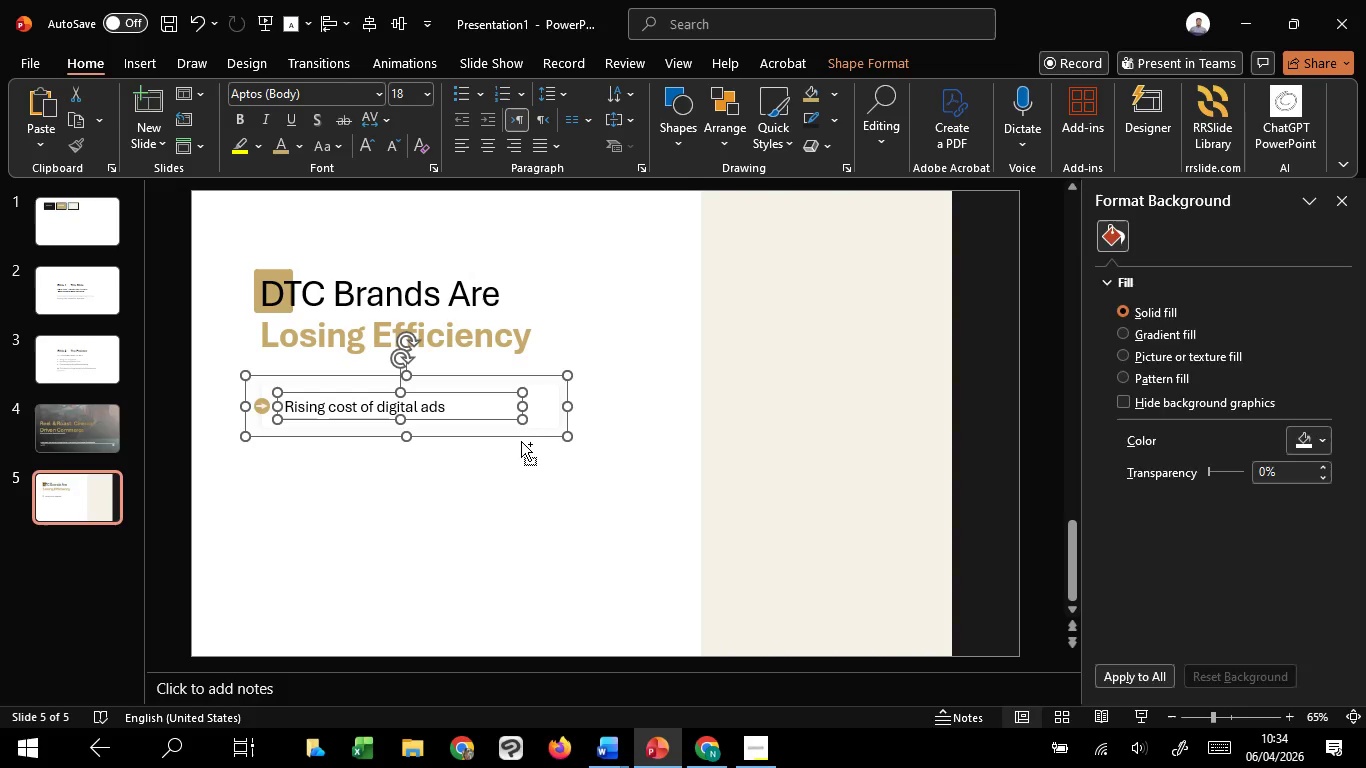 
hold_key(key=ShiftLeft, duration=2.7)
left_click_drag(start_coordinate=[521, 435], to_coordinate=[524, 495])
 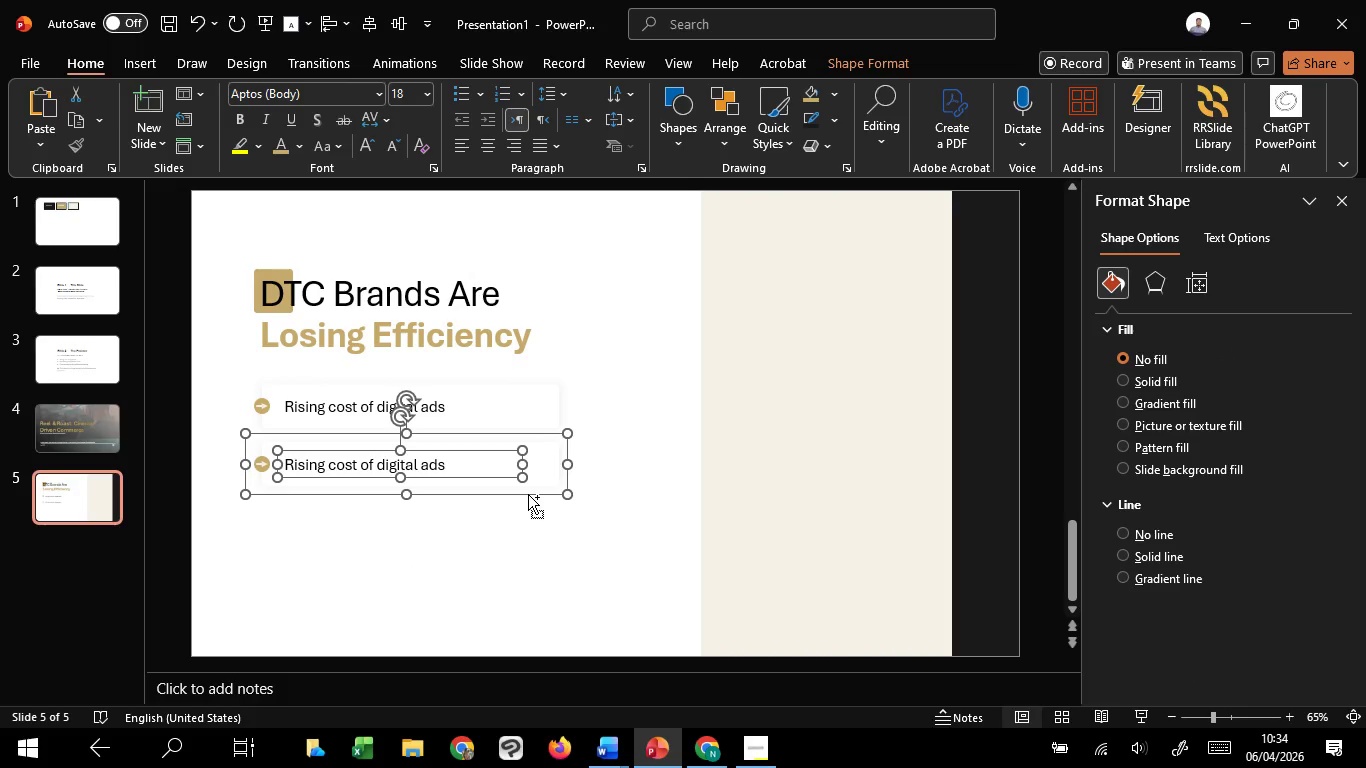 
hold_key(key=C, duration=1.51)
 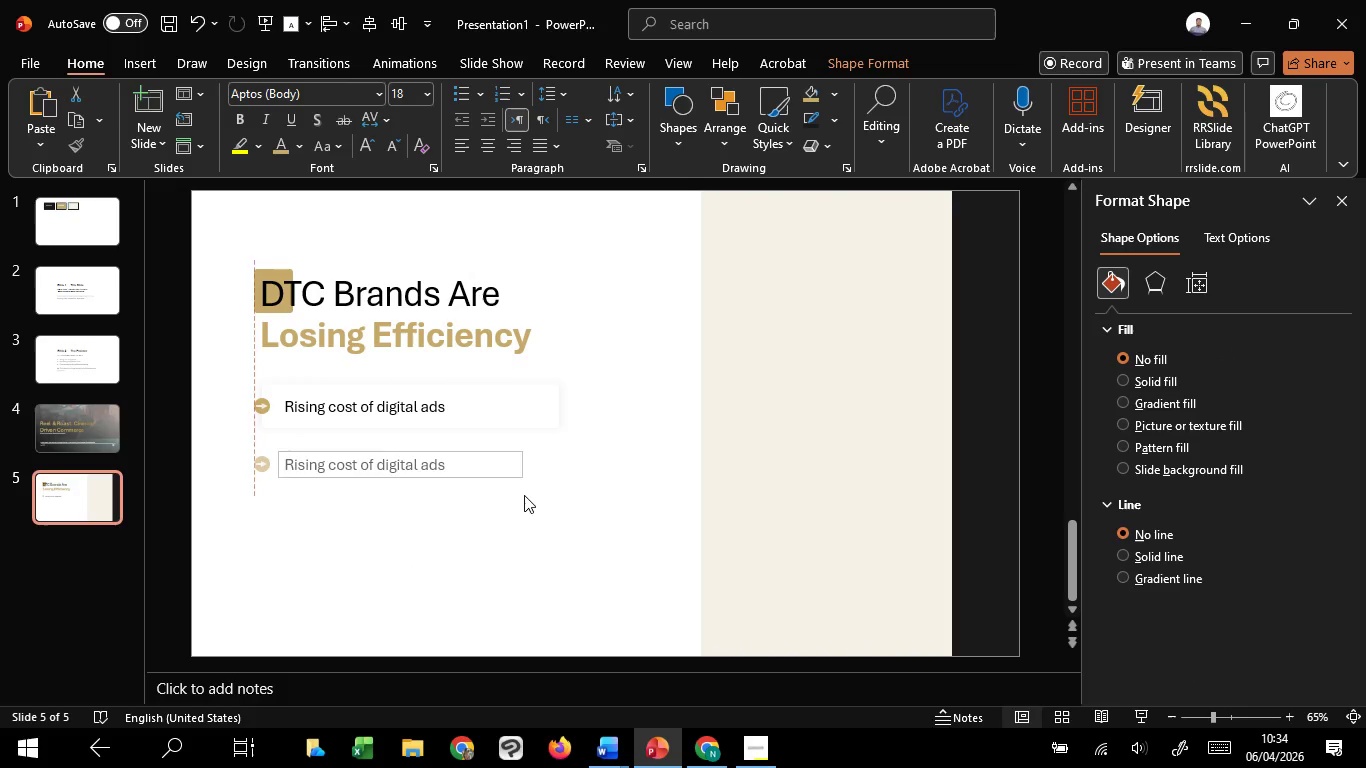 
hold_key(key=C, duration=0.7)
 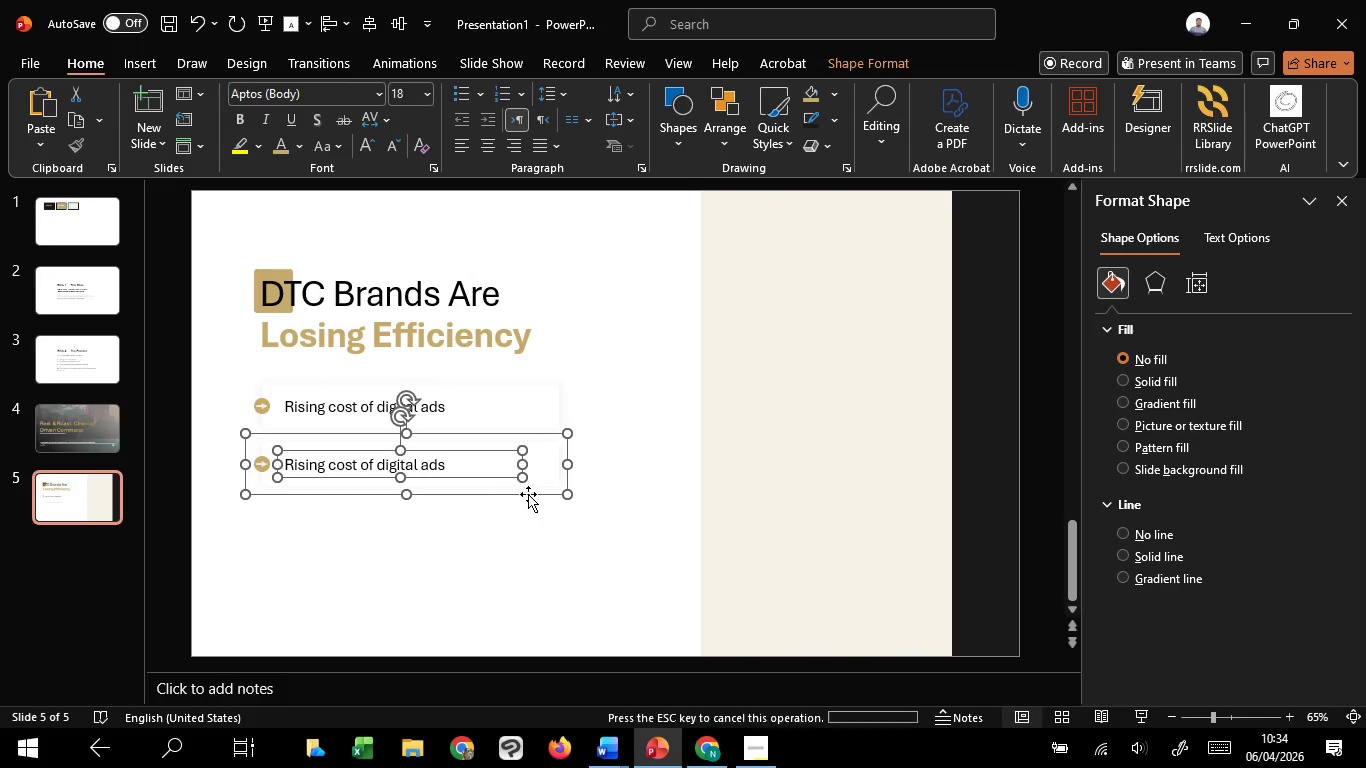 
hold_key(key=C, duration=1.51)
 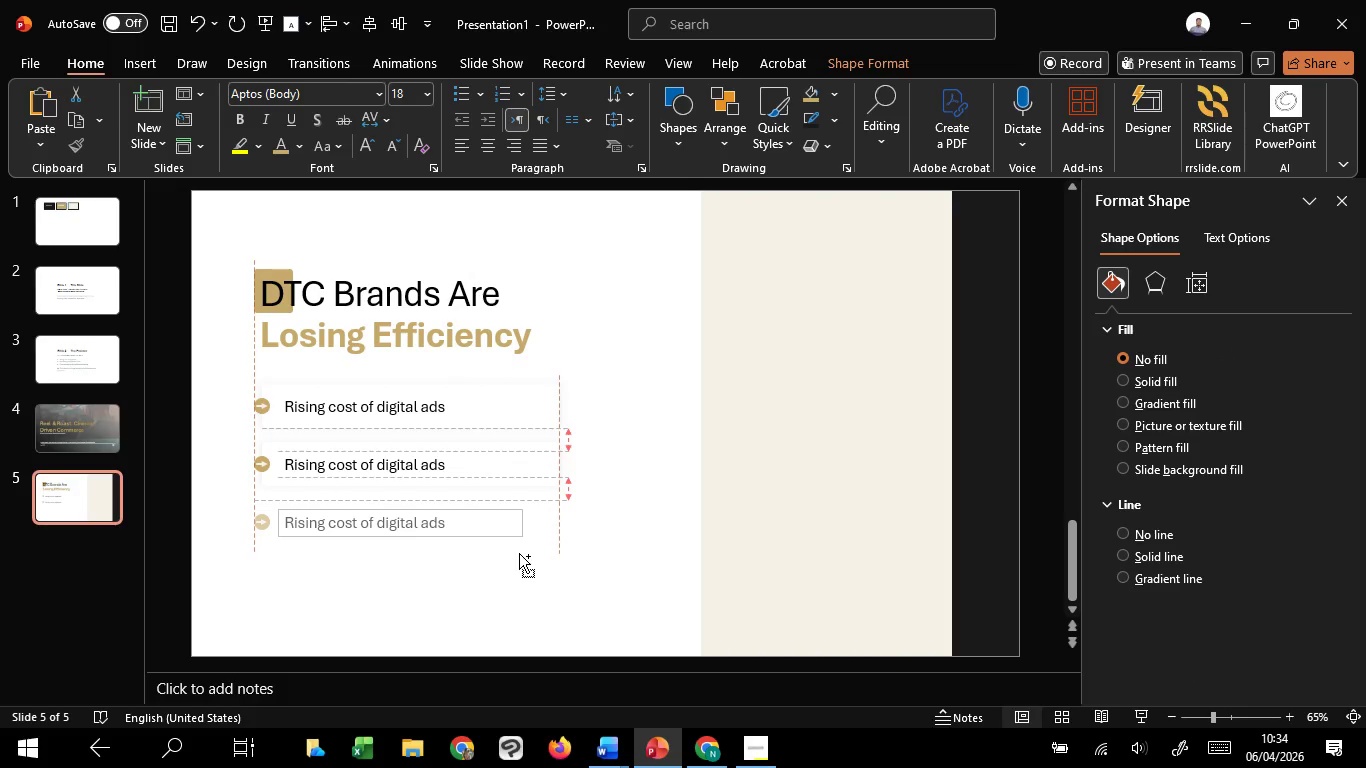 
left_click_drag(start_coordinate=[528, 494], to_coordinate=[519, 553])
 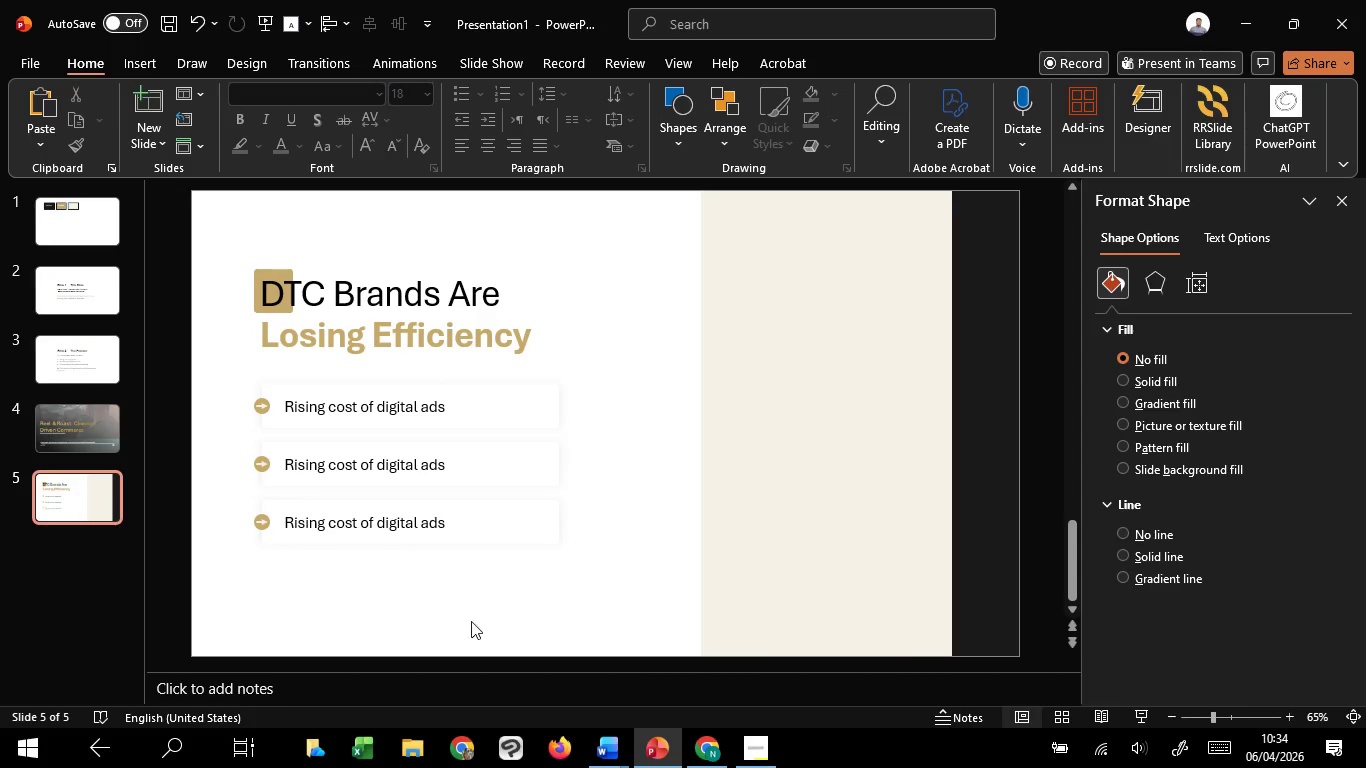 
hold_key(key=C, duration=1.5)
 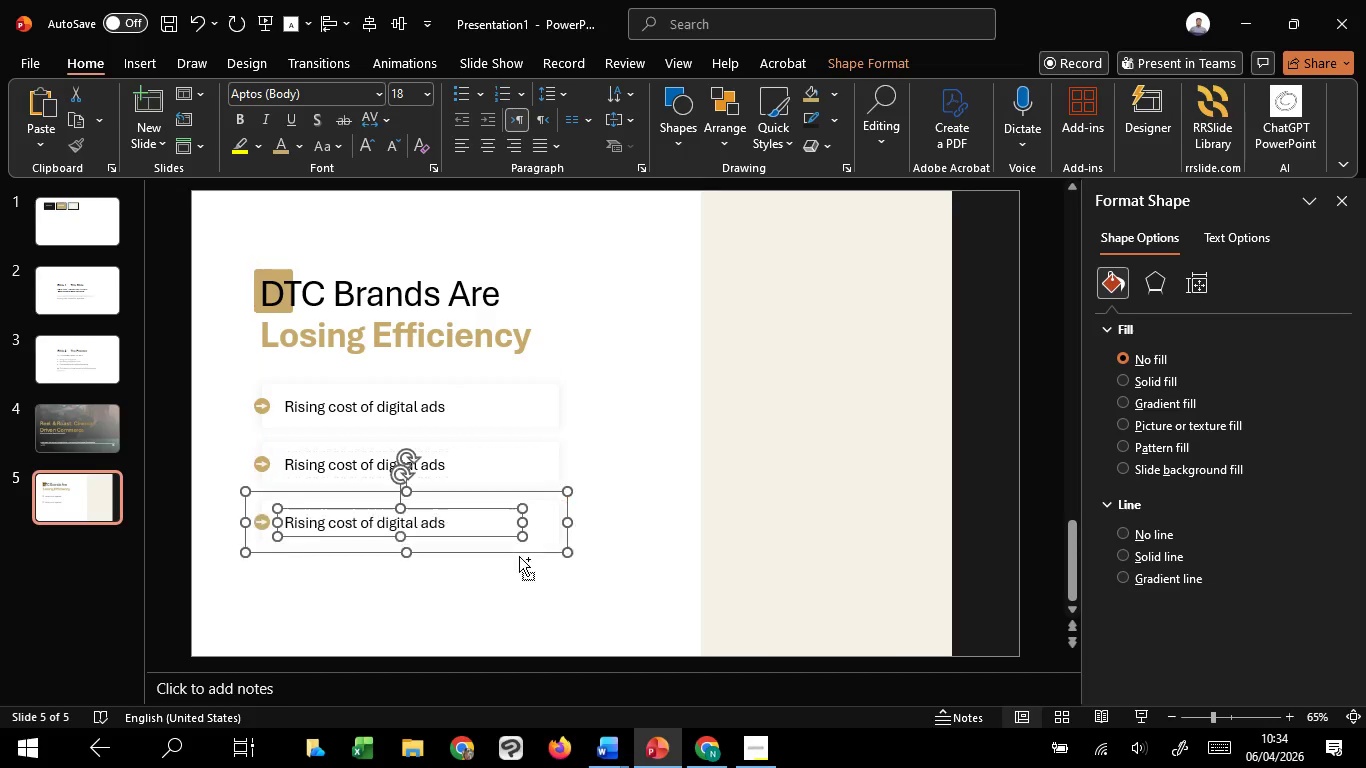 
key(Control+Shift+C)
 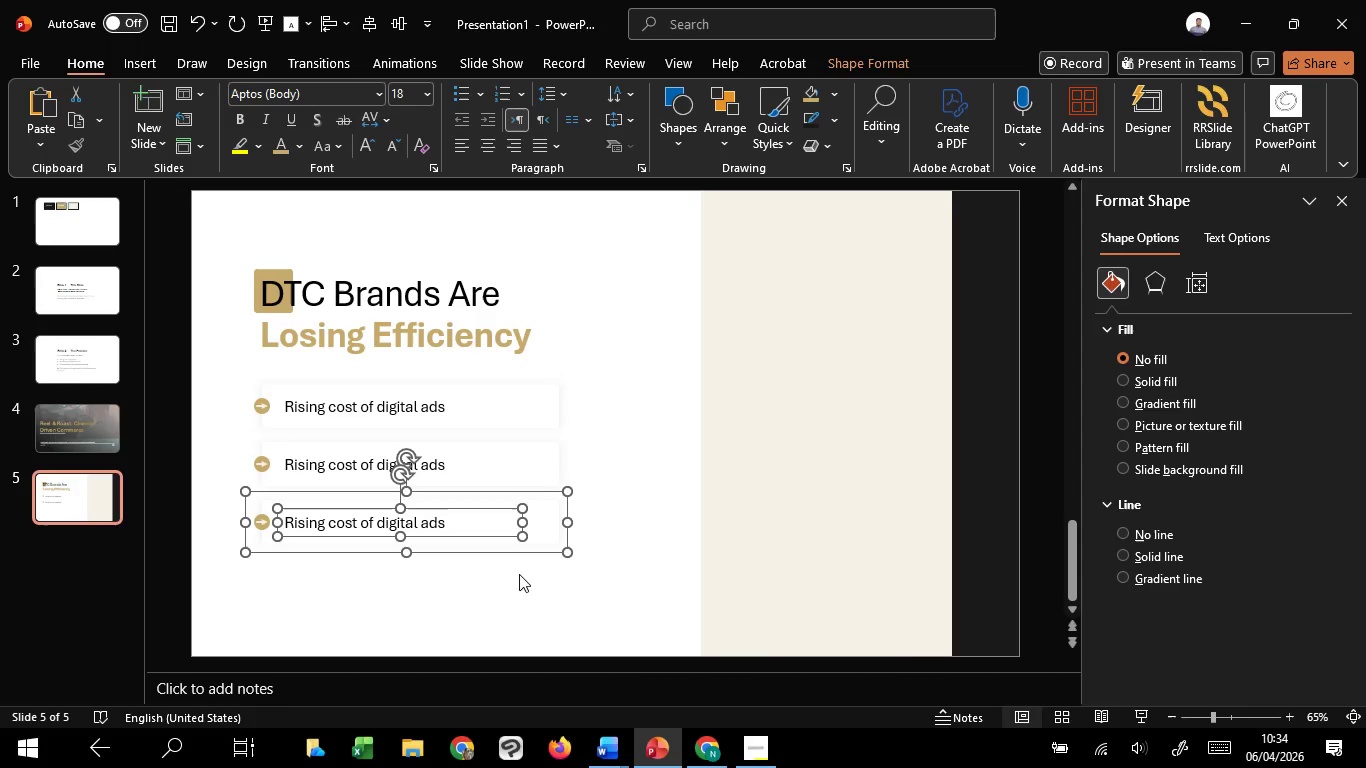 
key(Control+Shift+C)
 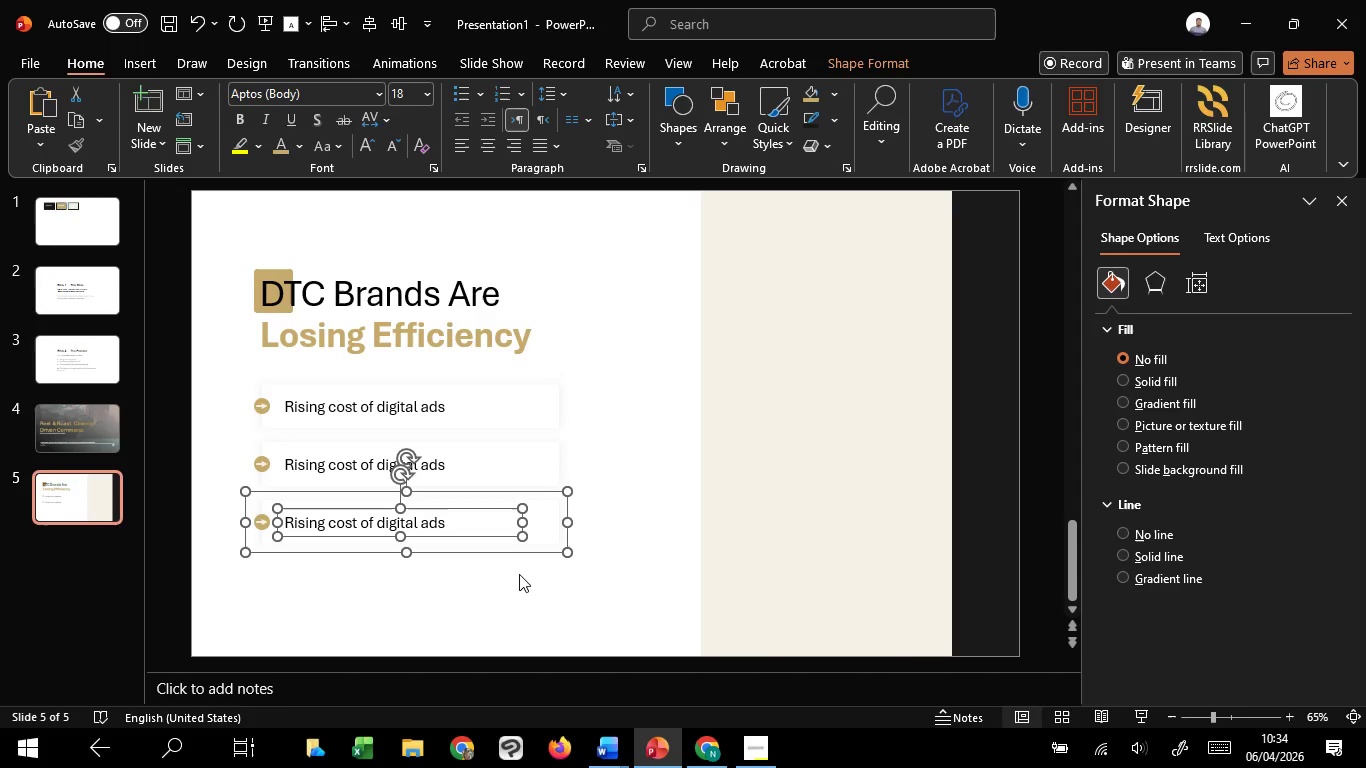 
key(Control+Shift+C)
 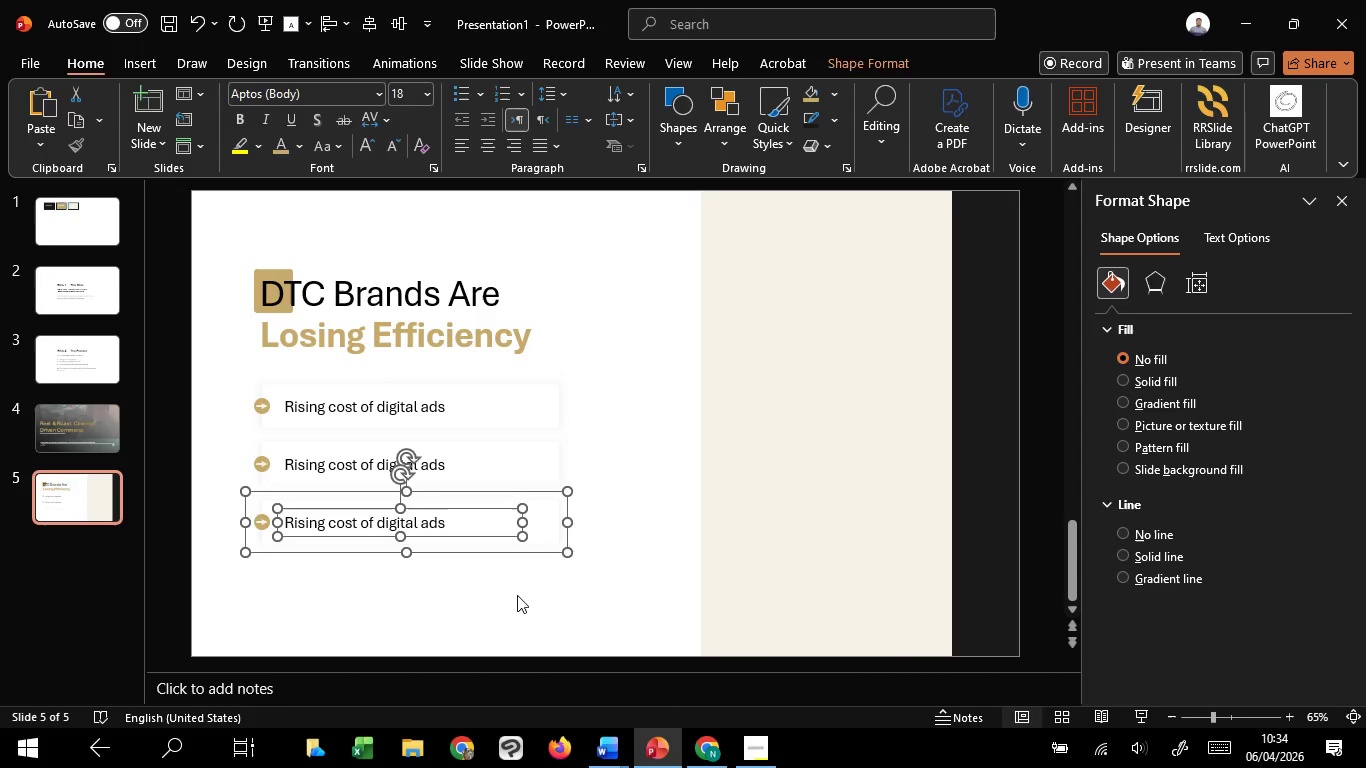 
left_click([517, 595])
 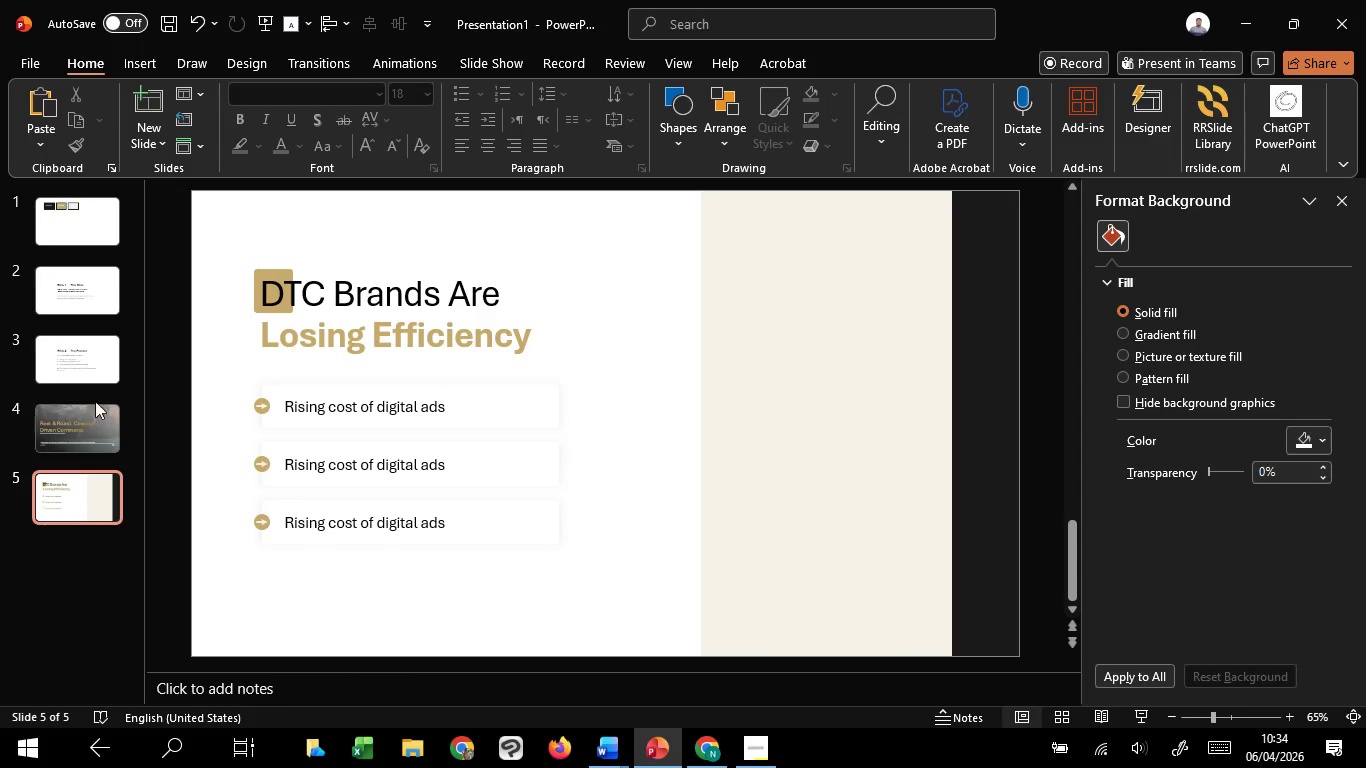 
left_click([90, 360])
 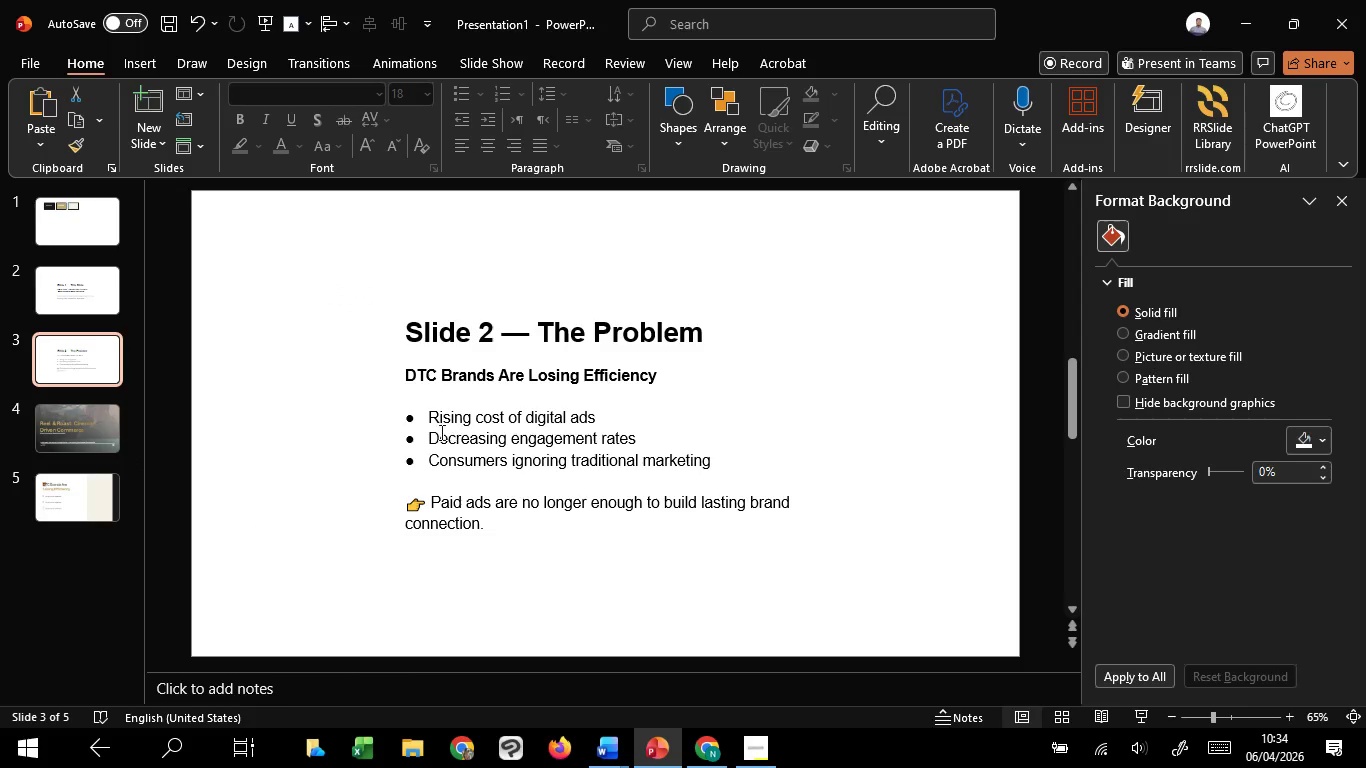 
left_click_drag(start_coordinate=[433, 435], to_coordinate=[674, 440])
 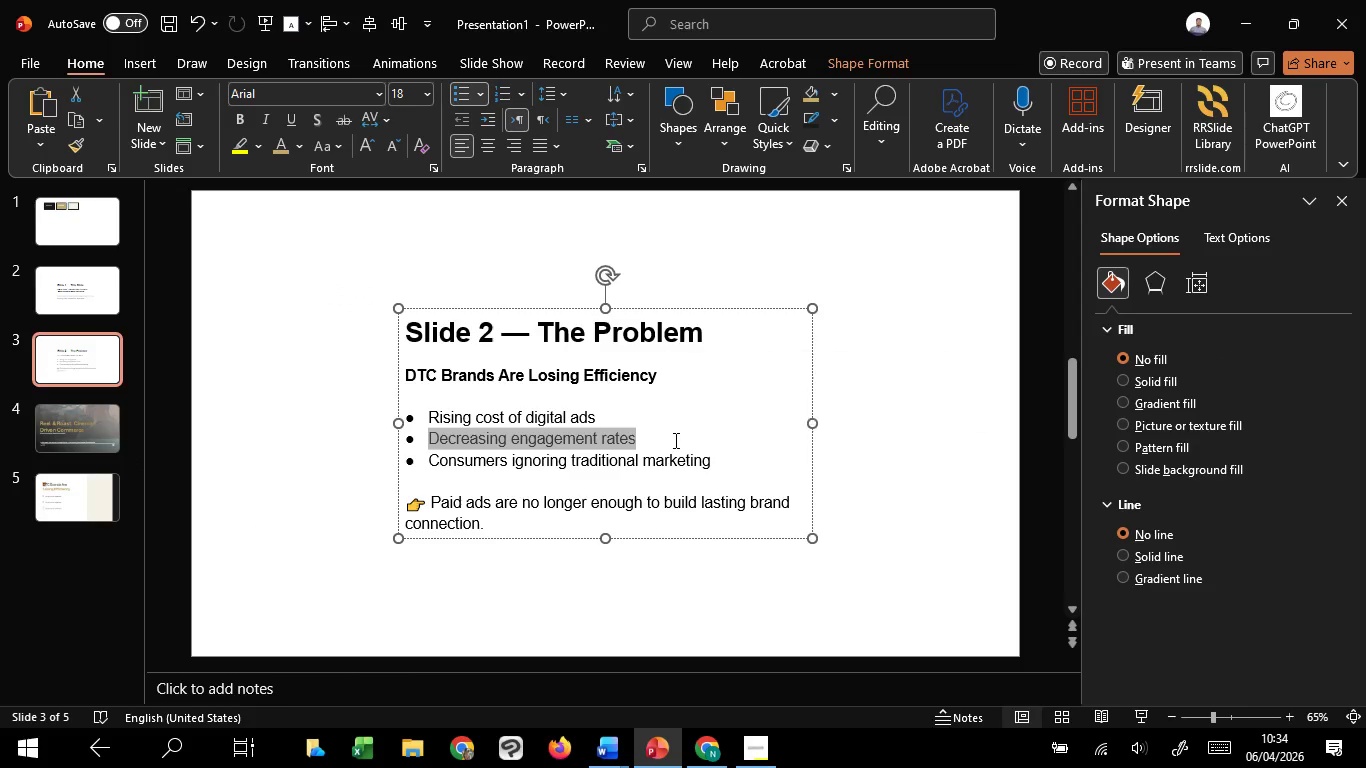 
key(Control+C)
 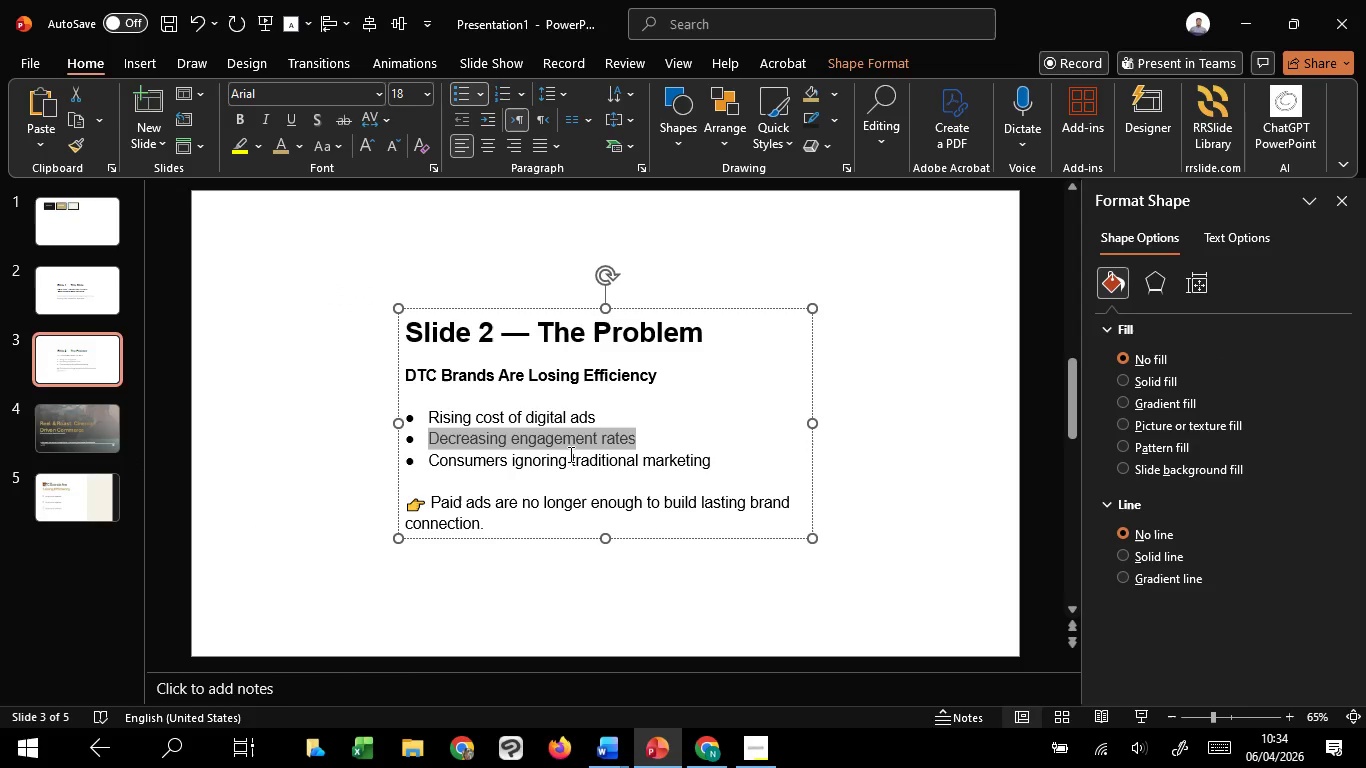 
key(Control+C)
 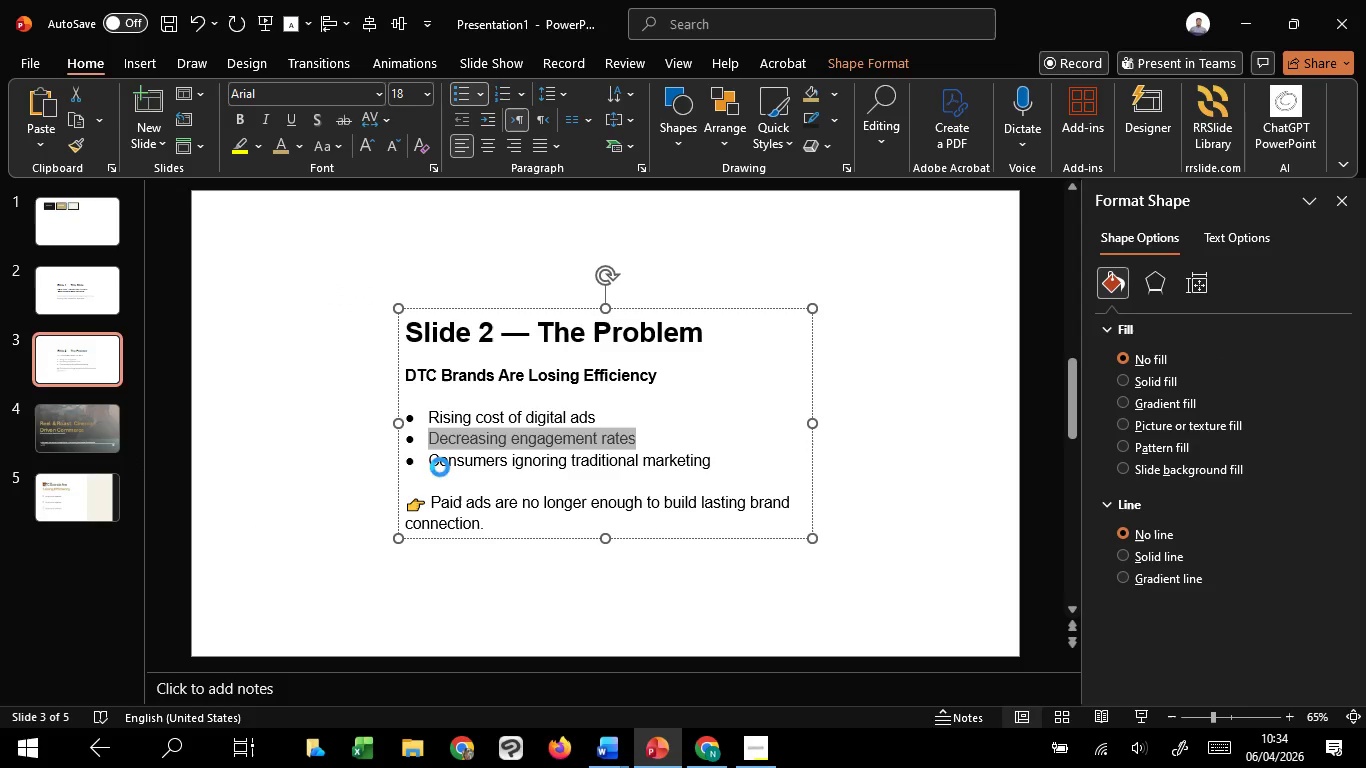 
key(Control+C)
 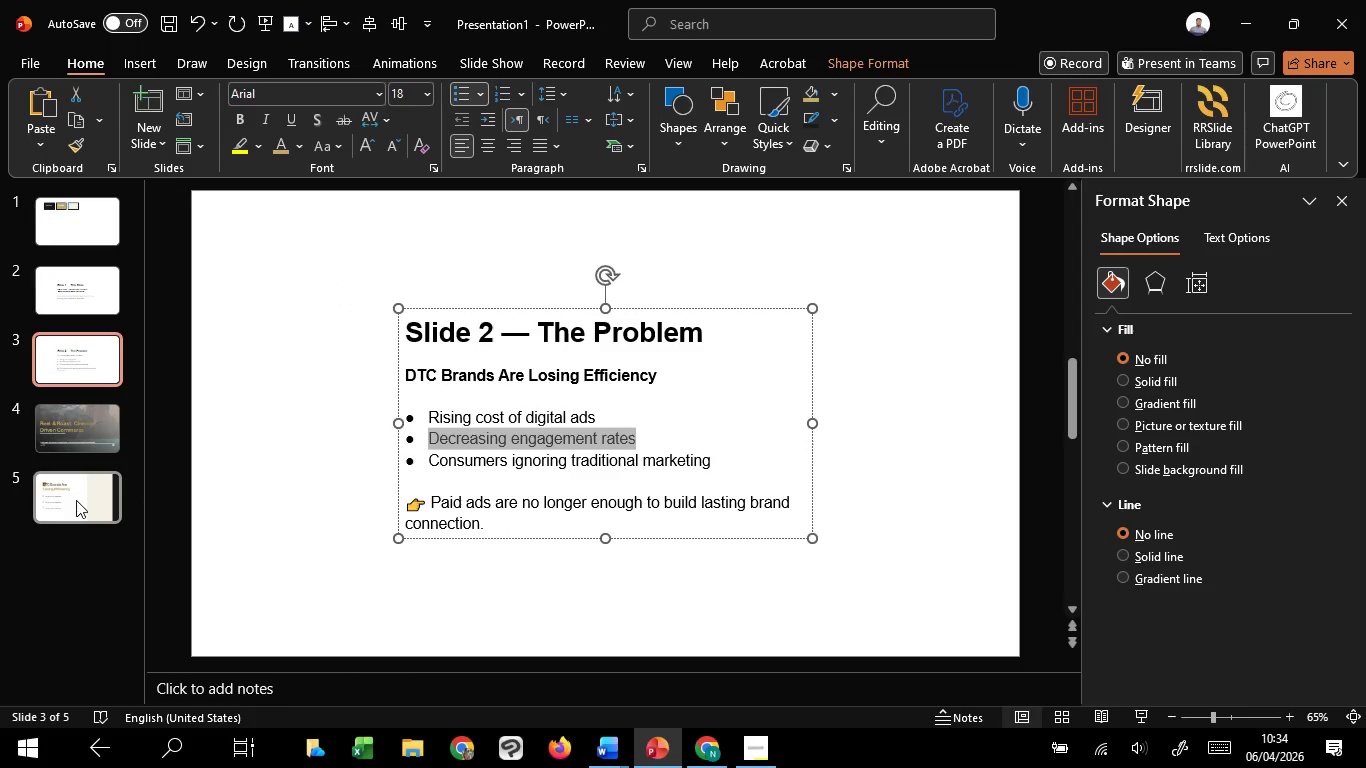 
left_click([76, 500])
 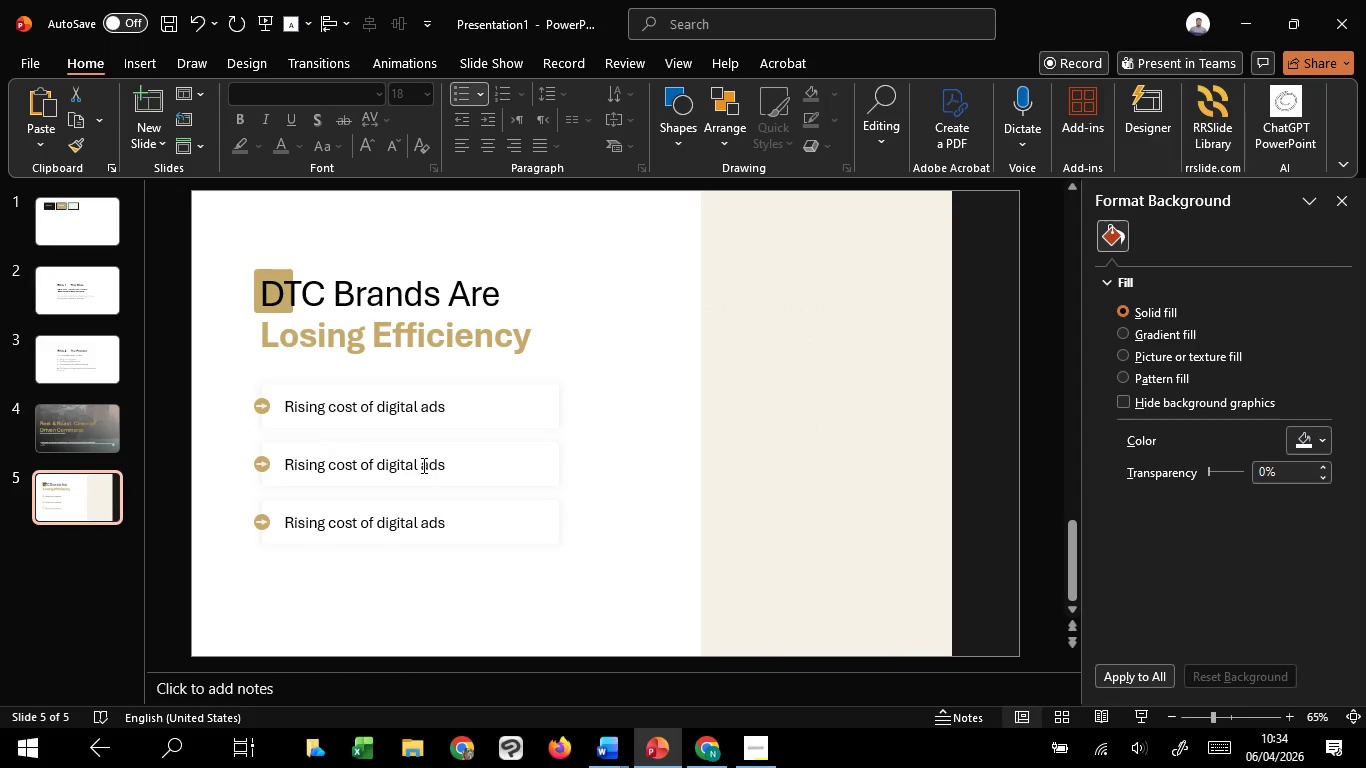 
left_click([422, 465])
 